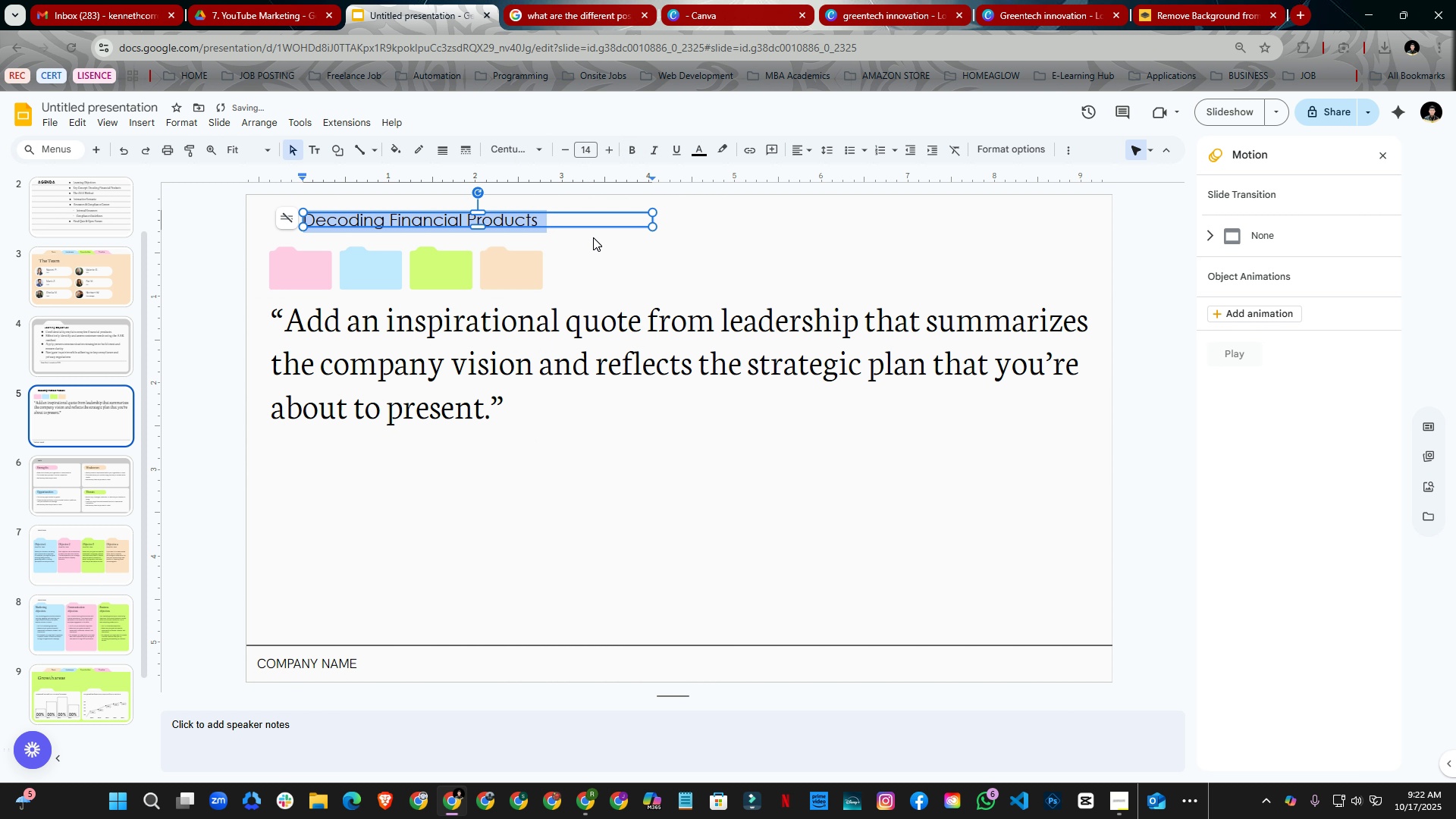 
key(Control+ControlLeft)
 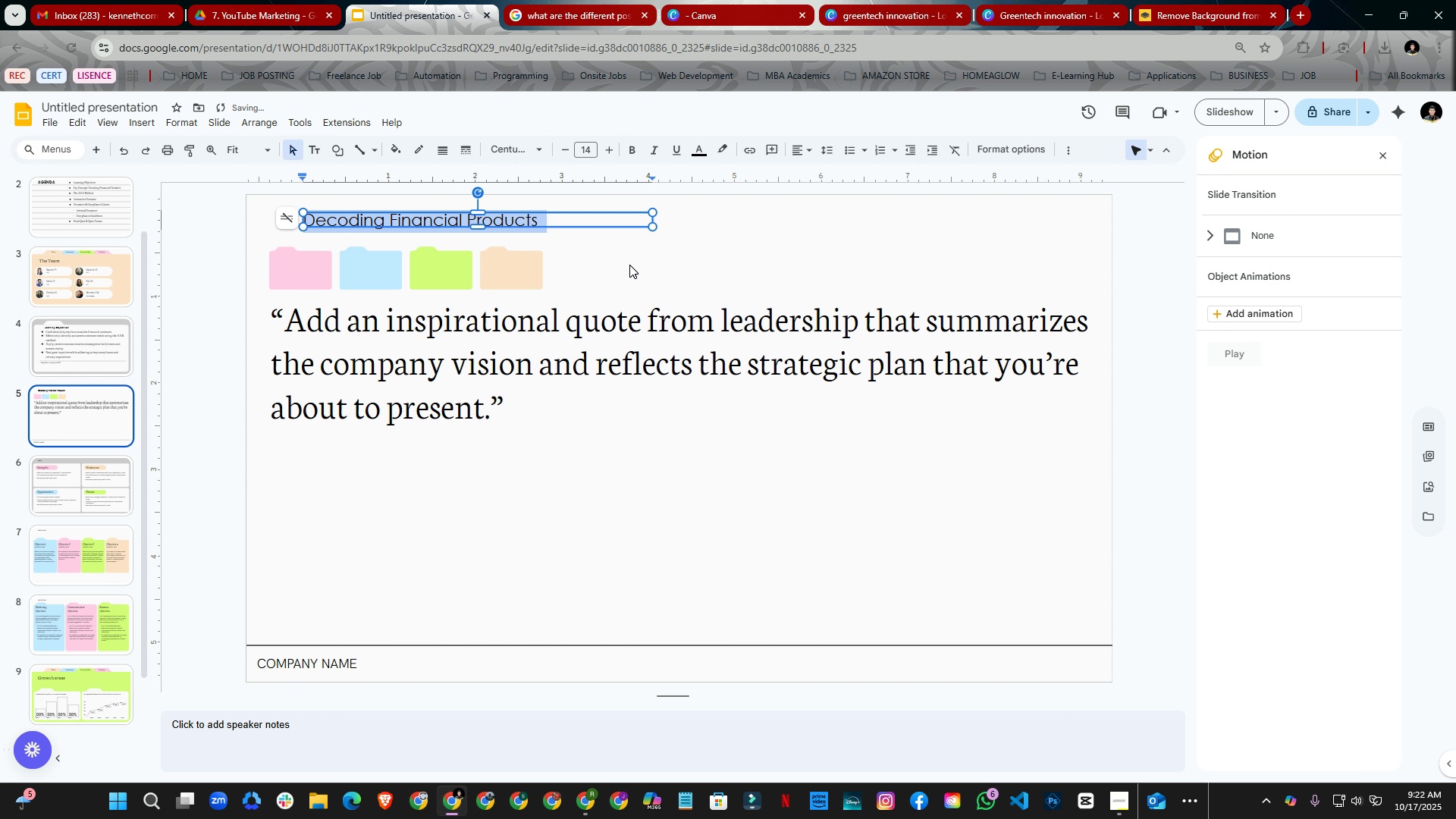 
left_click([629, 265])
 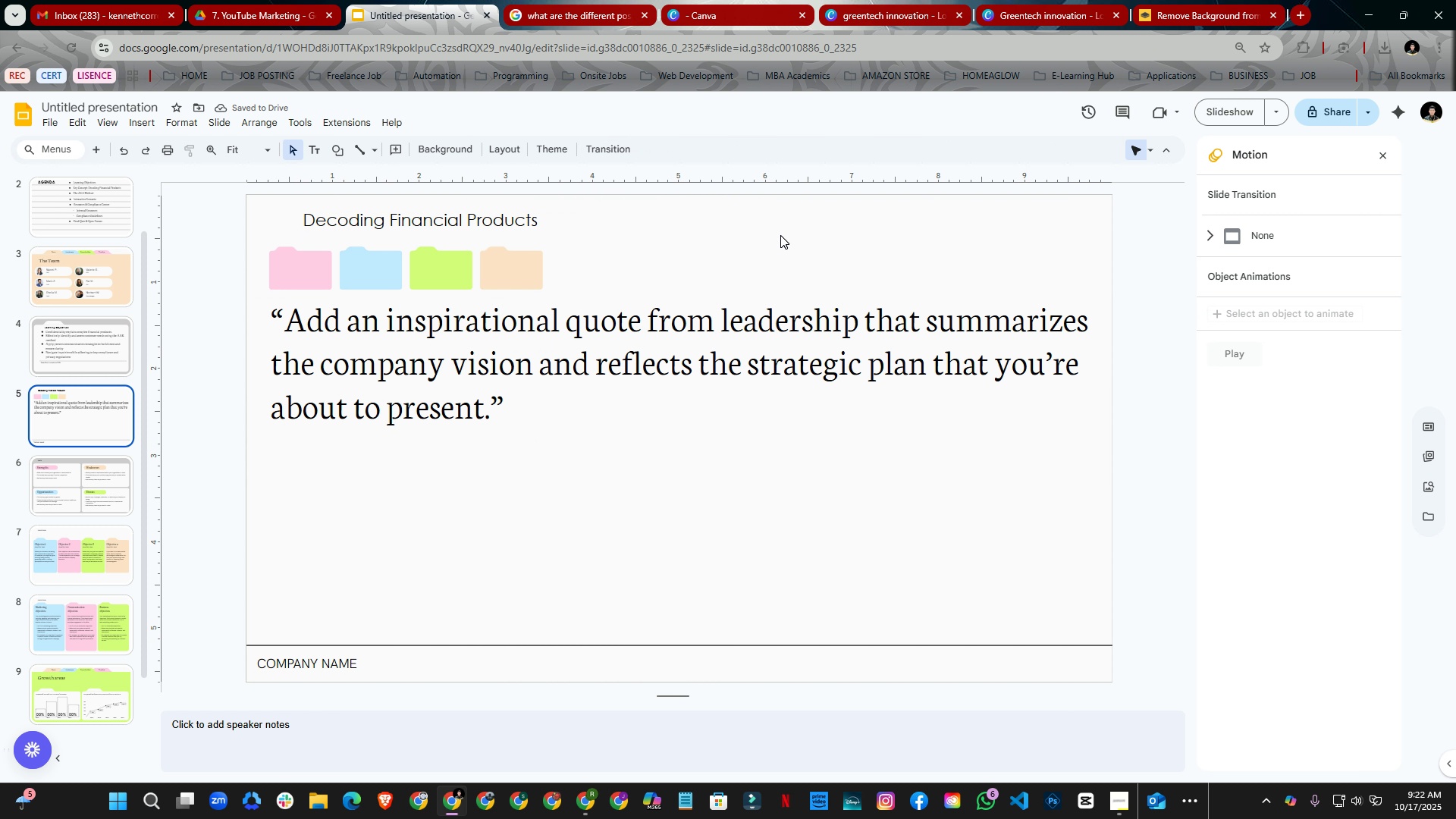 
left_click([720, 367])
 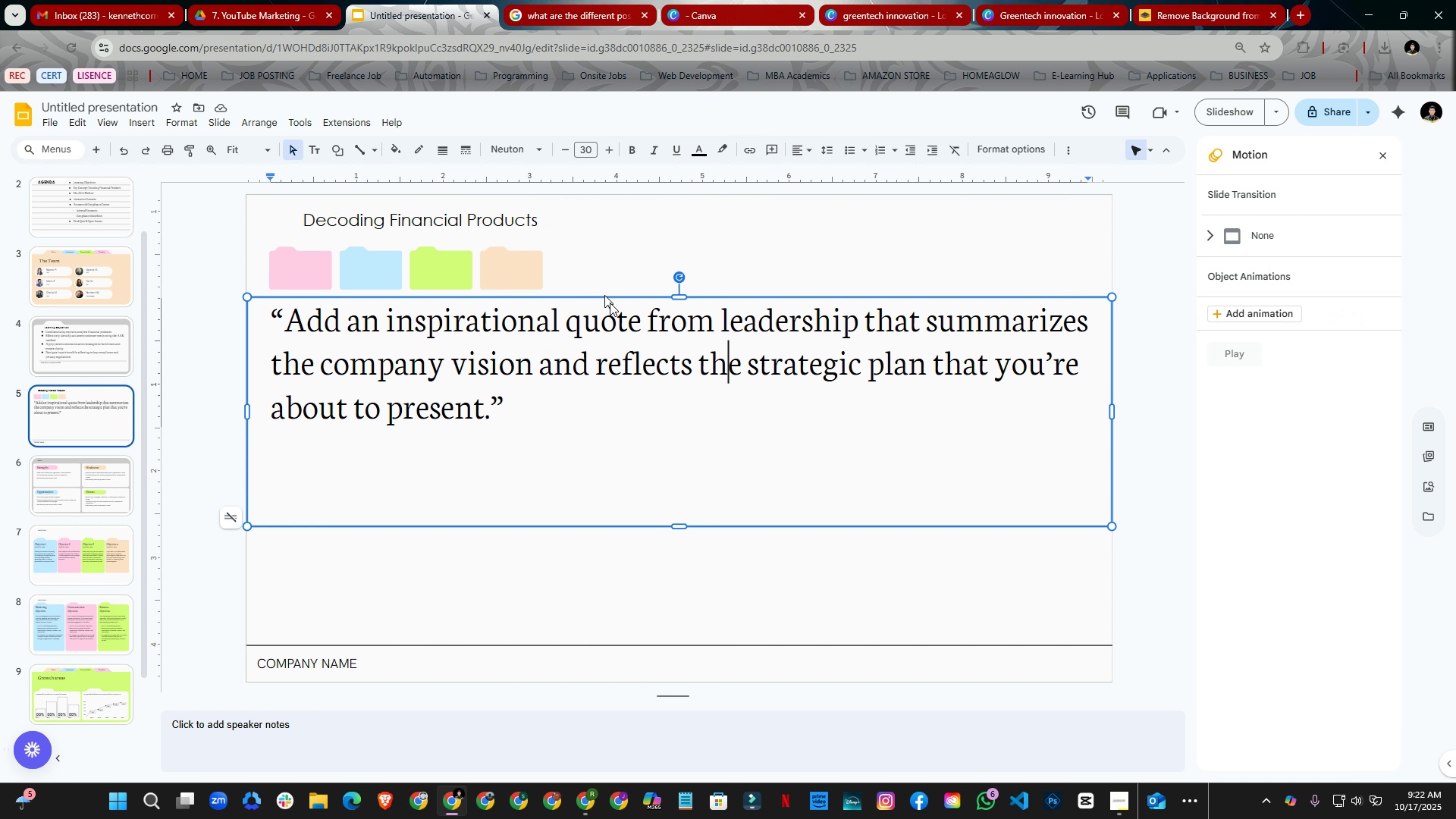 
left_click([730, 247])
 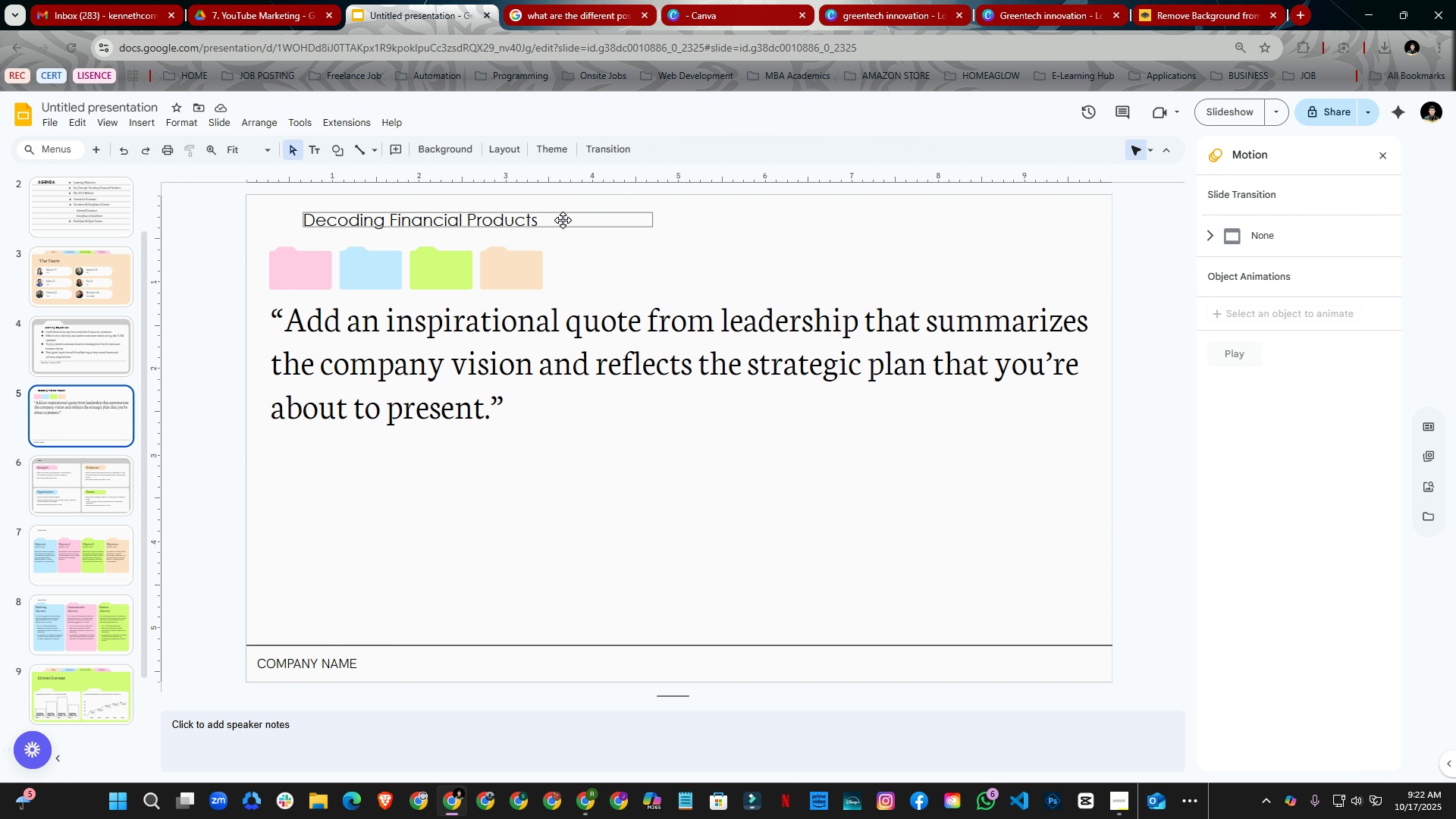 
left_click_drag(start_coordinate=[560, 221], to_coordinate=[529, 221])
 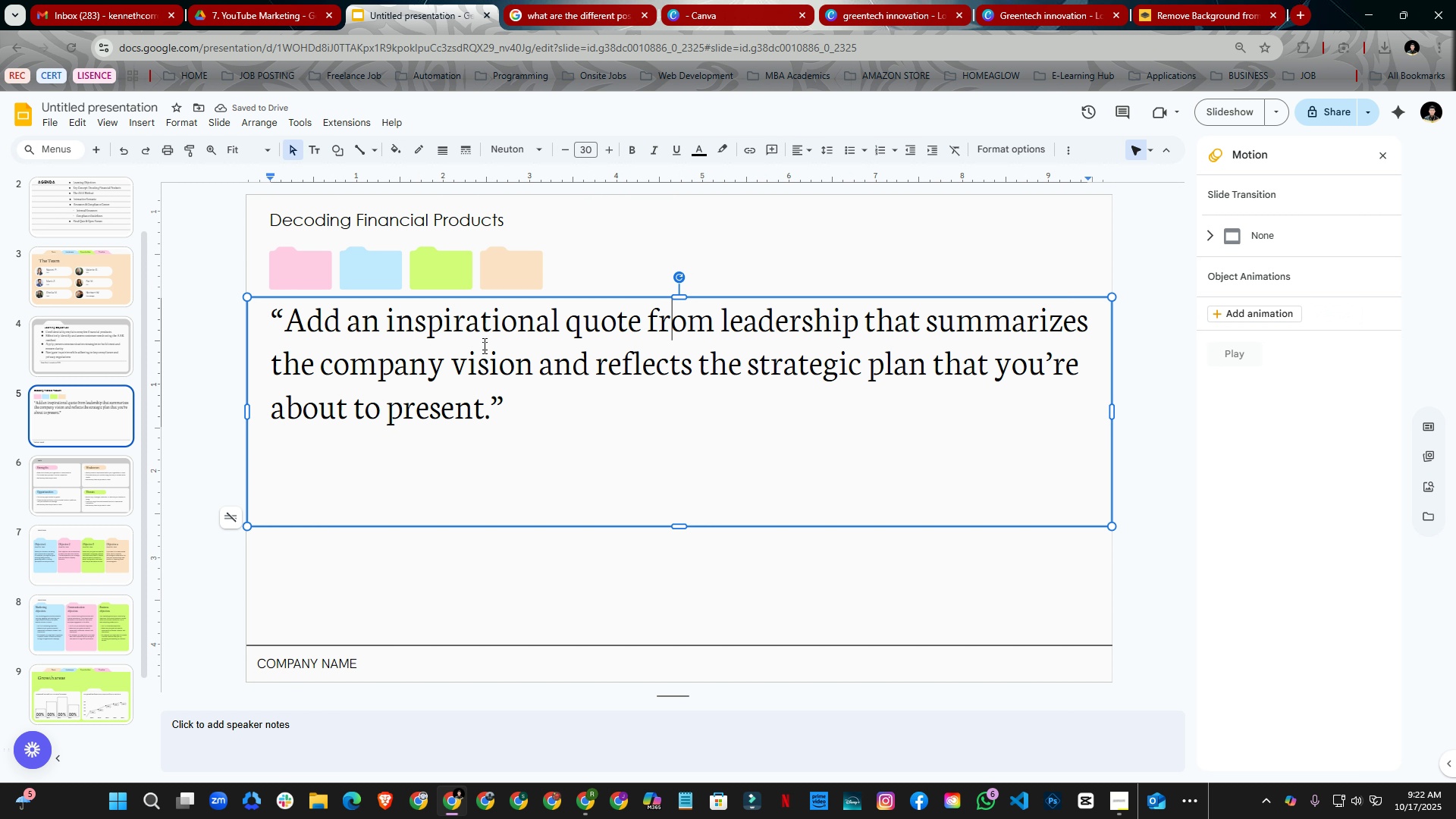 
wait(10.37)
 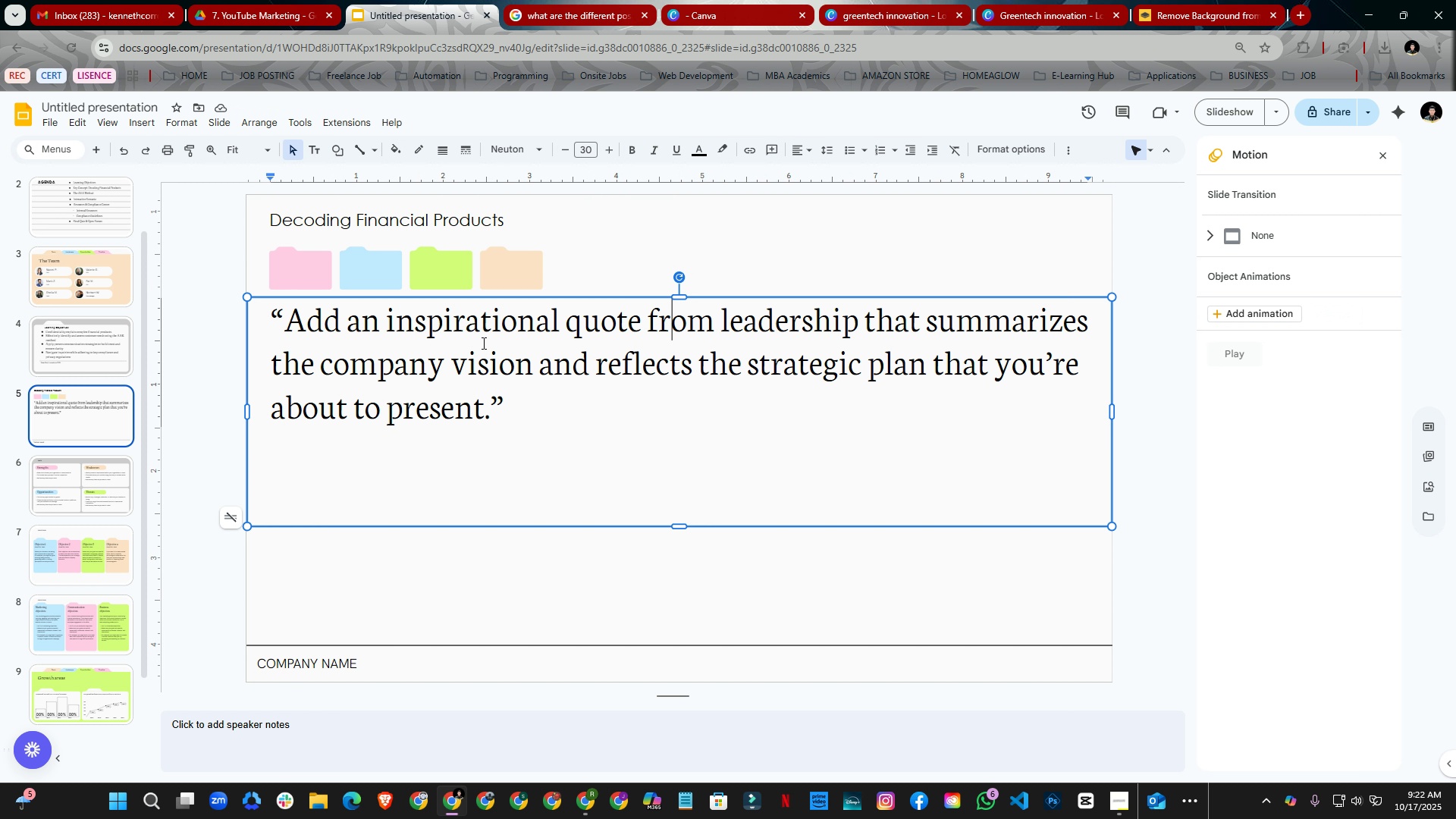 
key(Control+A)
 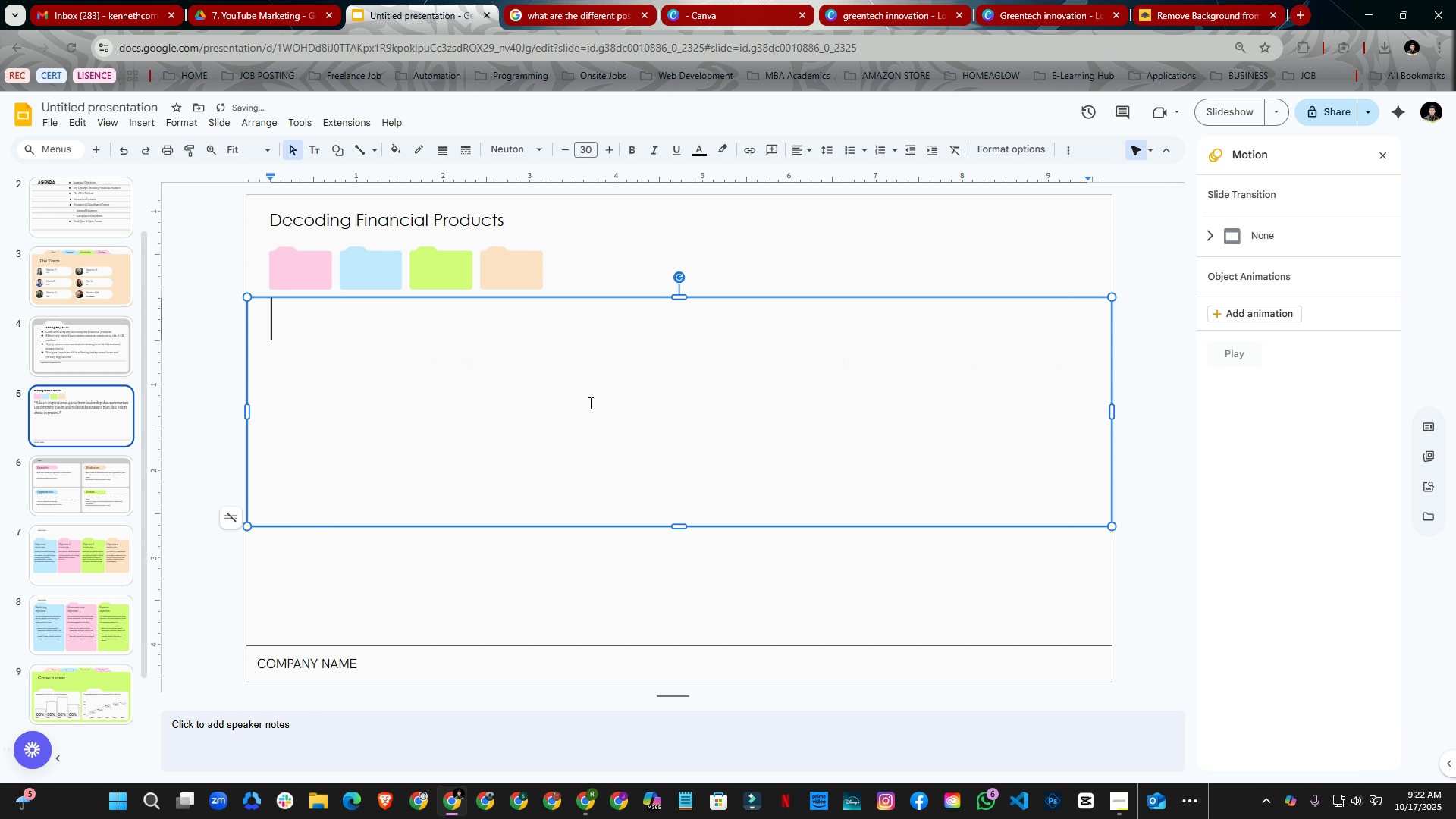 
key(Backspace)
 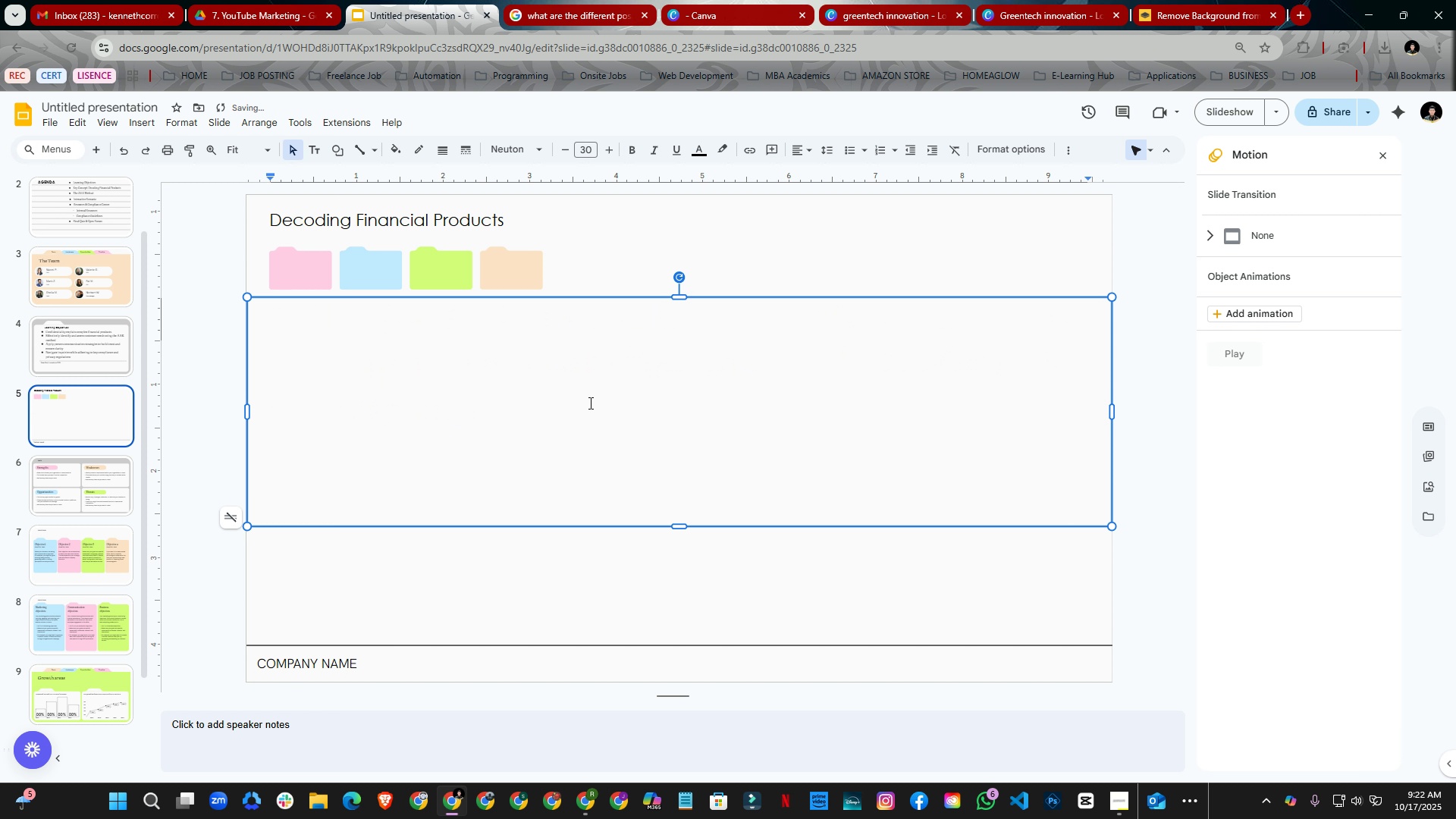 
key(Control+Shift+ShiftLeft)
 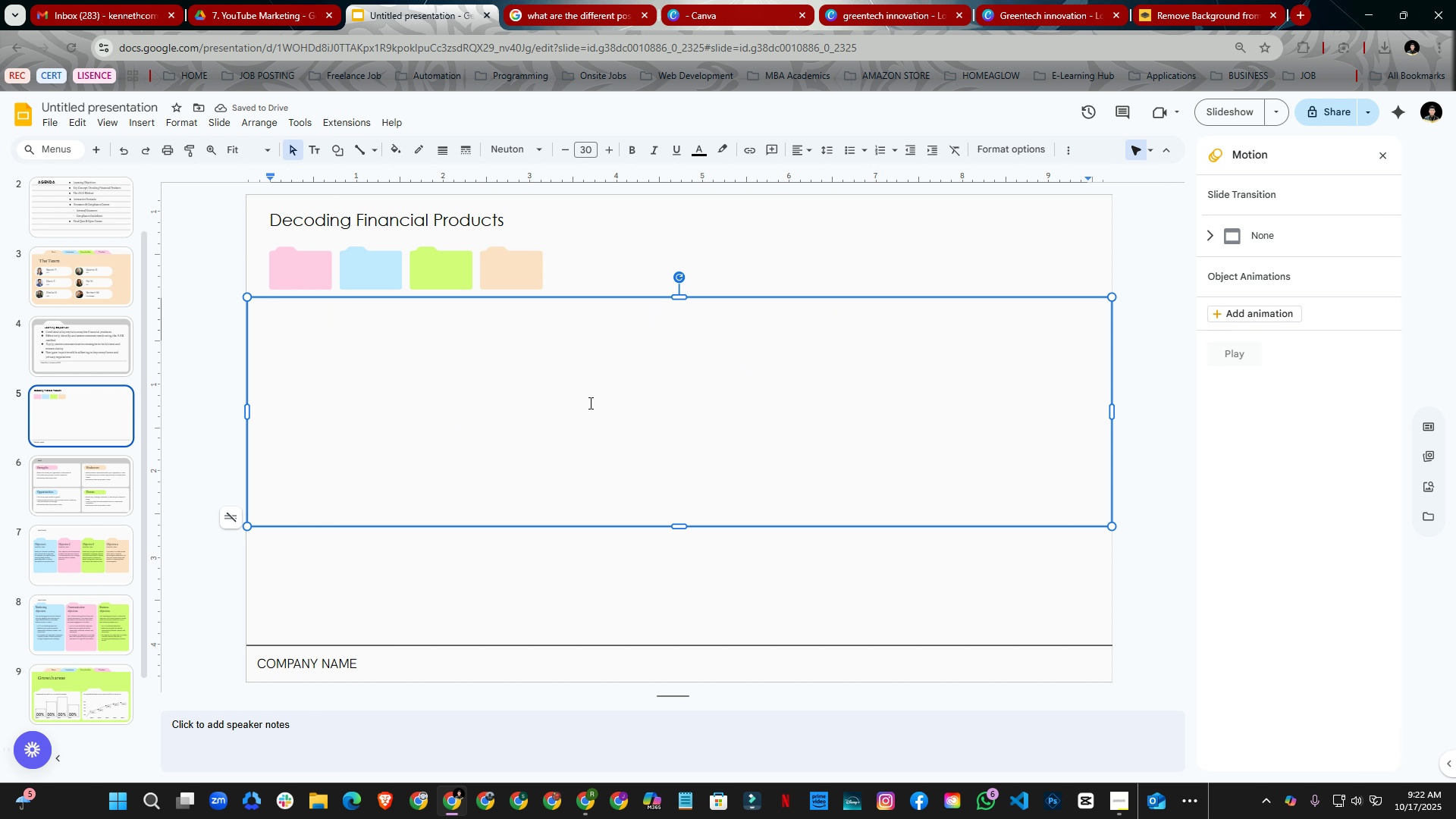 
key(Control+ControlLeft)
 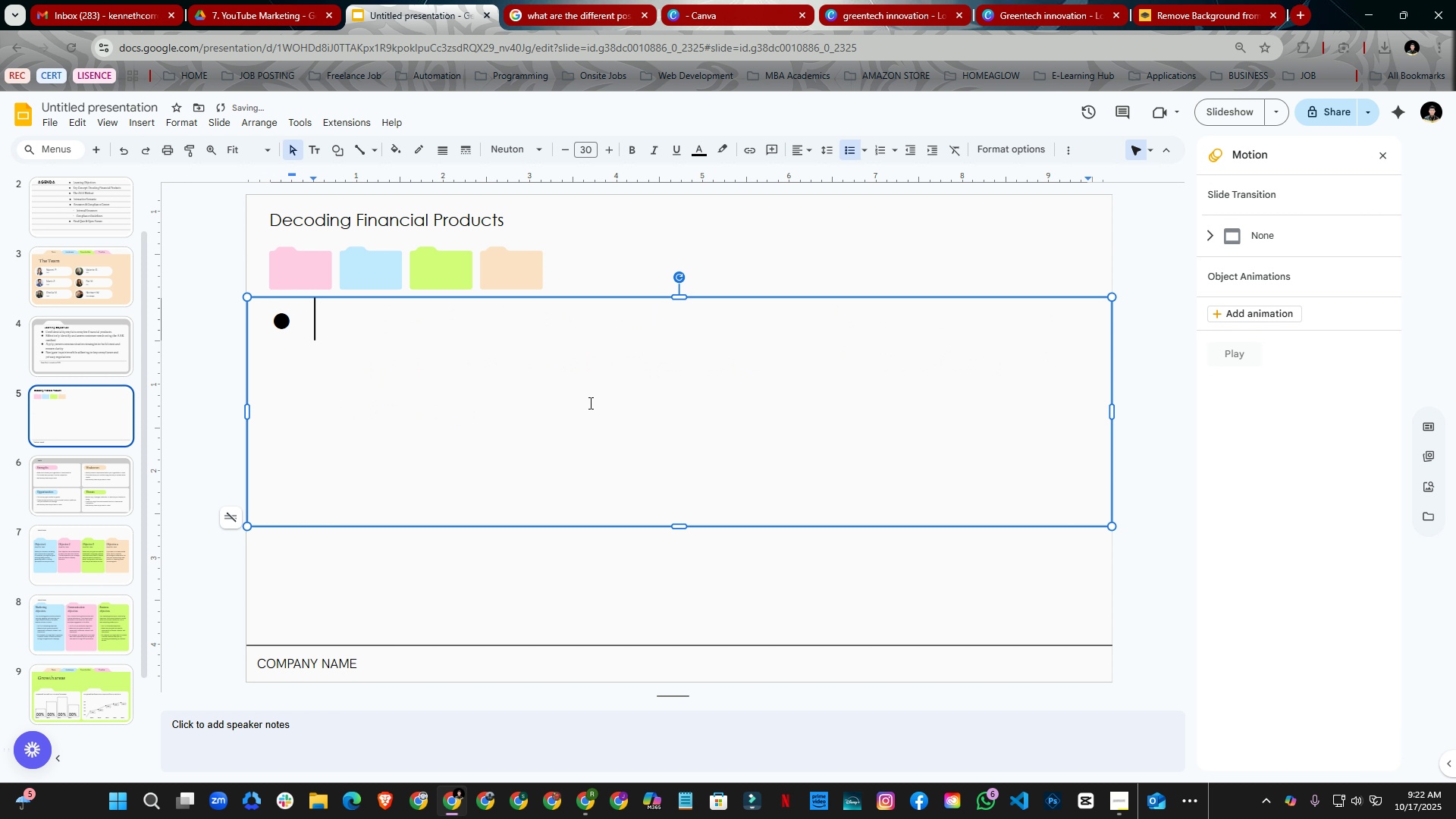 
key(Control+Shift+8)
 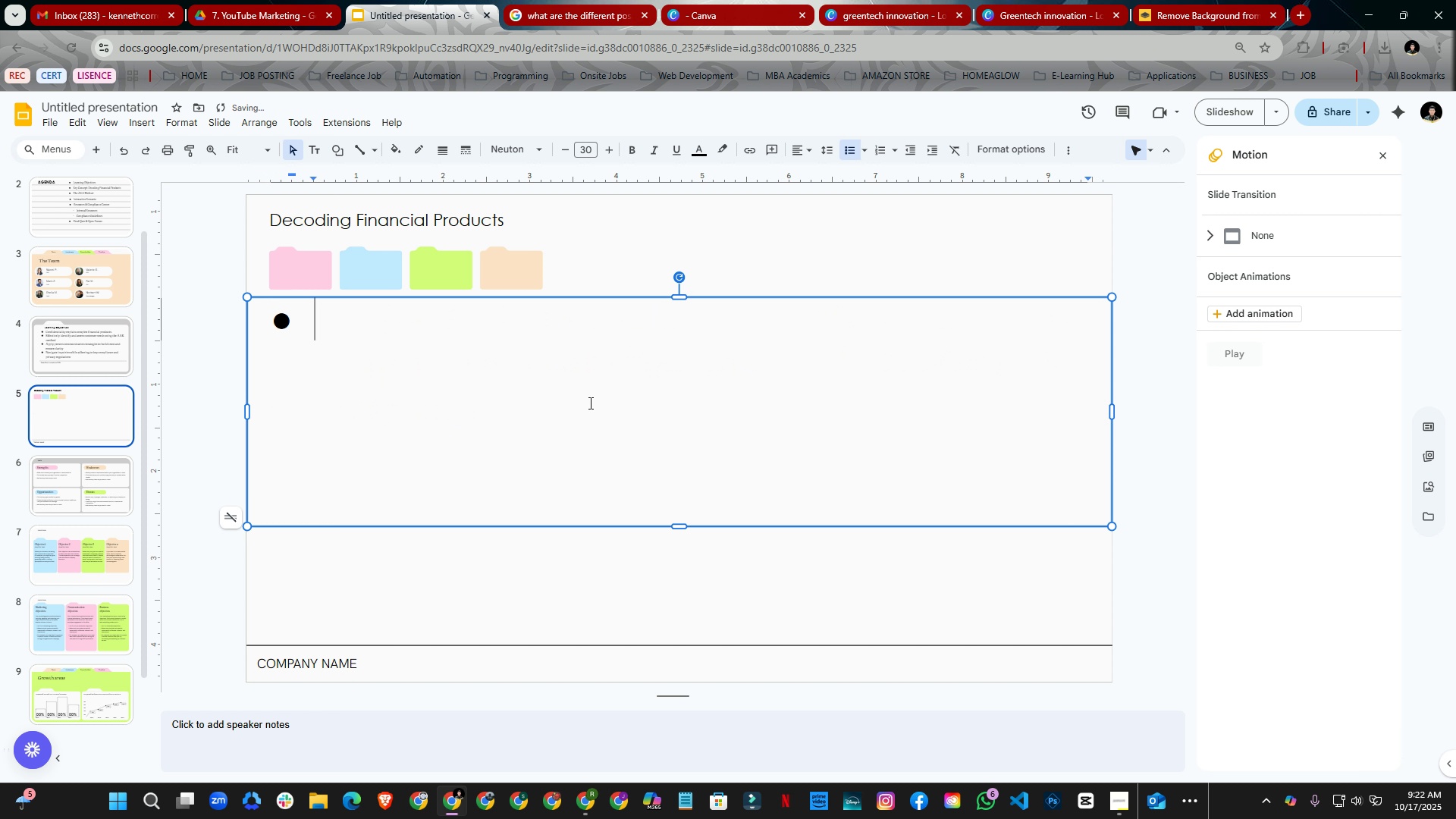 
type(Mutual Funds: a)
key(Backspace)
type(A pool of moneyfr)
key(Backspace)
key(Backspace)
type( from,)
key(Backspace)
type( mau)
key(Backspace)
type(ny inestor)
key(Backspace)
key(Backspace)
key(Backspace)
key(Backspace)
key(Backspace)
type(vestors uise)
key(Backspace)
key(Backspace)
key(Backspace)
type(se to )
 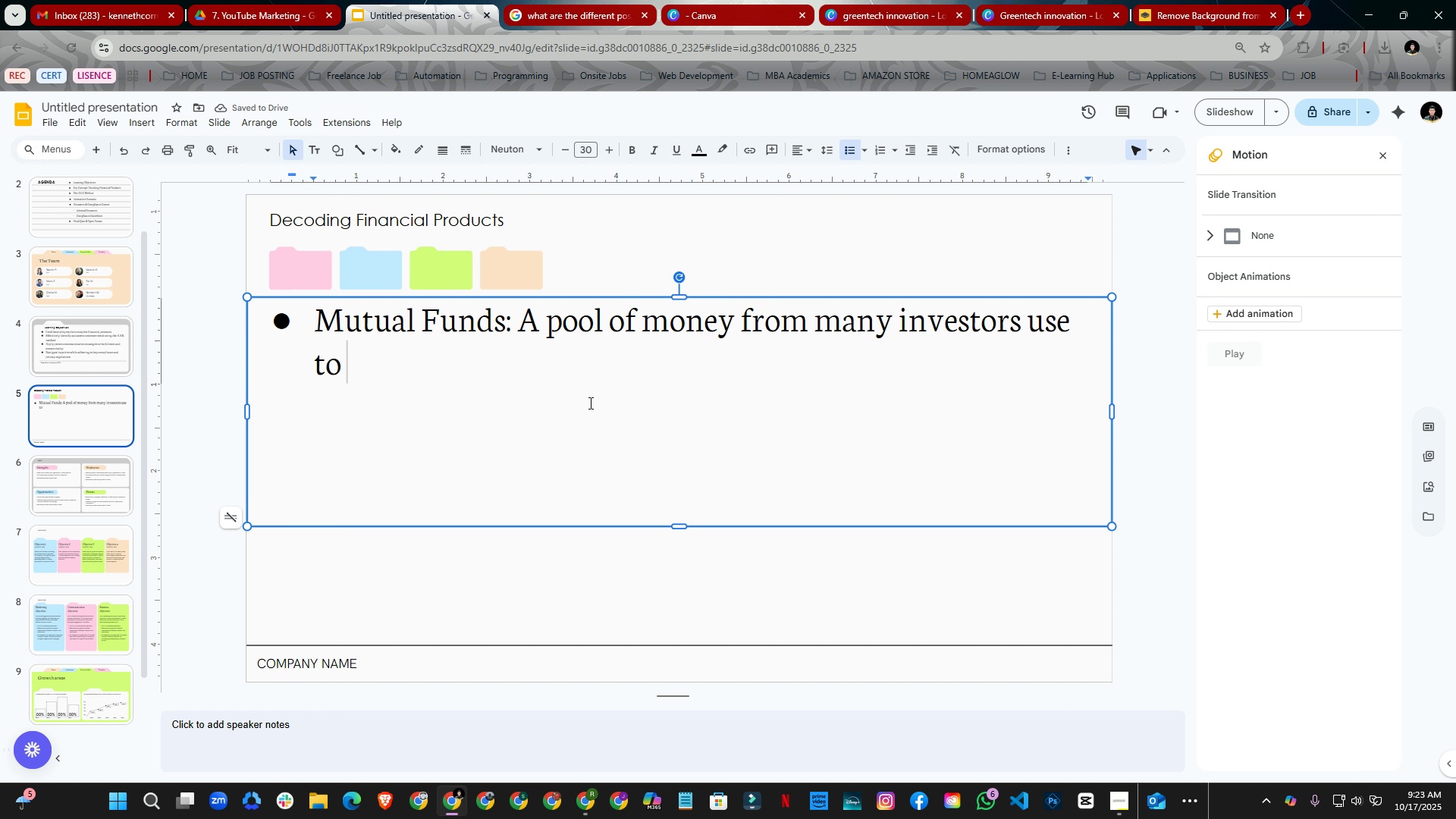 
type(invest)
 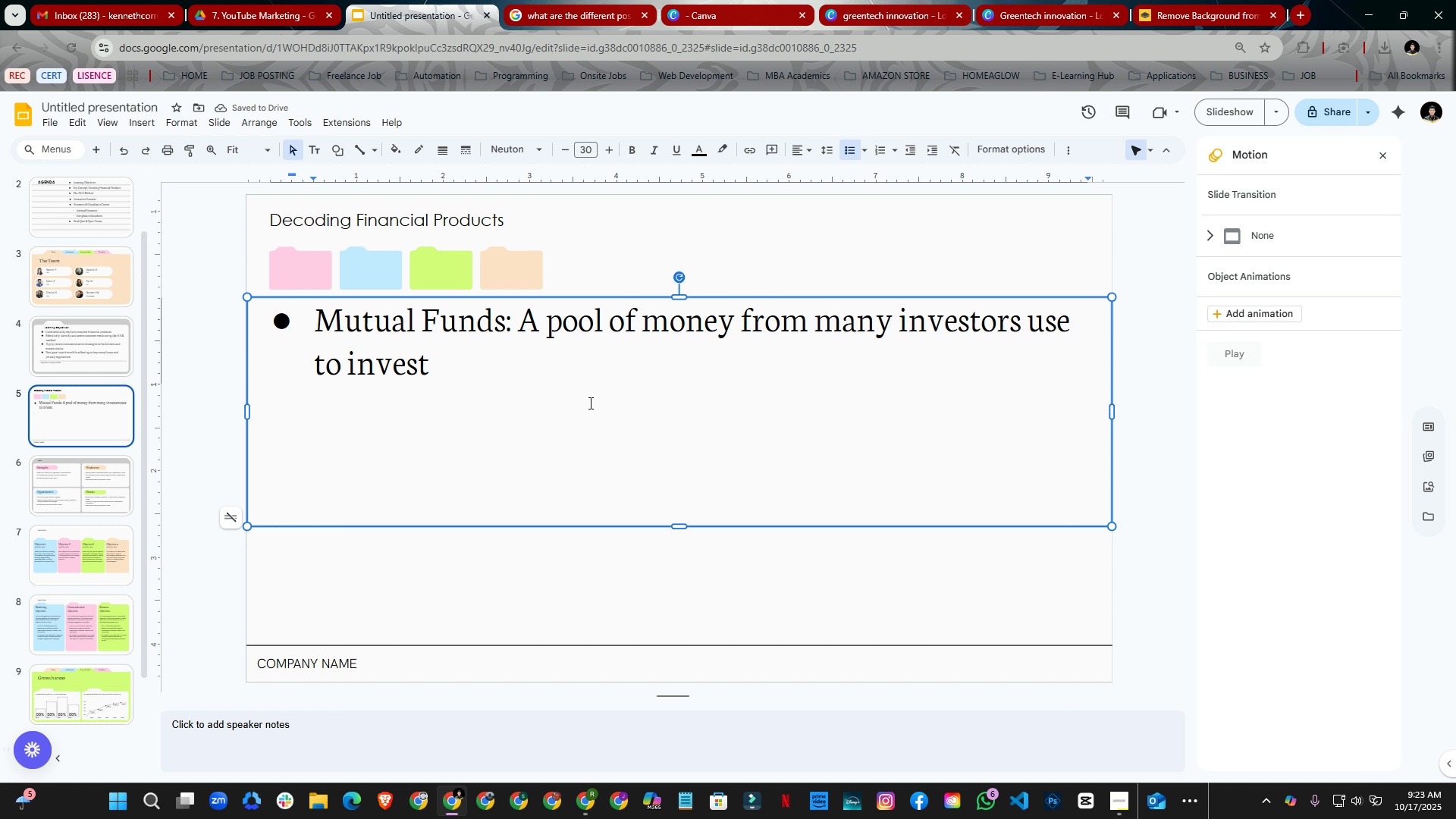 
wait(8.85)
 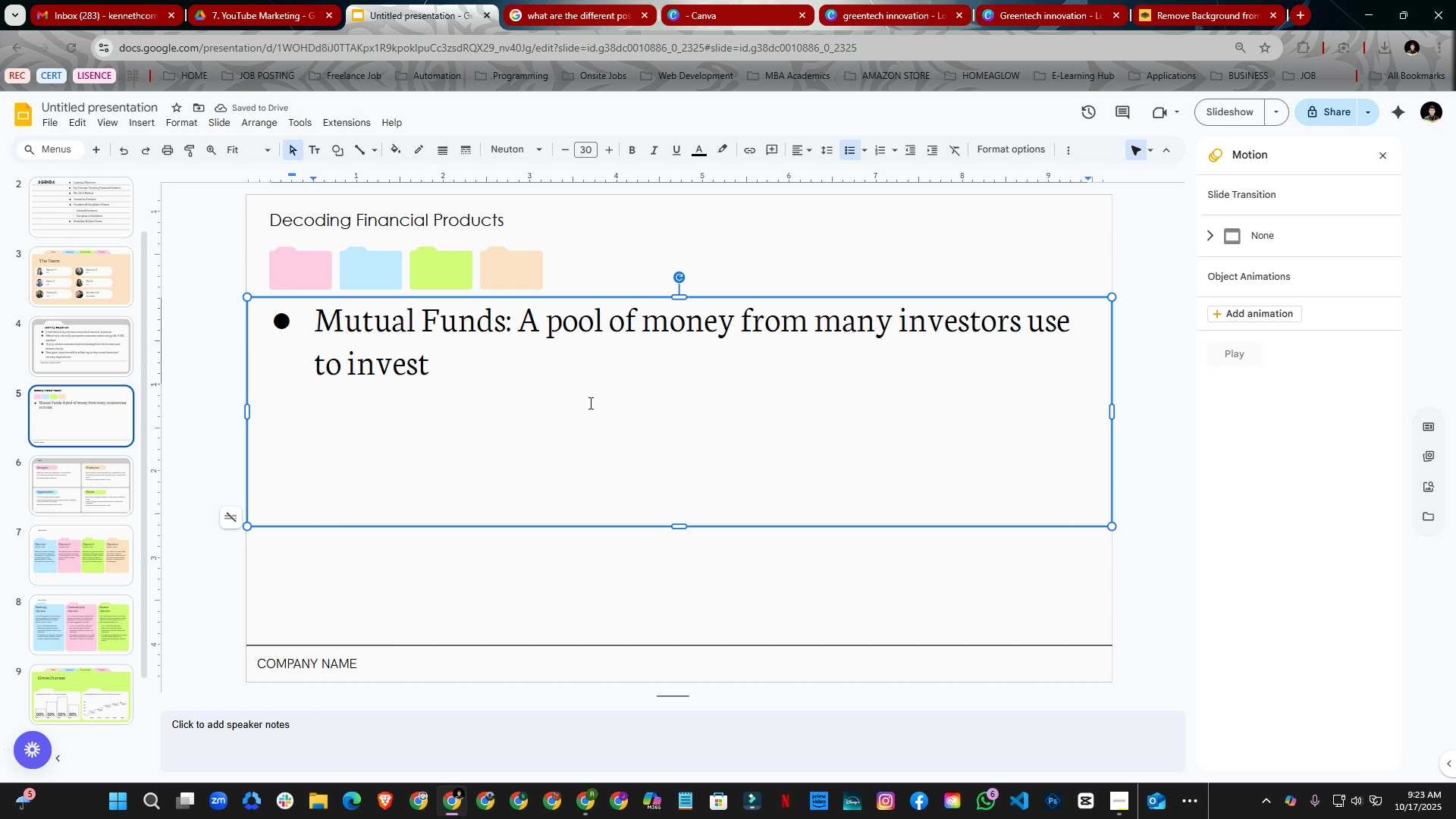 
type( in a diversiu)
key(Backspace)
type(fied portfolio ofd)
key(Backspace)
type( stocks, bonds adn )
key(Backspace)
key(Backspace)
key(Backspace)
type(nd other assets)
 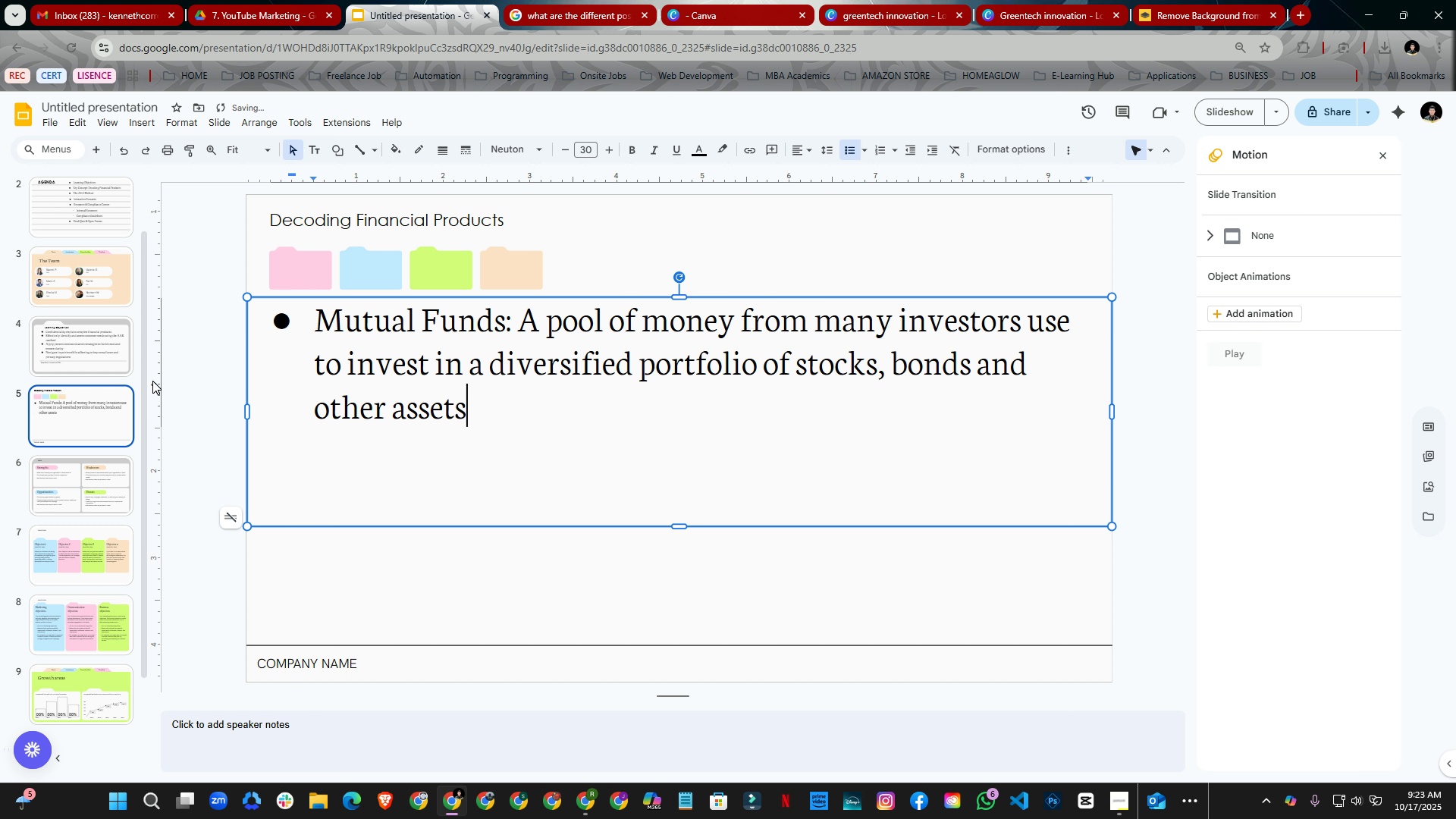 
scroll: coordinate [72, 272], scroll_direction: up, amount: 5.0
 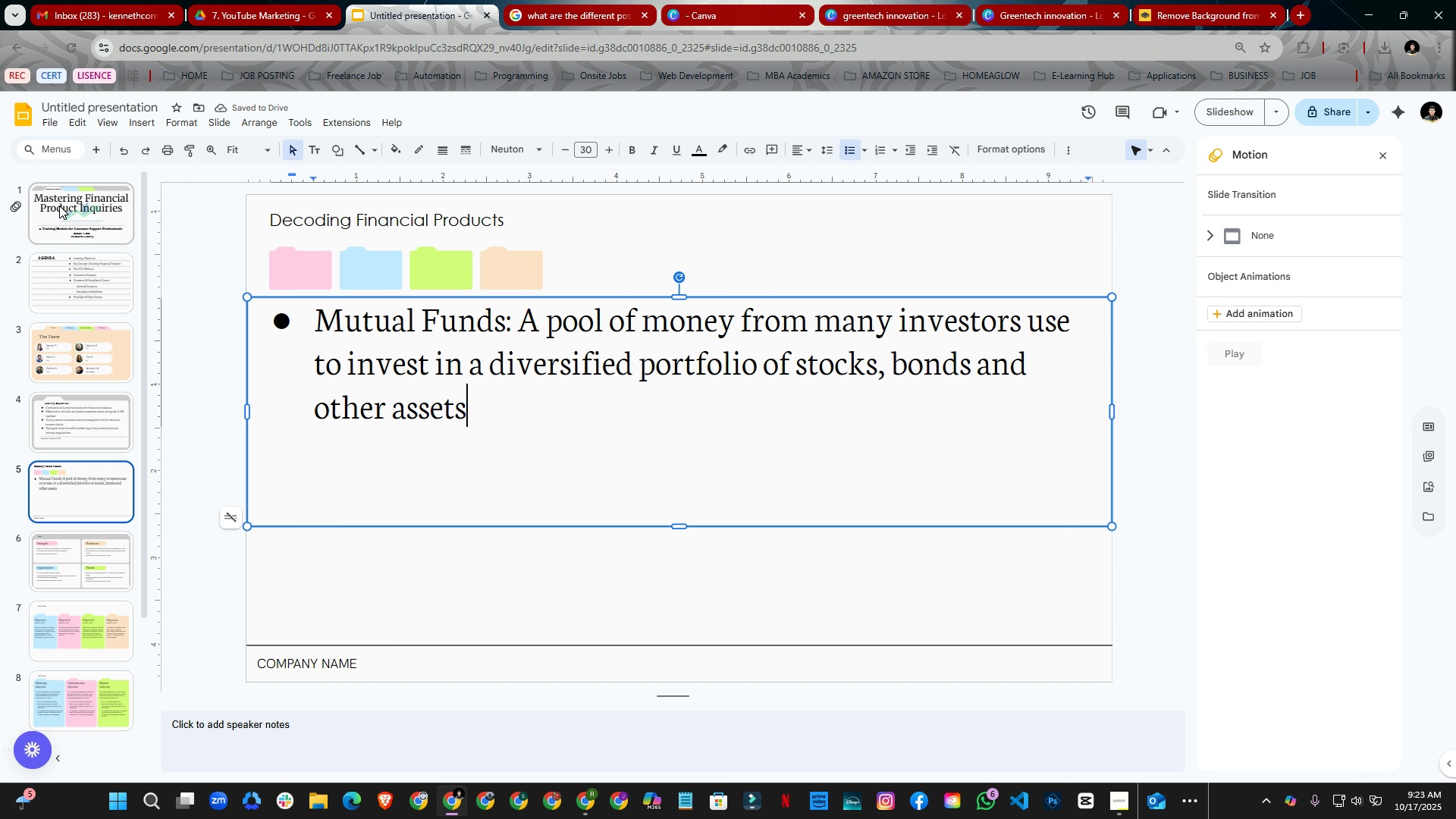 
left_click([59, 206])
 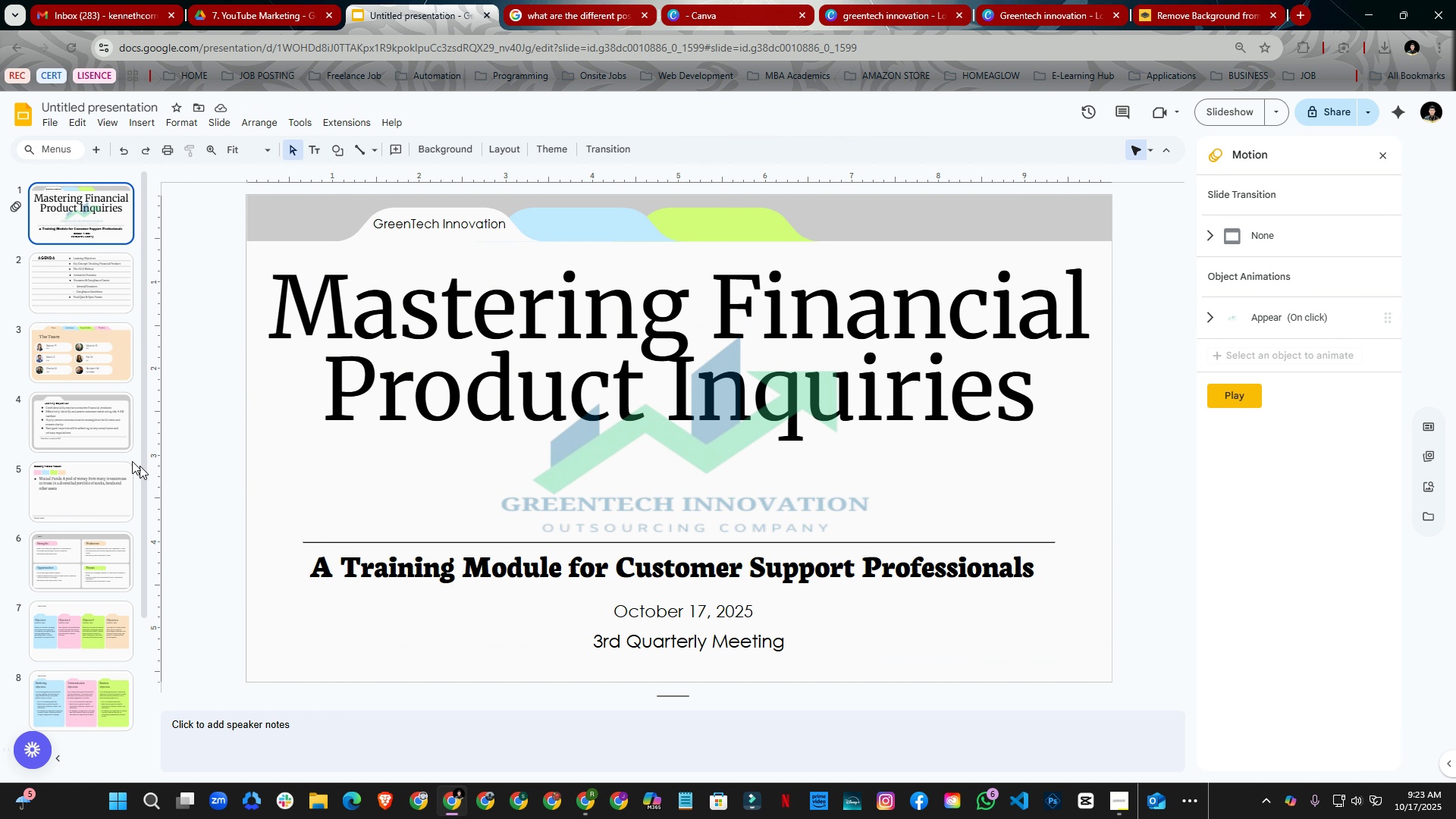 
left_click([71, 485])
 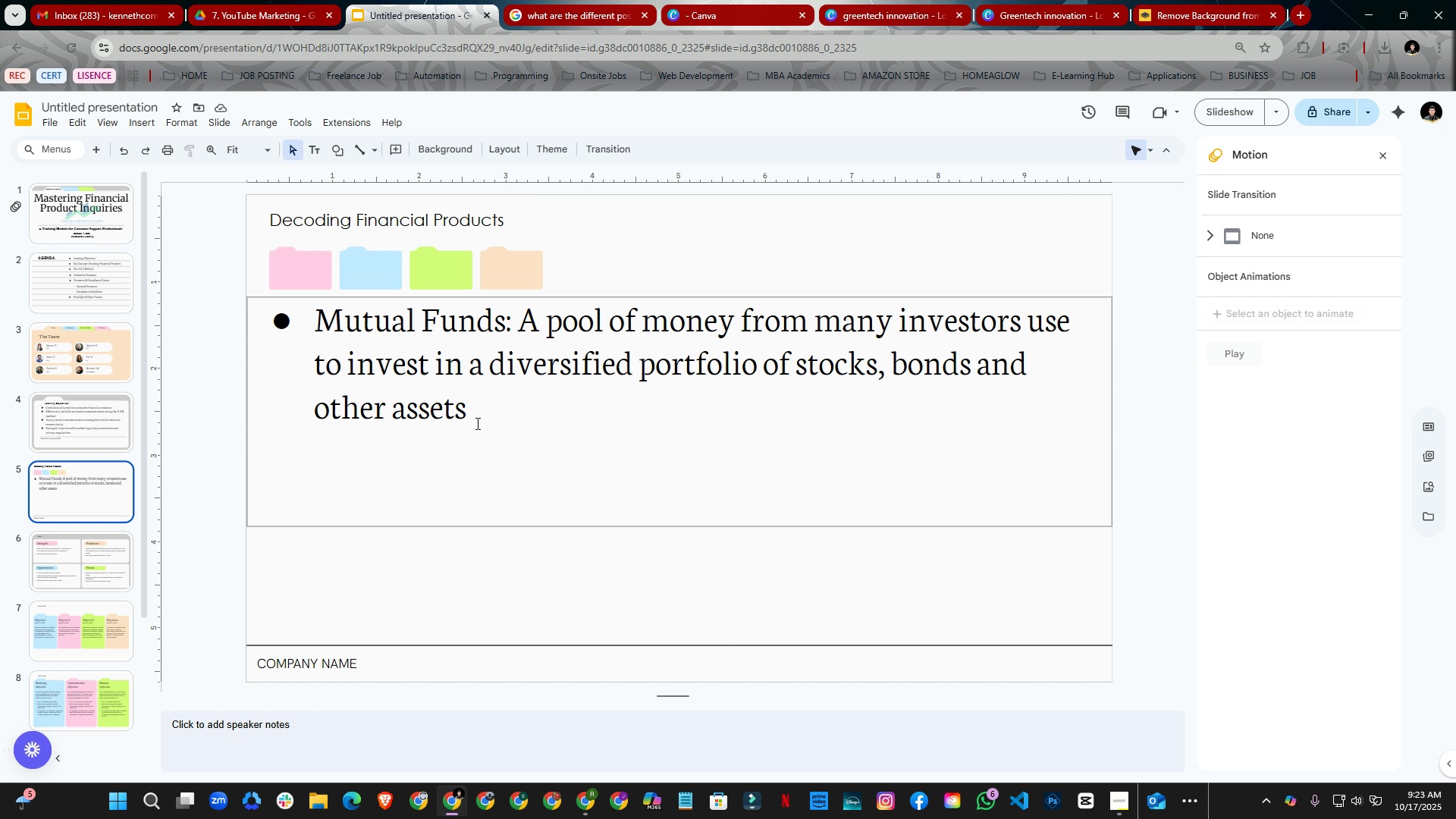 
left_click([476, 423])
 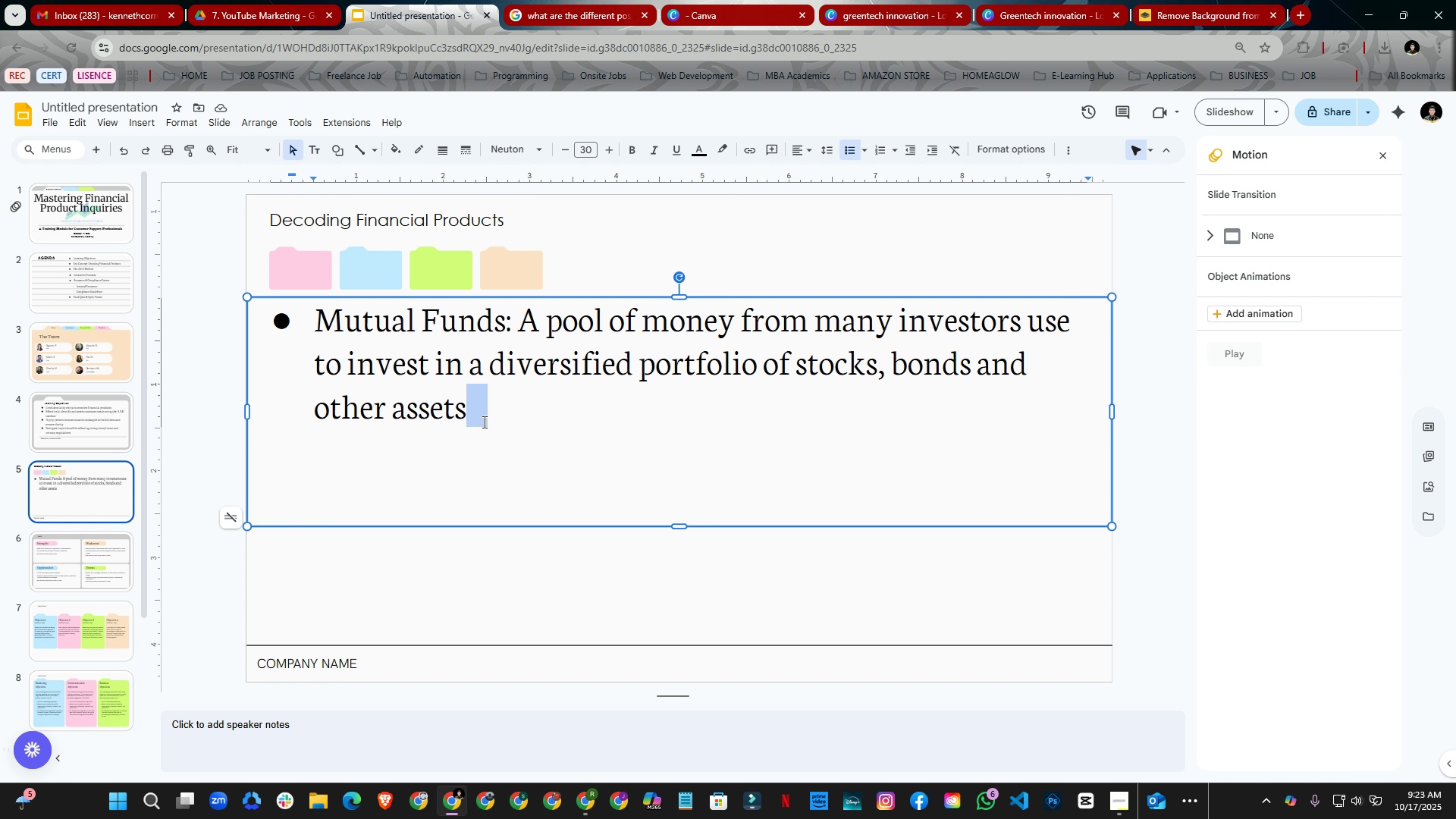 
left_click([483, 422])
 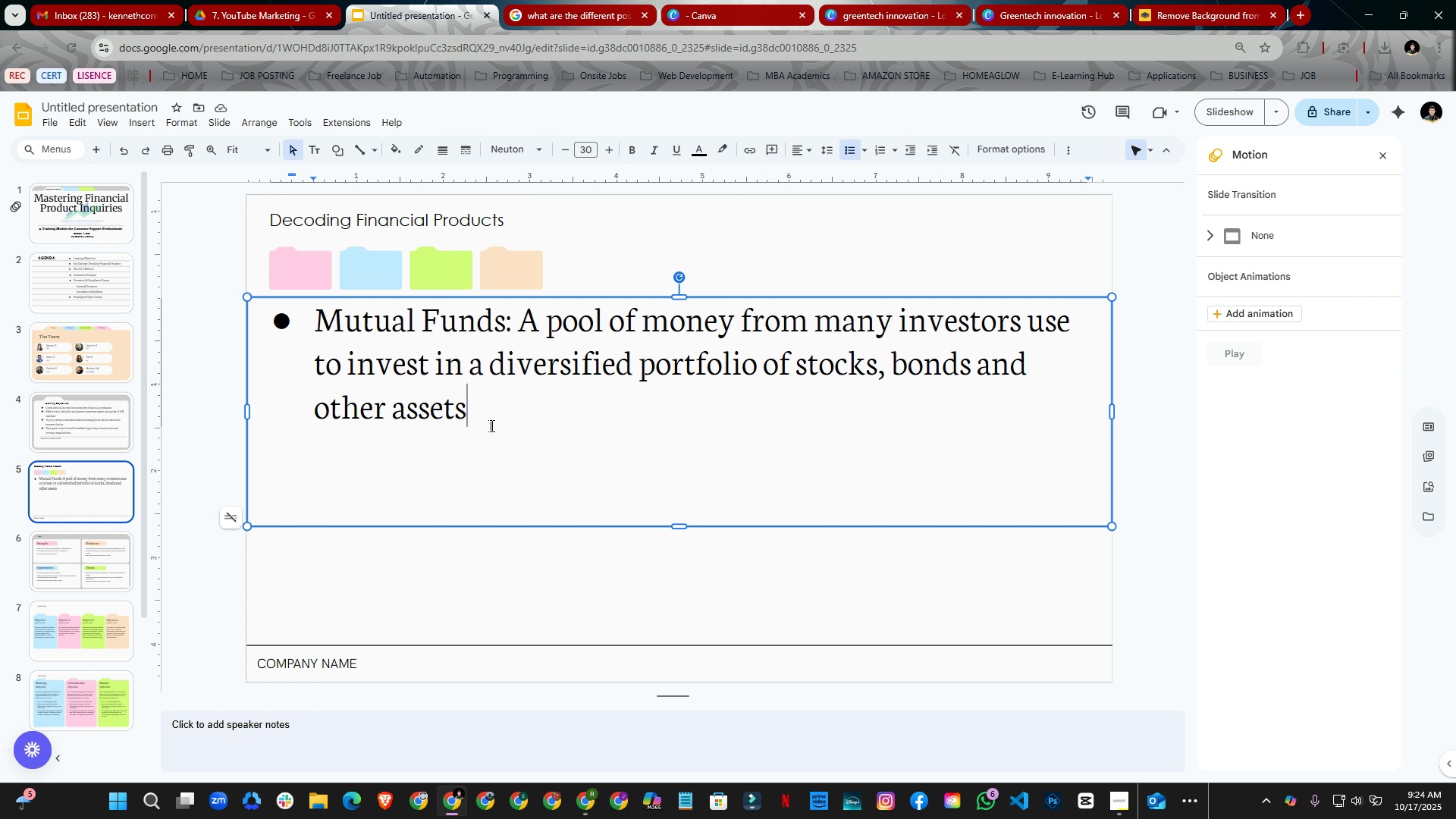 
wait(6.36)
 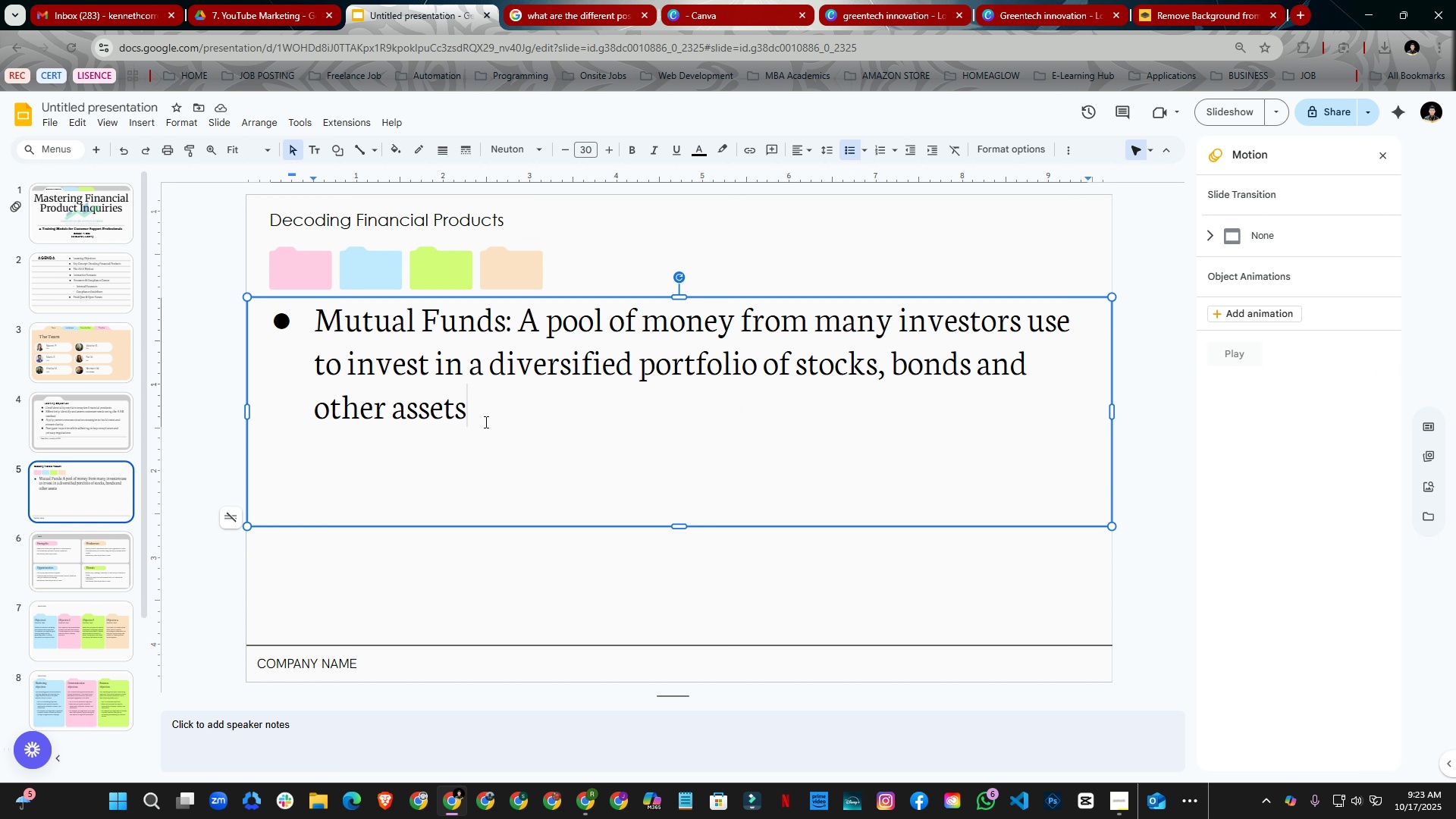 
key(Enter)
 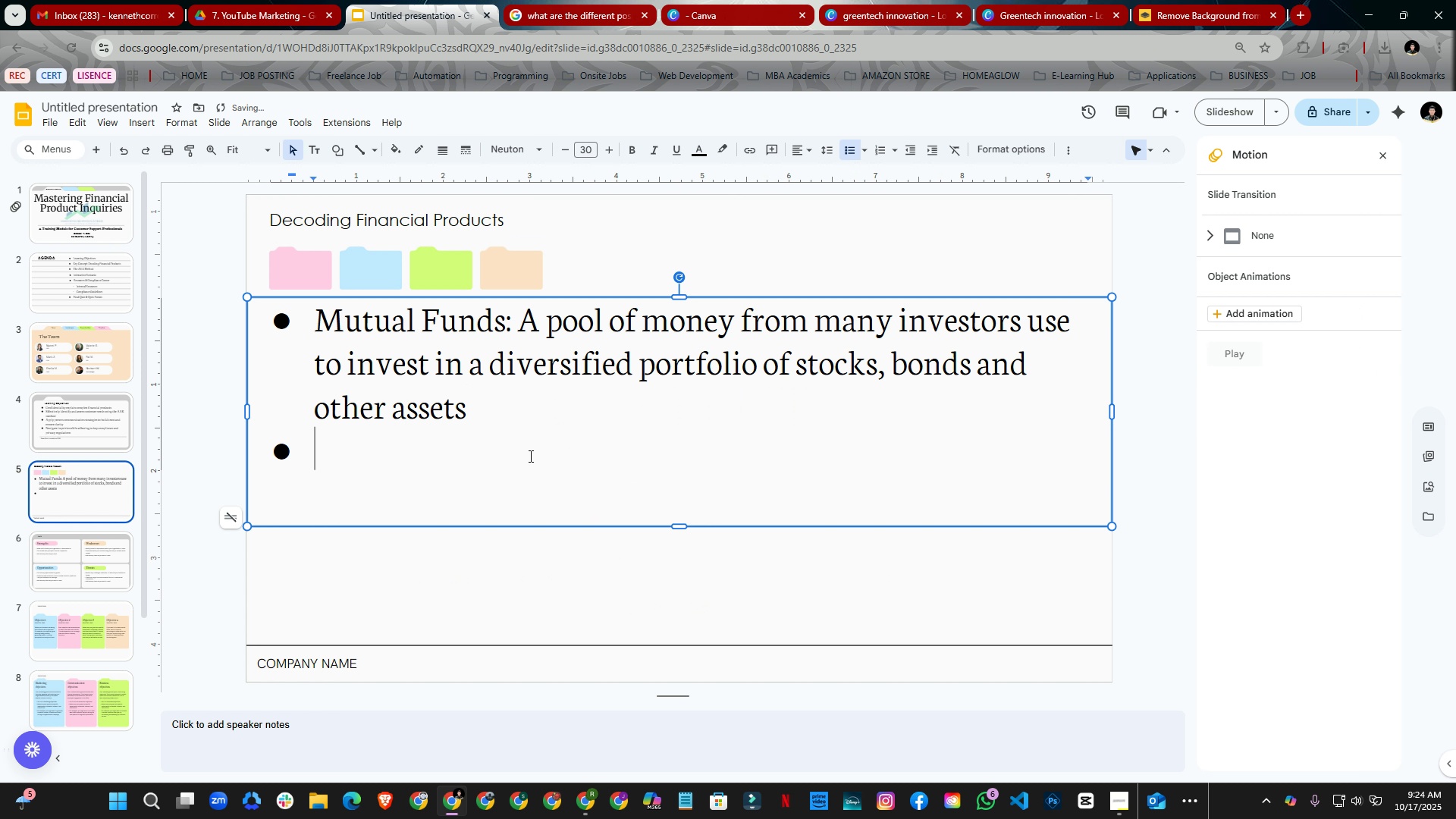 
type(ETF's)
 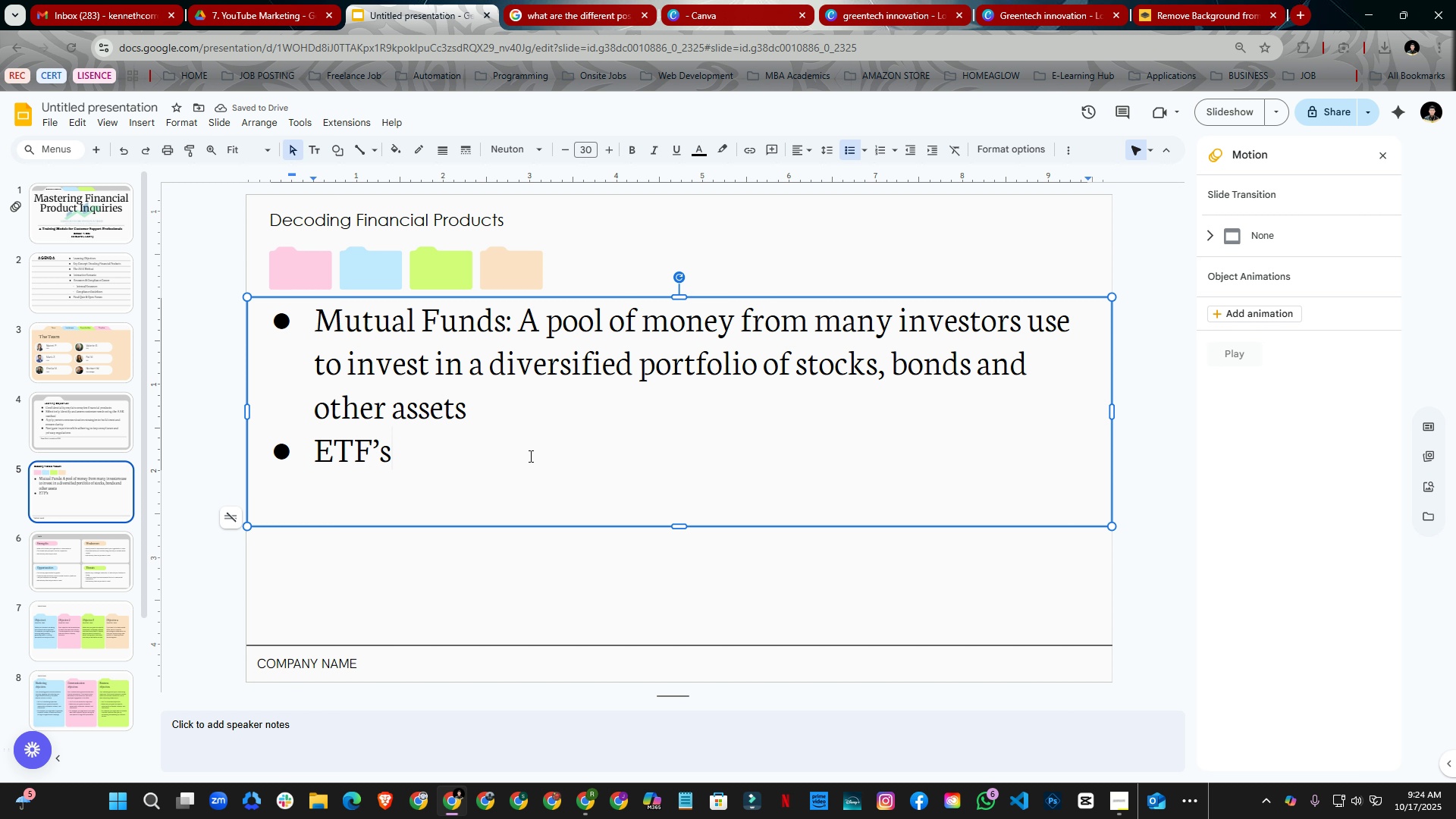 
type(( Exchange-Traded Funds): A basket oif)
key(Backspace)
key(Backspace)
key(Backspace)
type(of securities like stocks that trade on an exchange.)
 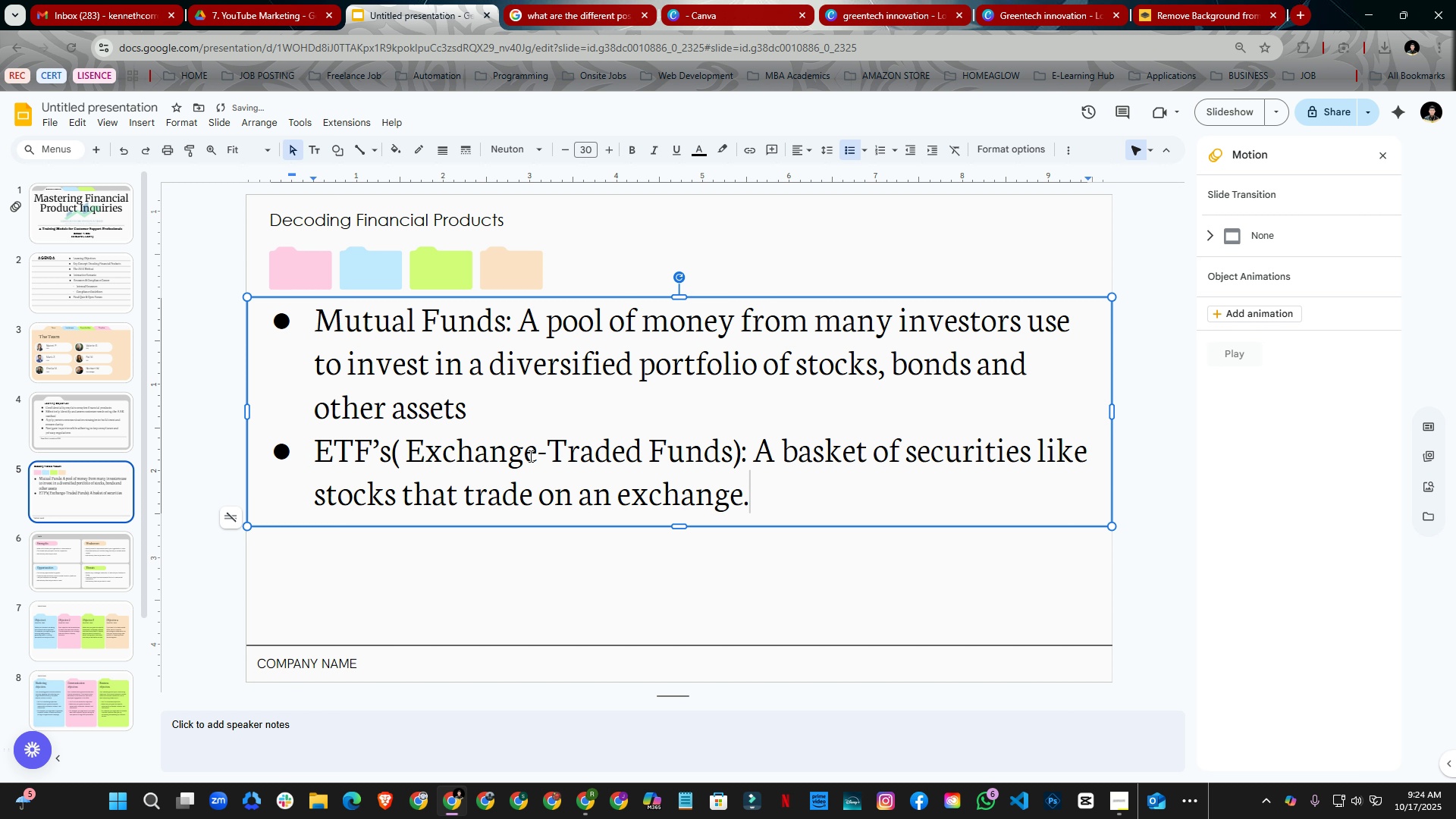 
wait(18.86)
 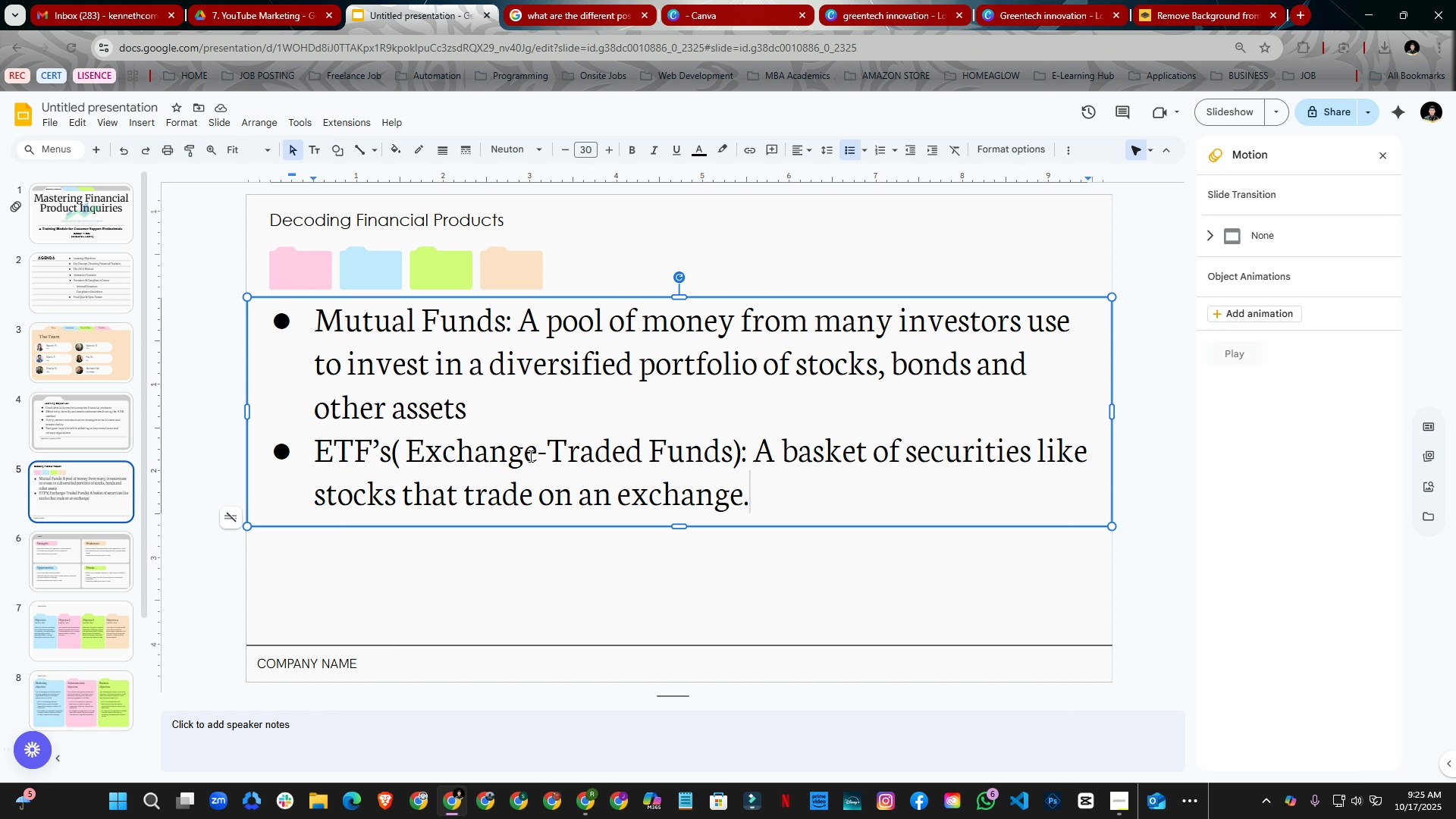 
type( Often tracks an index like the S&P 500.)
 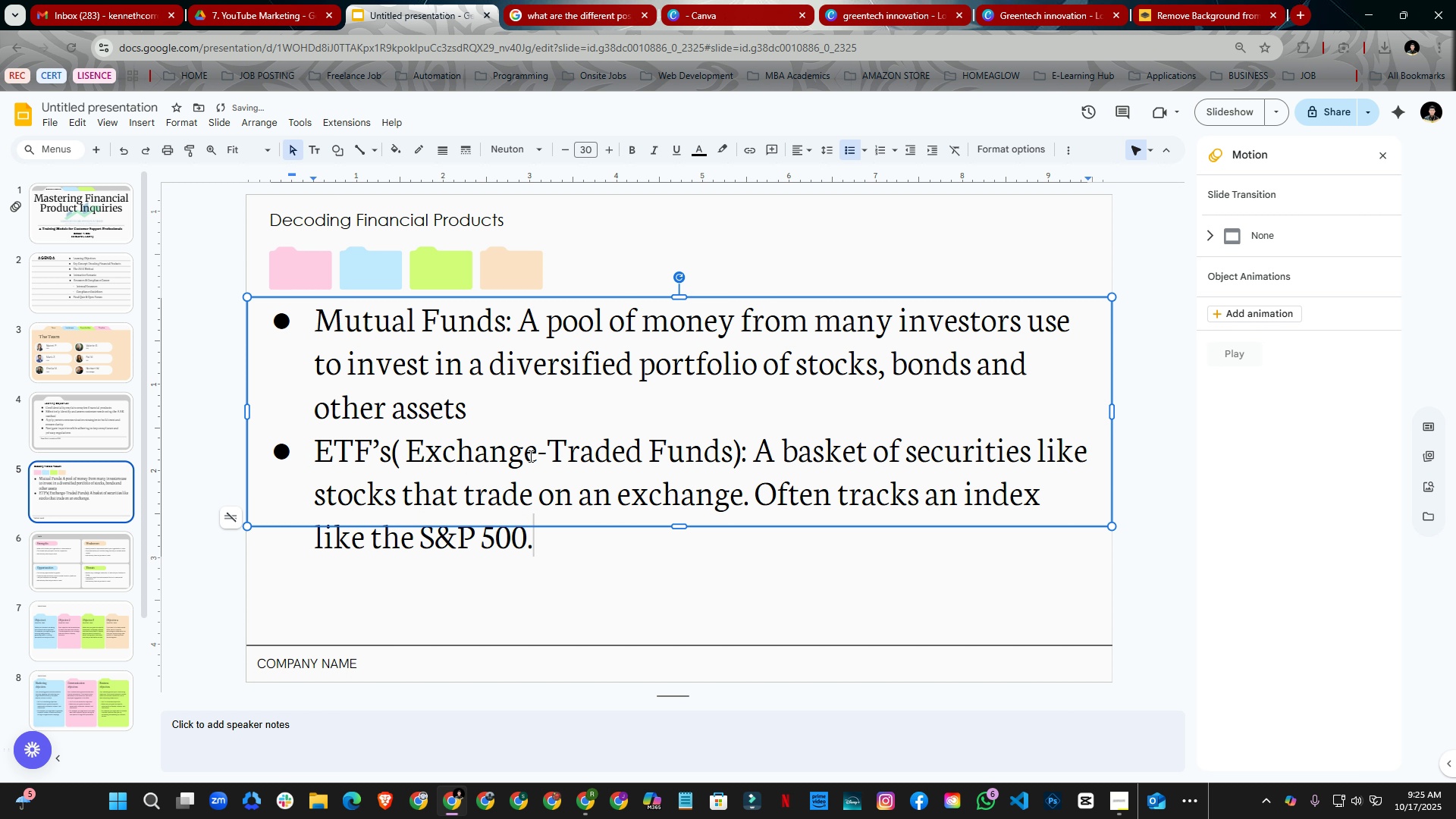 
wait(5.77)
 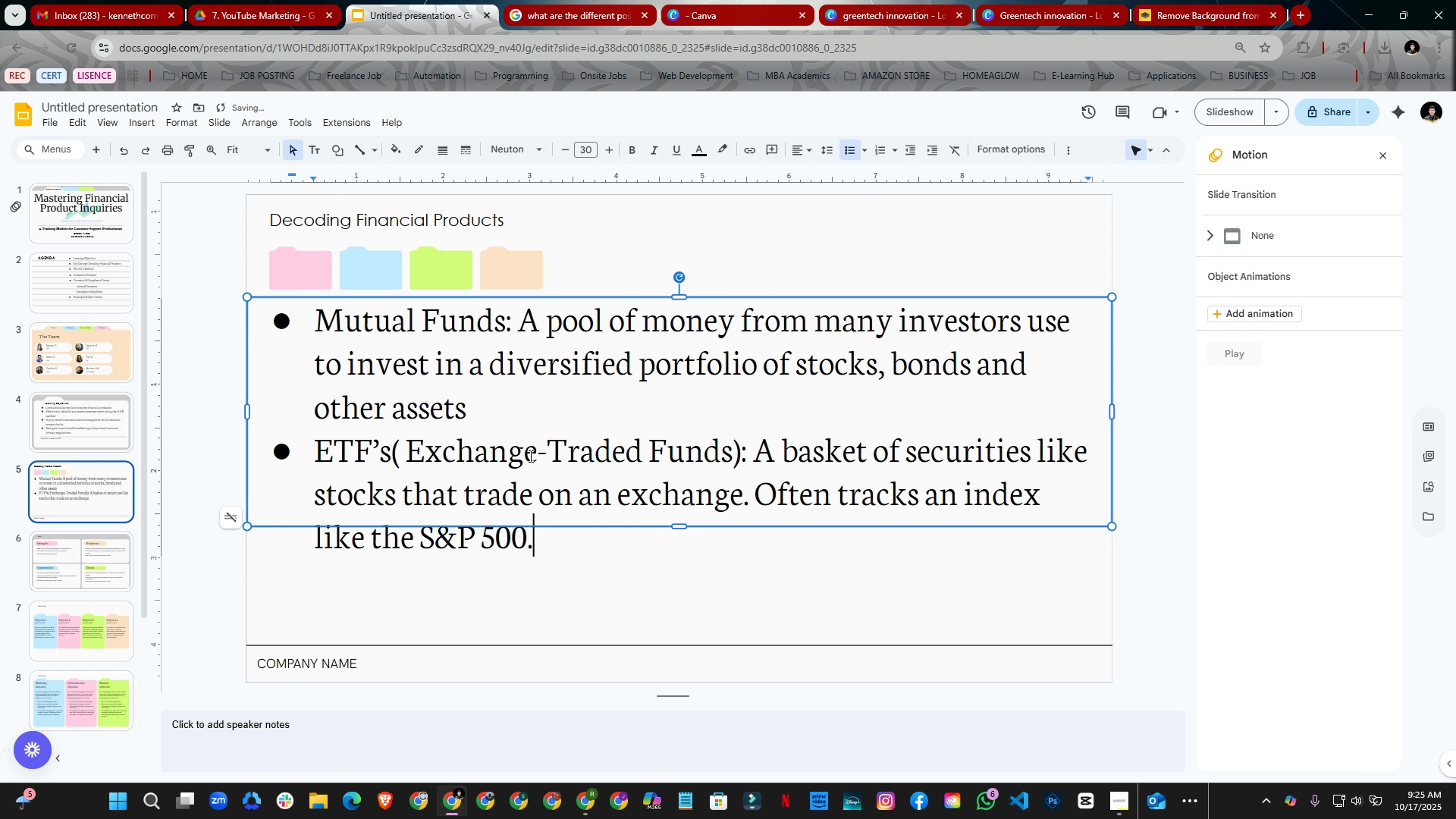 
left_click([1301, 11])
 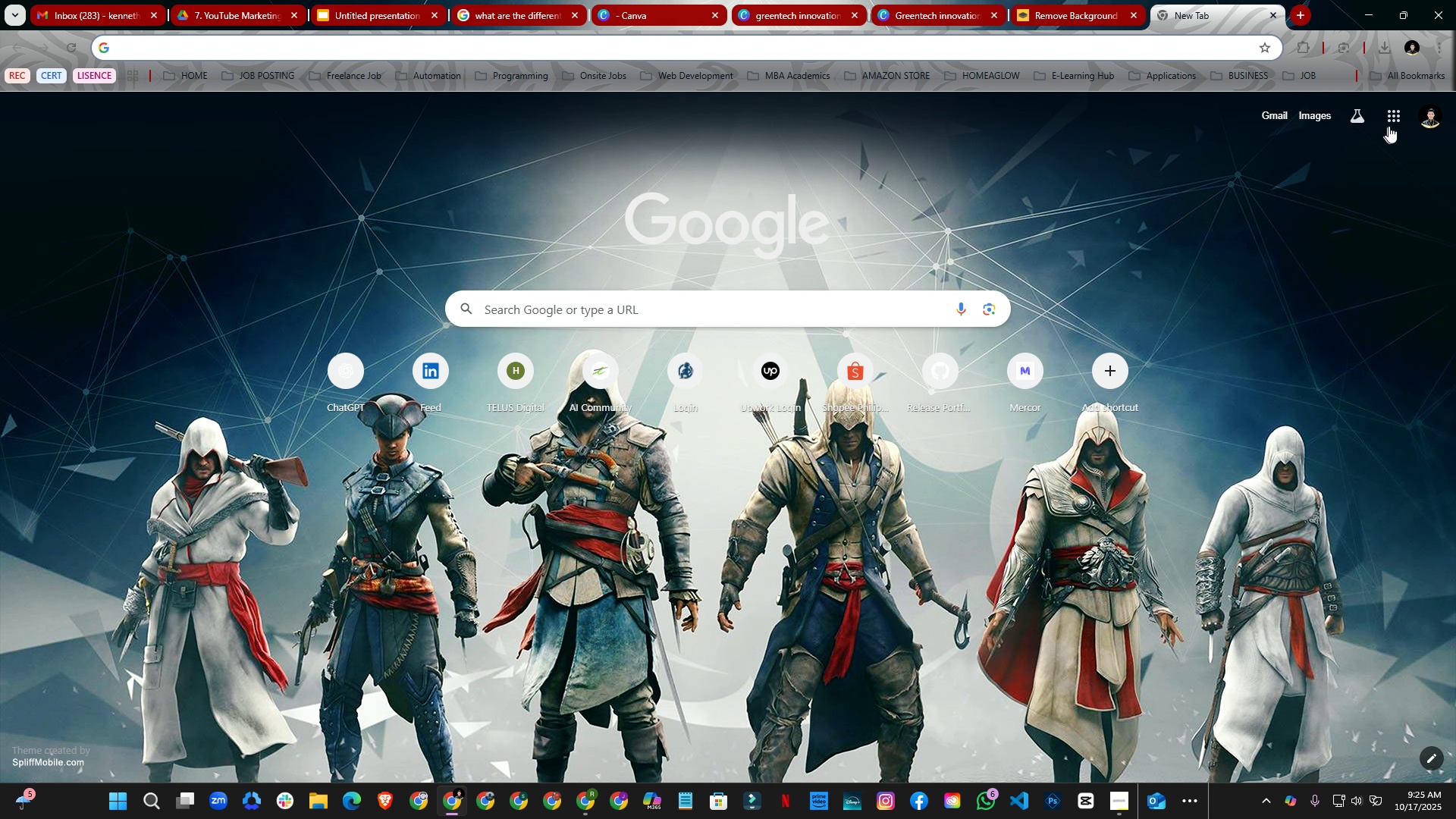 
left_click([1389, 124])
 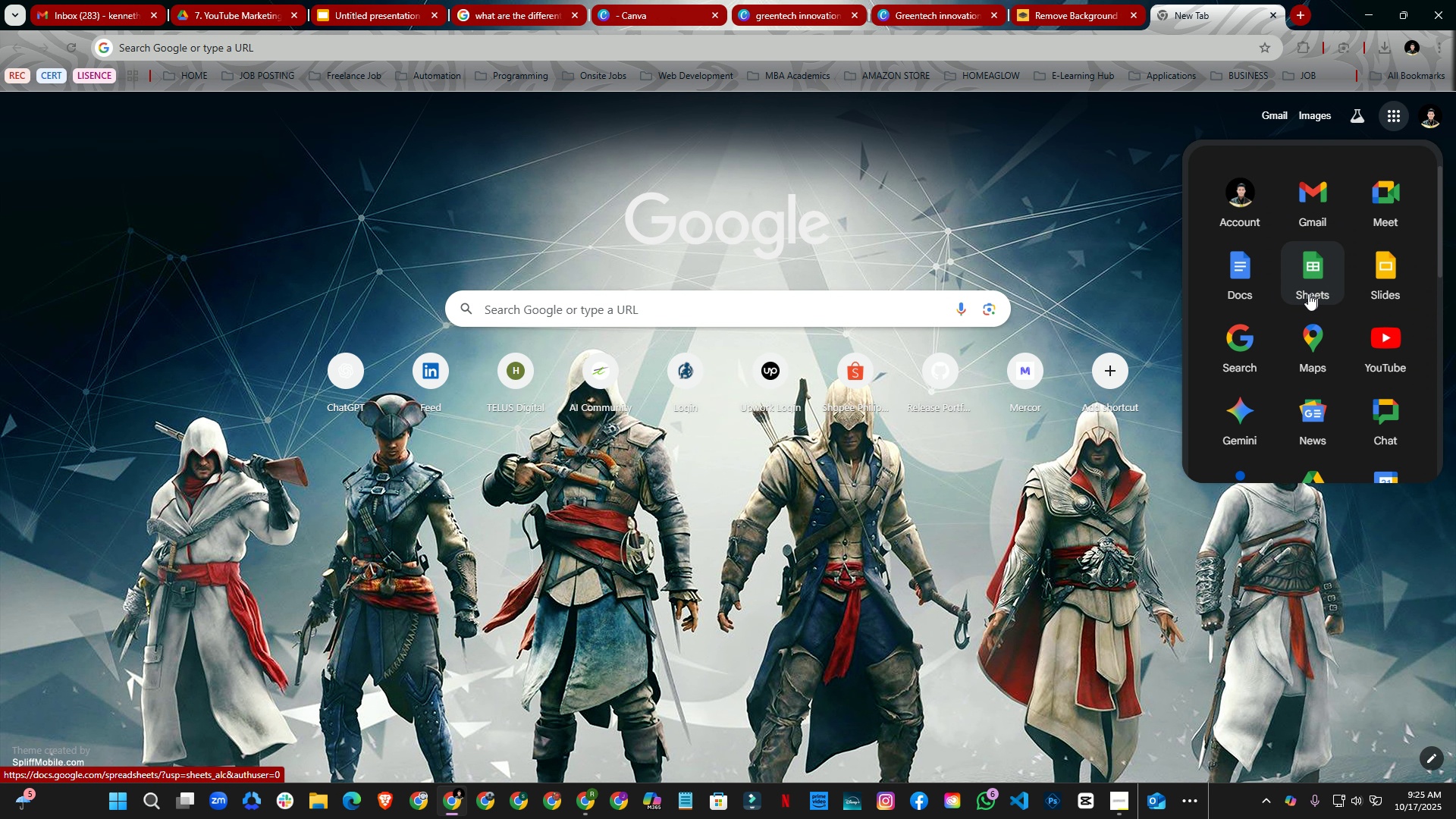 
left_click([1305, 293])
 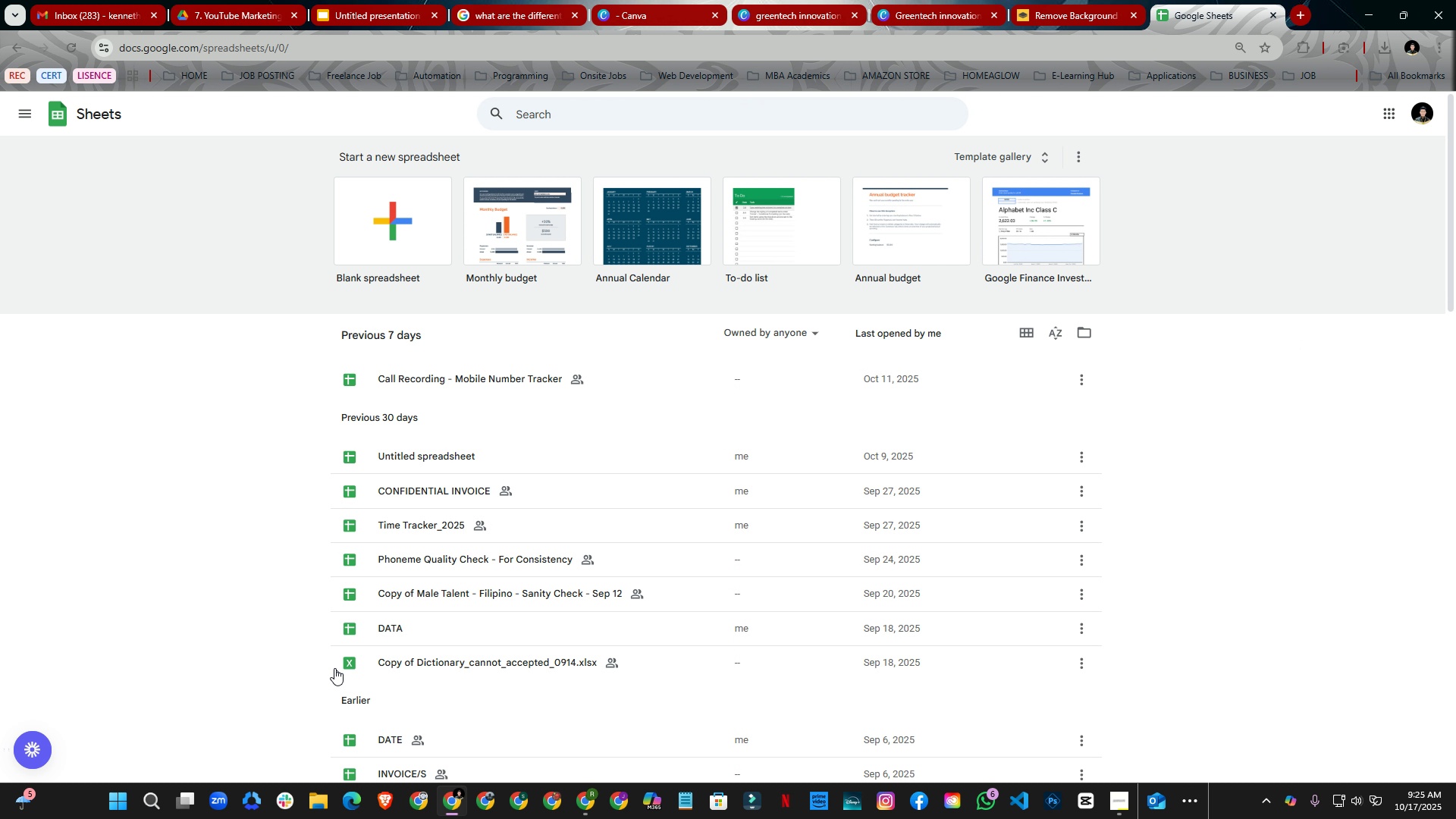 
left_click([415, 226])
 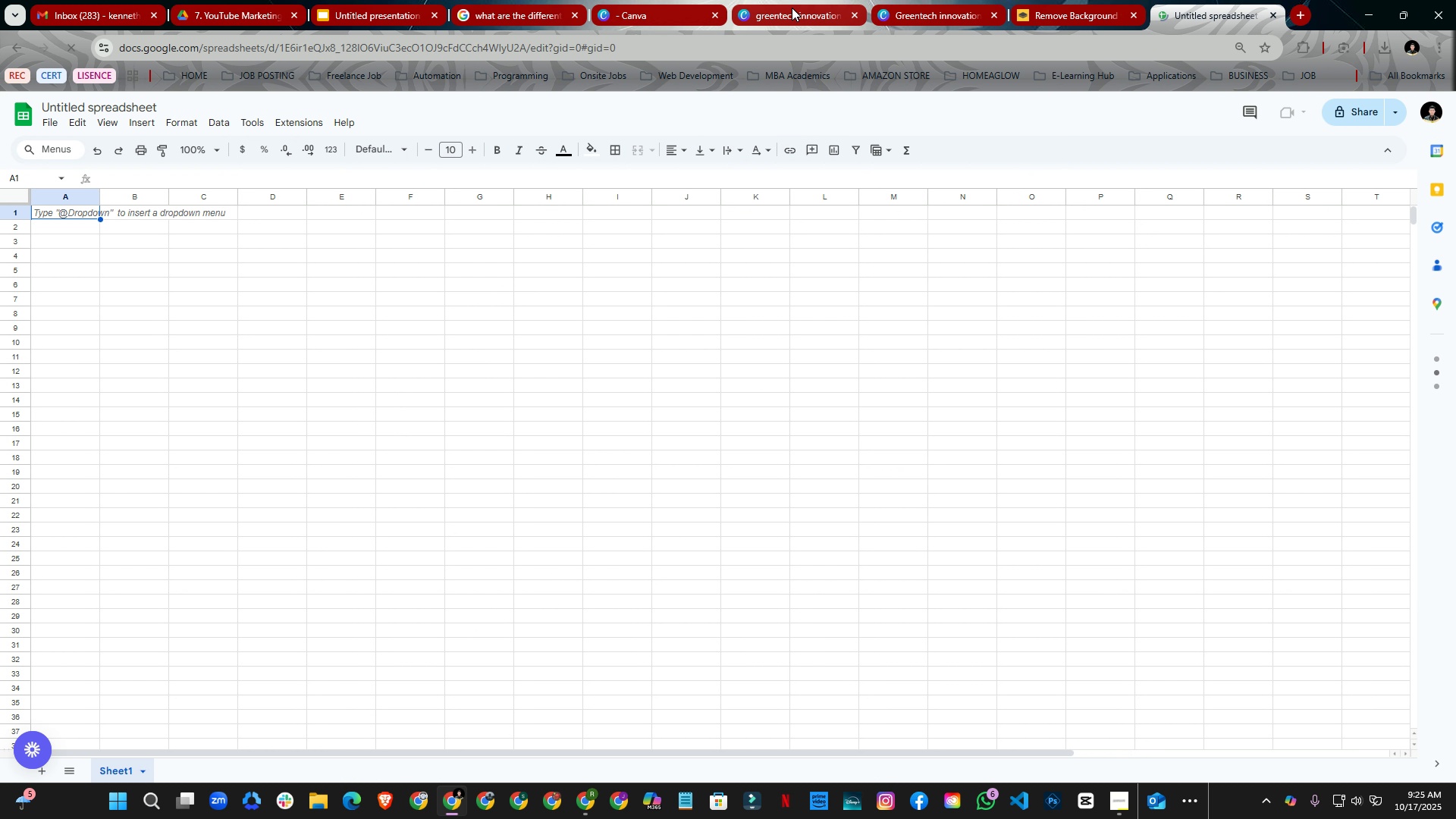 
wait(8.57)
 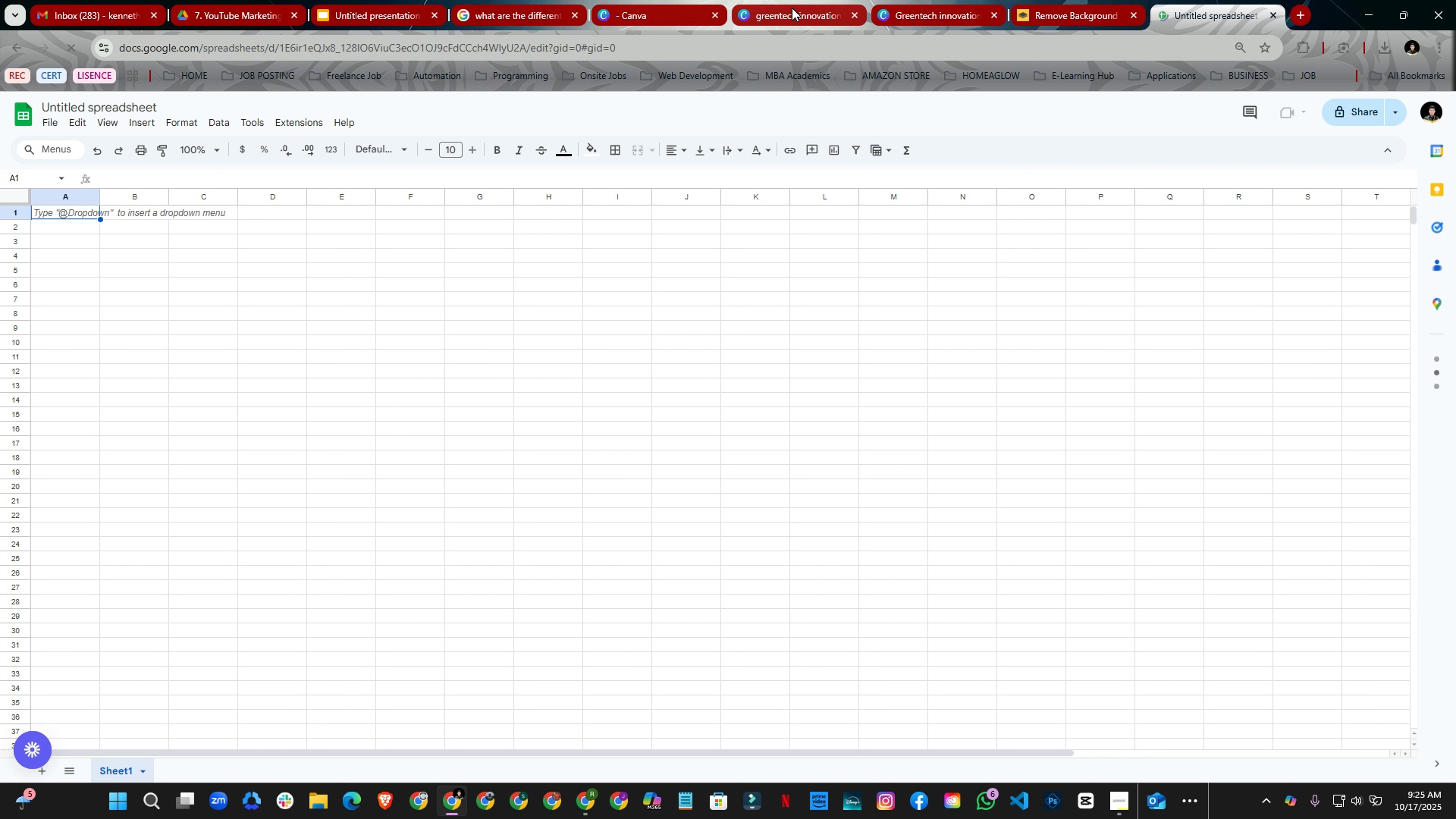 
left_click([80, 215])
 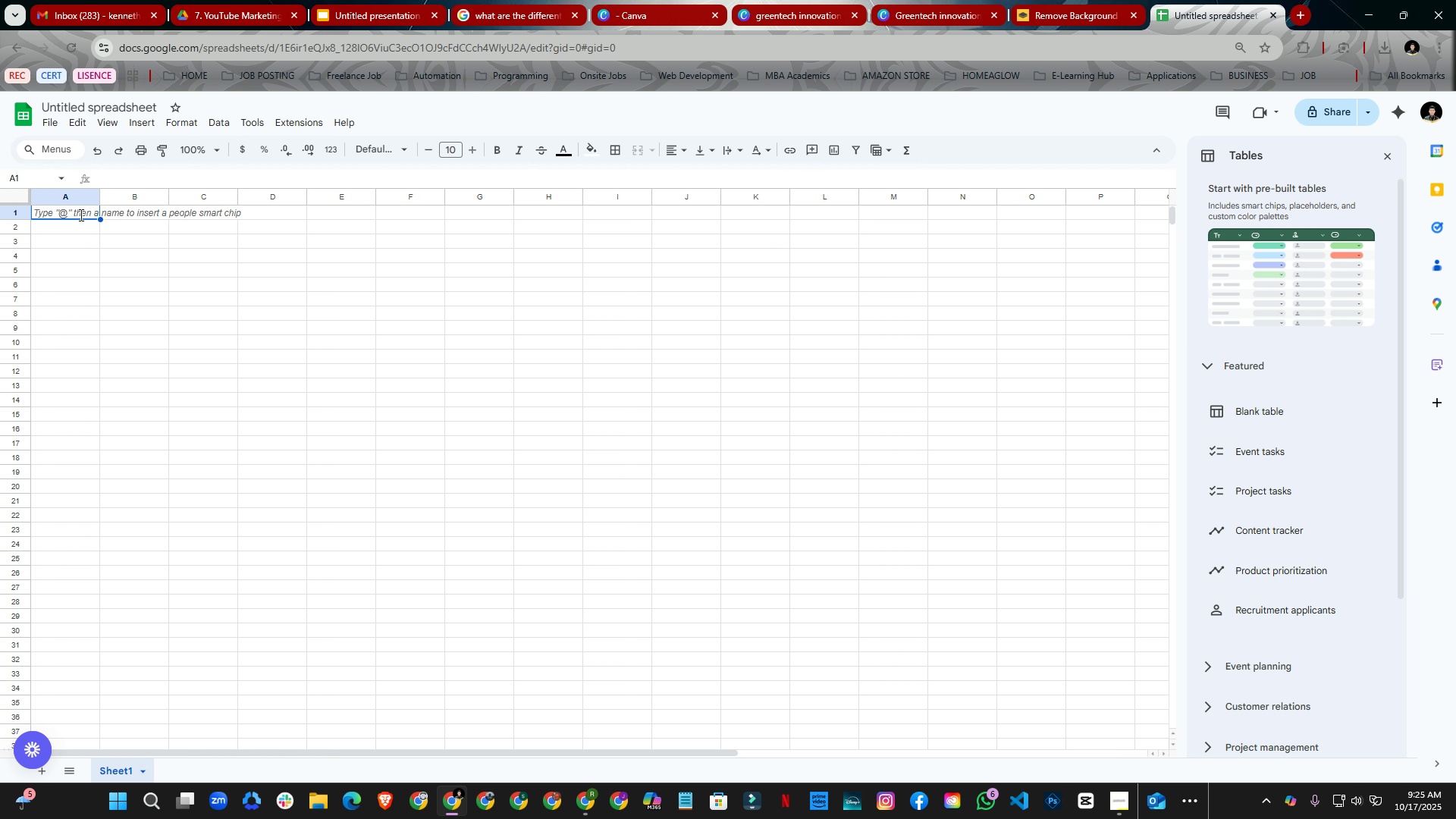 
type(bonds)
 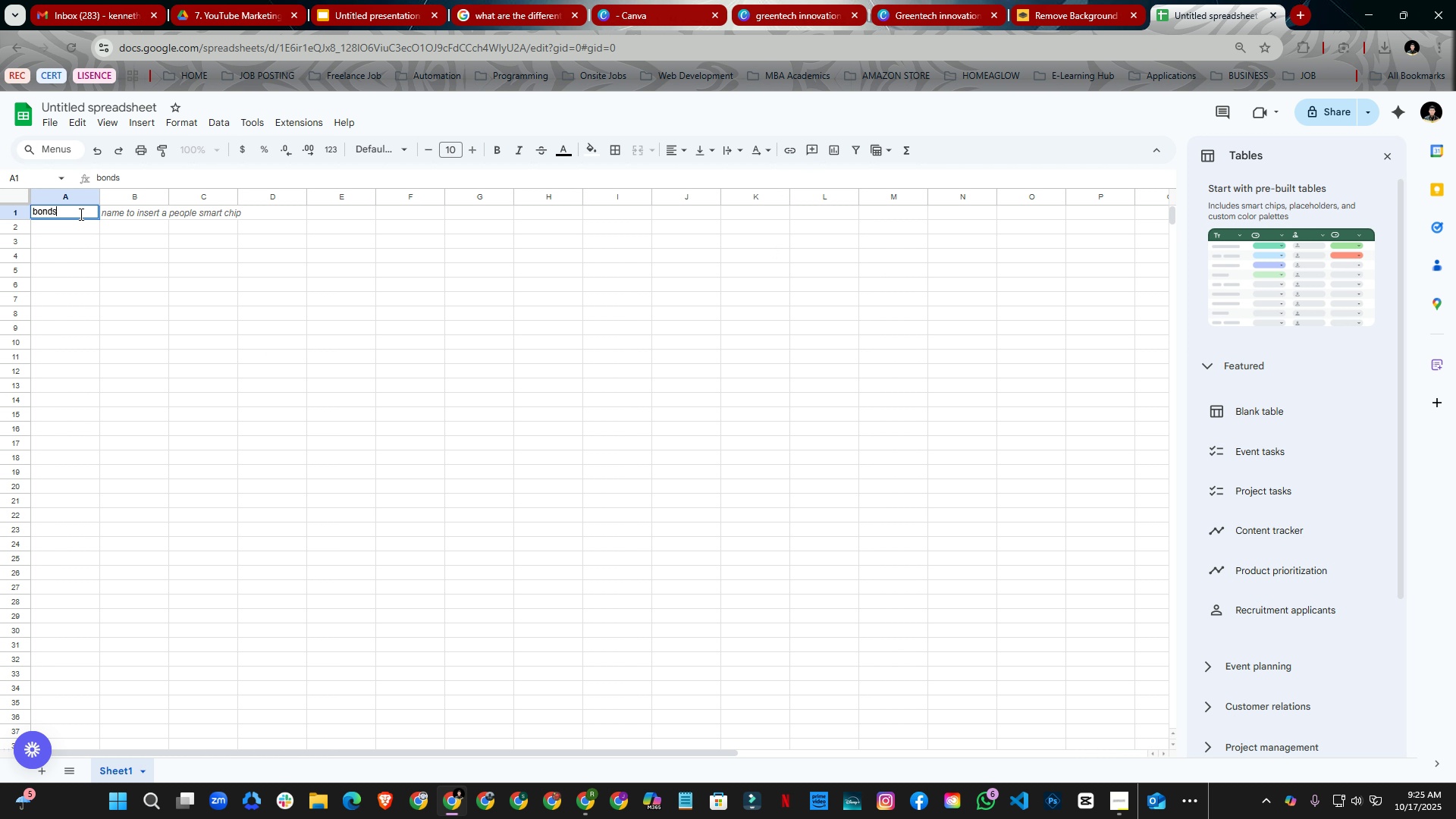 
key(ArrowRight)
 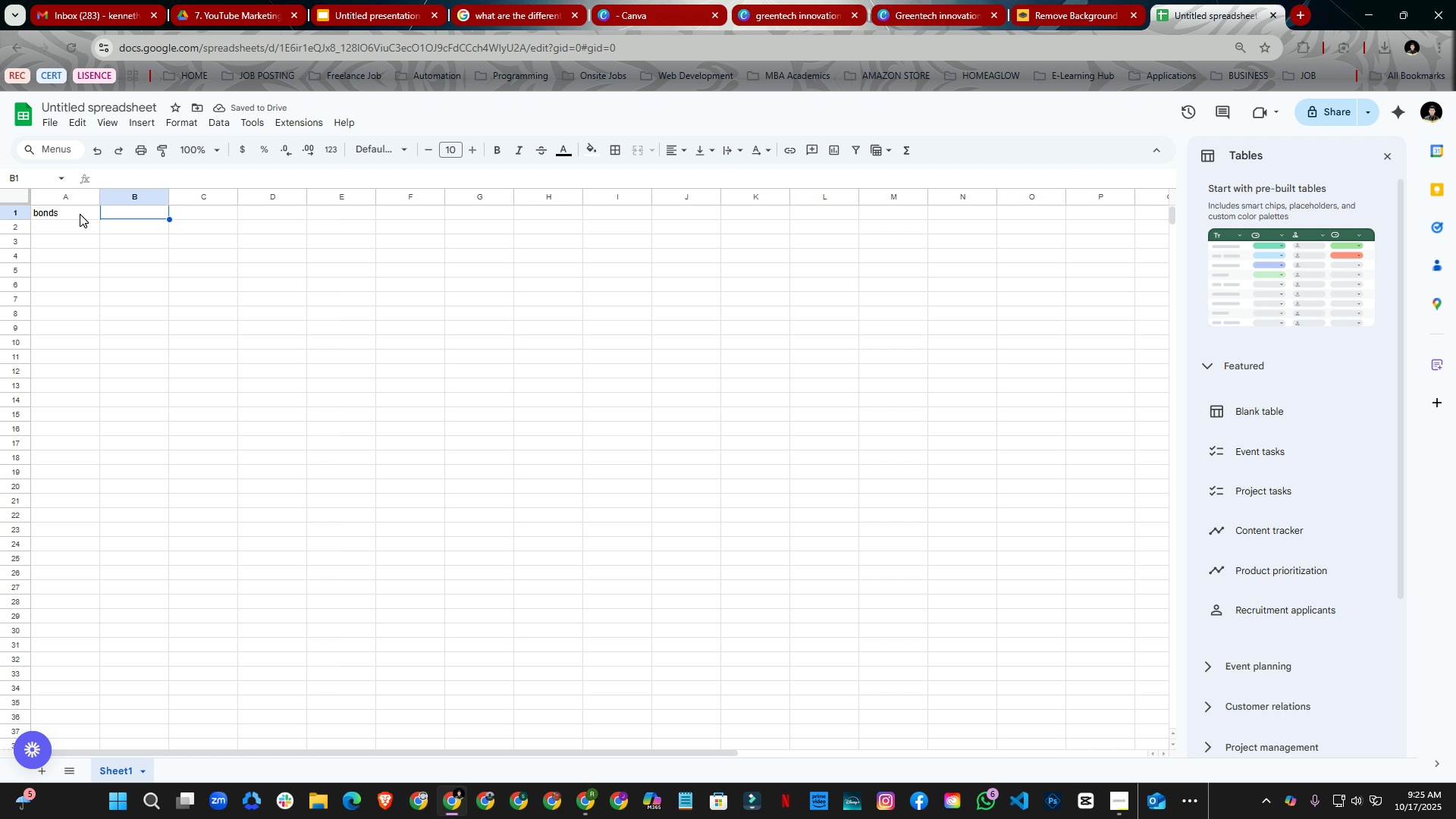 
type(stocks)
 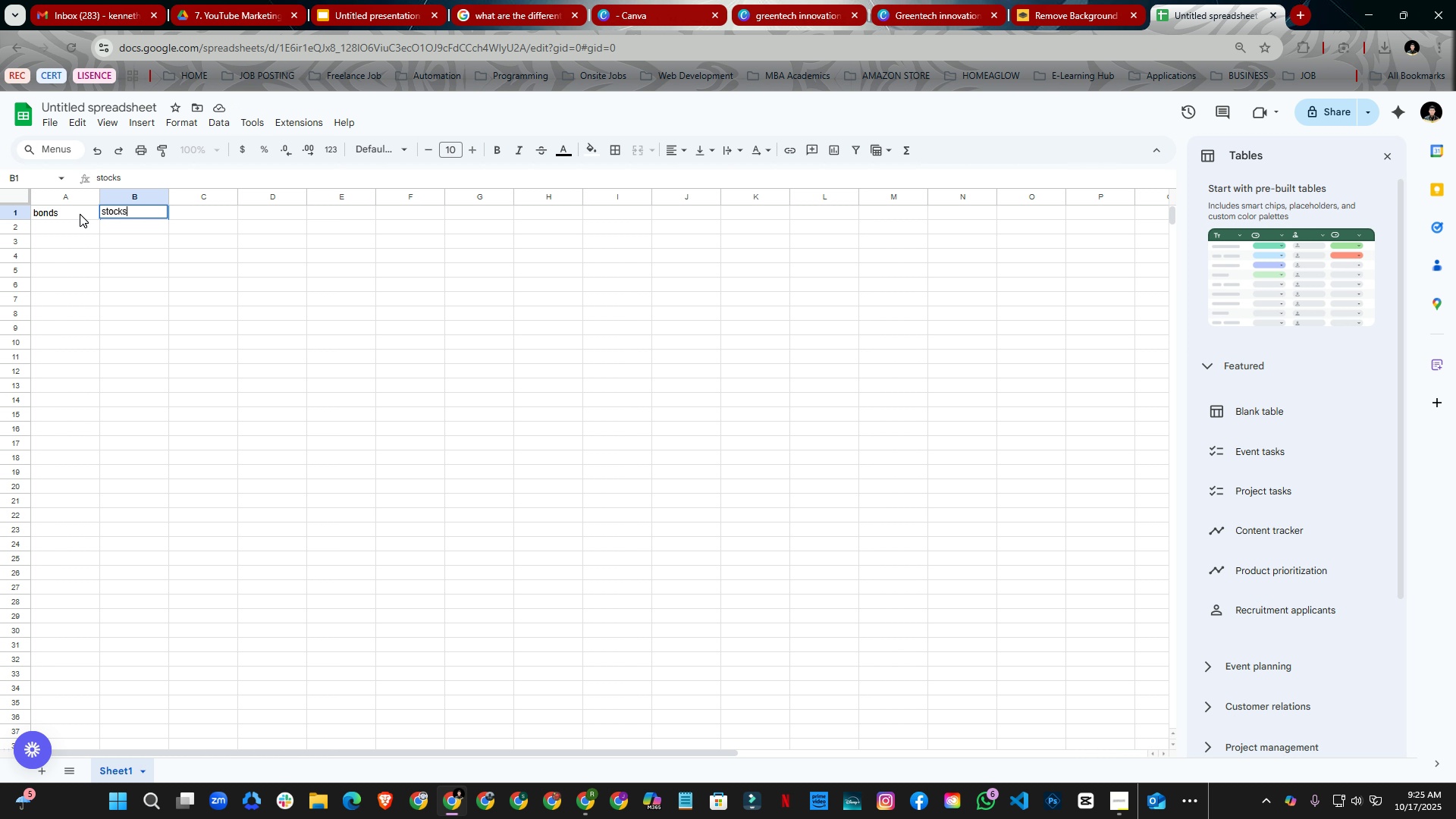 
key(ArrowRight)
 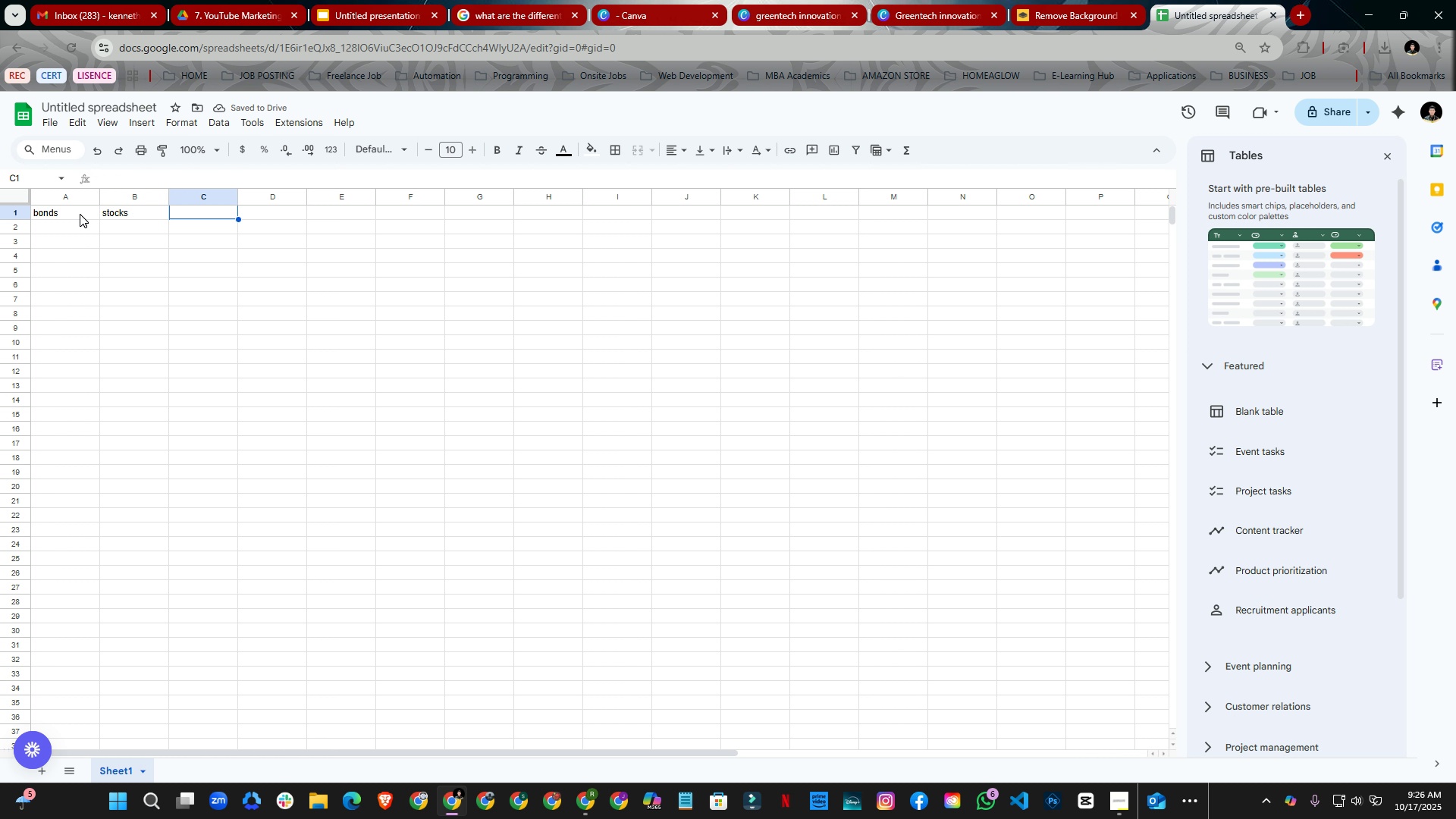 
wait(5.25)
 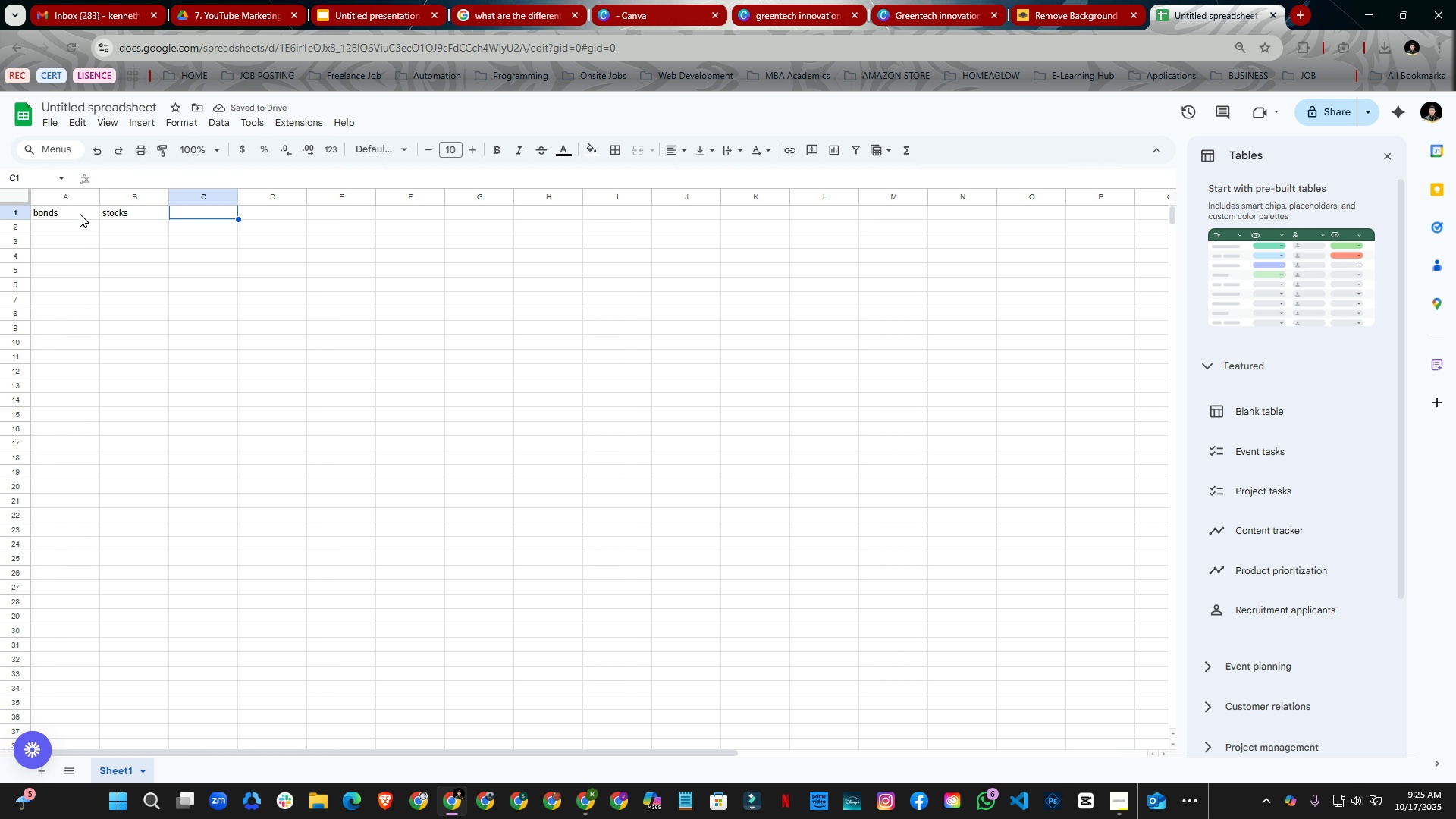 
type(mone)
key(Backspace)
key(Backspace)
key(Backspace)
key(Backspace)
key(Backspace)
type(cash)
 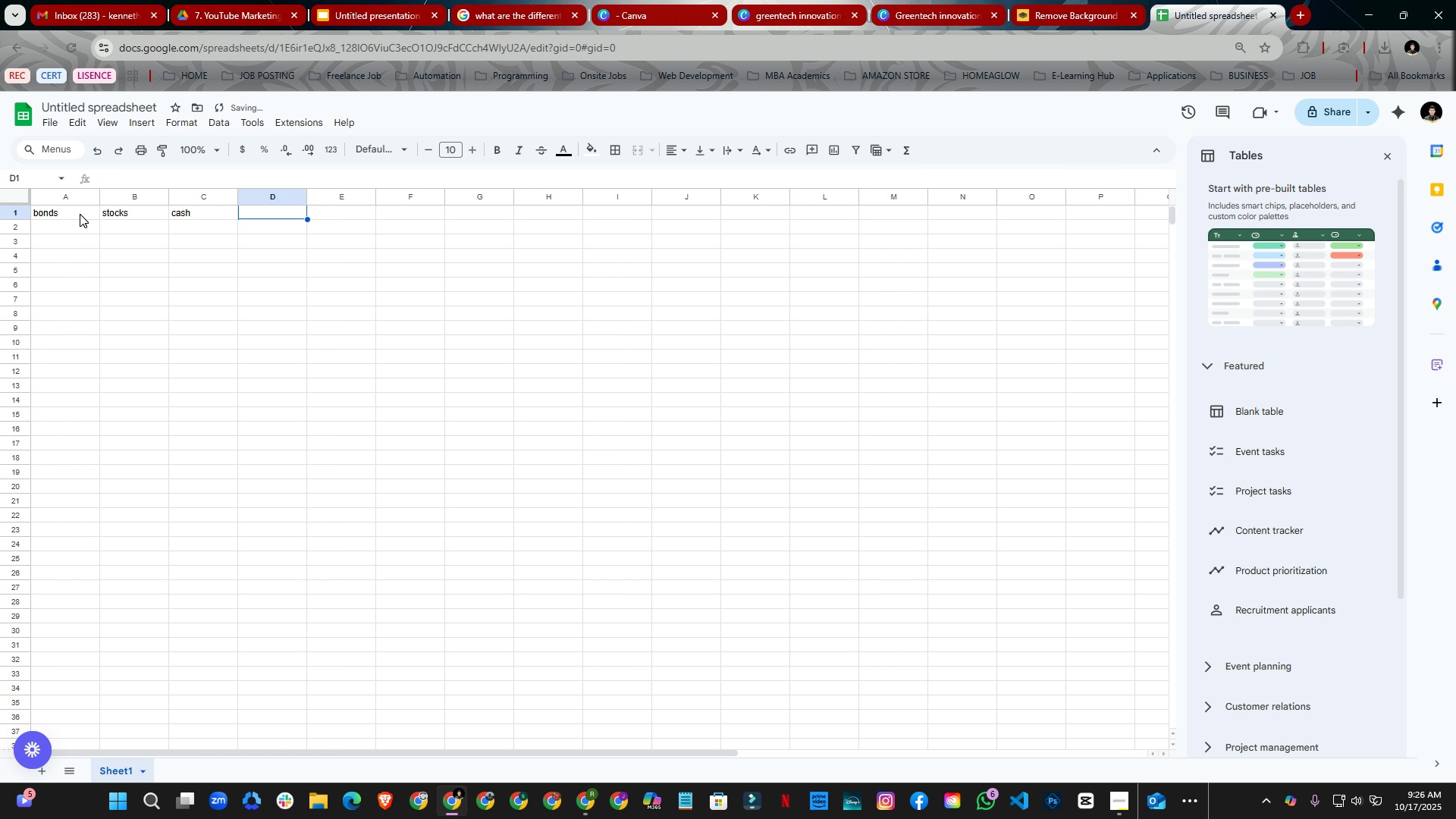 
key(ArrowRight)
 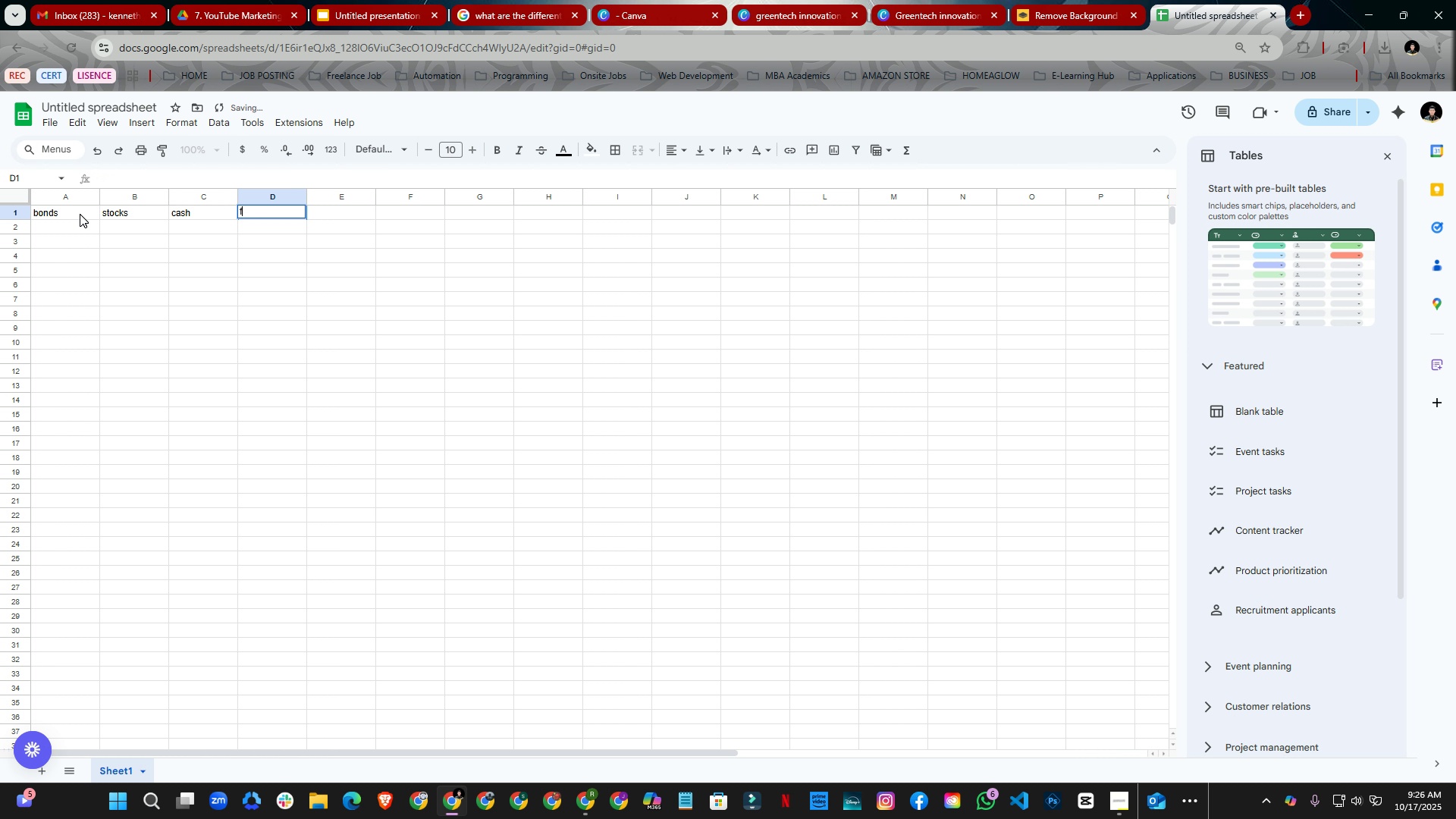 
type(funds)
key(Backspace)
key(Backspace)
key(Backspace)
key(Backspace)
key(Backspace)
type(Funds)
 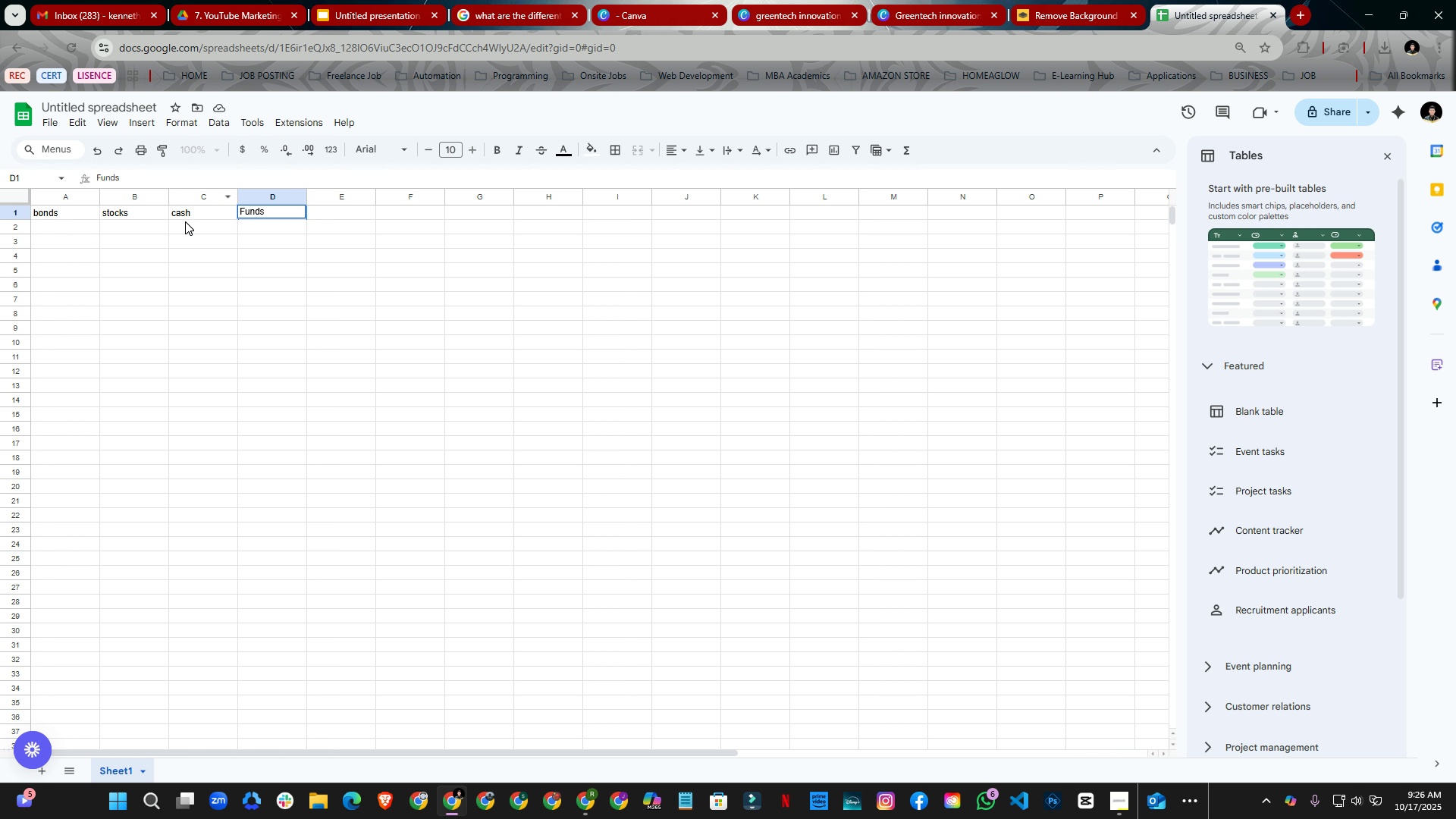 
double_click([178, 213])
 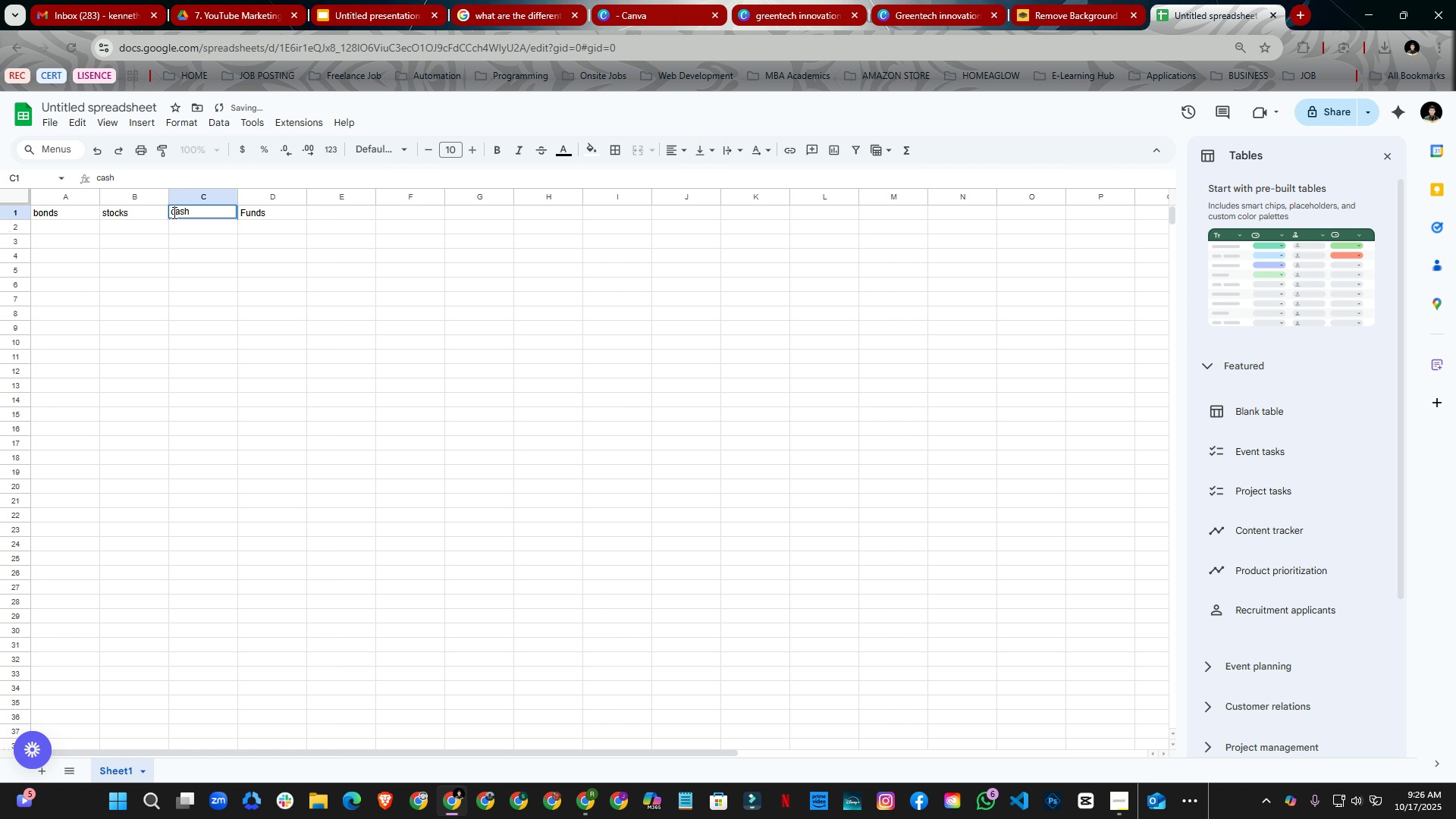 
left_click([173, 212])
 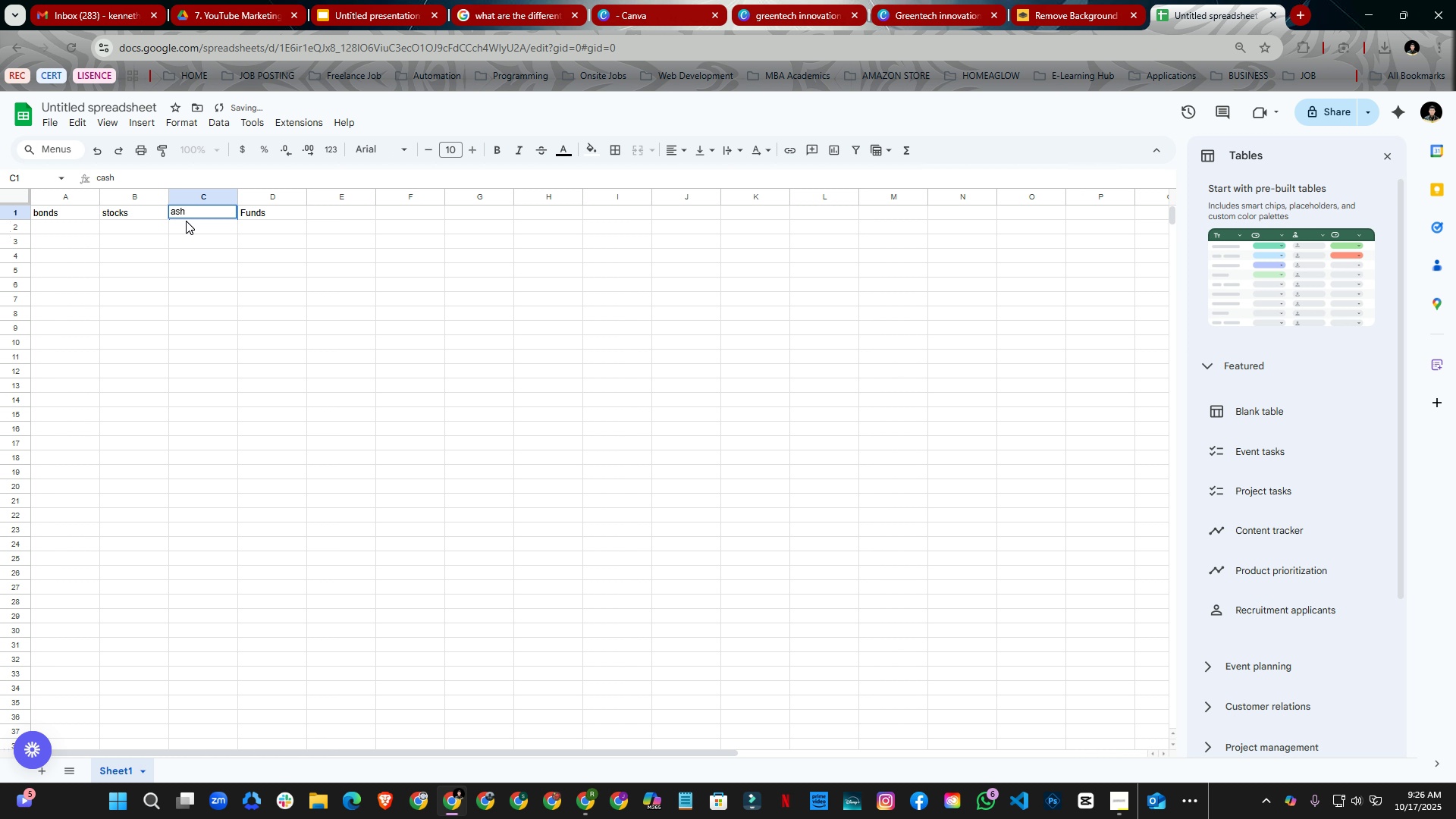 
key(Backspace)
 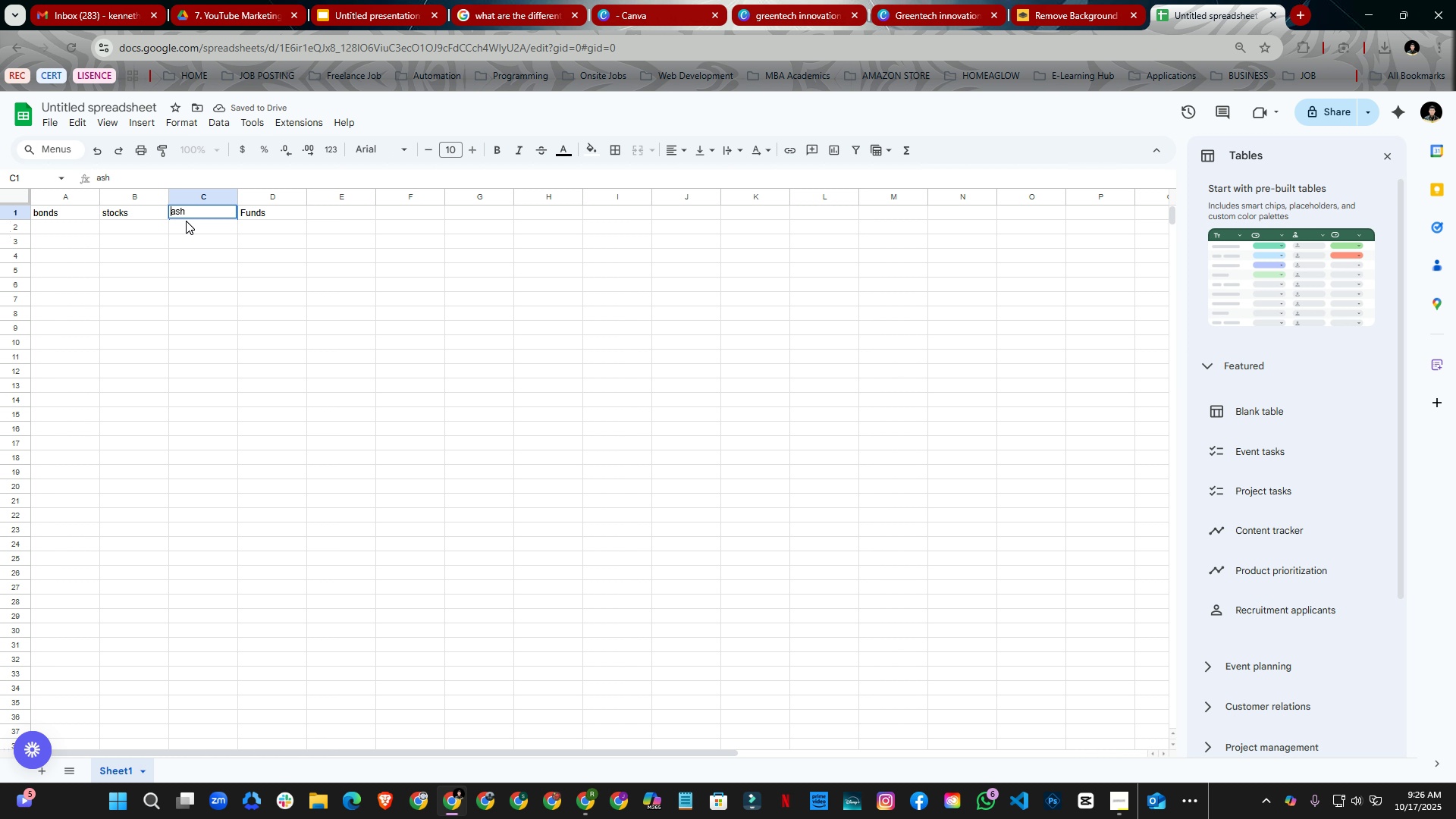 
key(Shift+ShiftRight)
 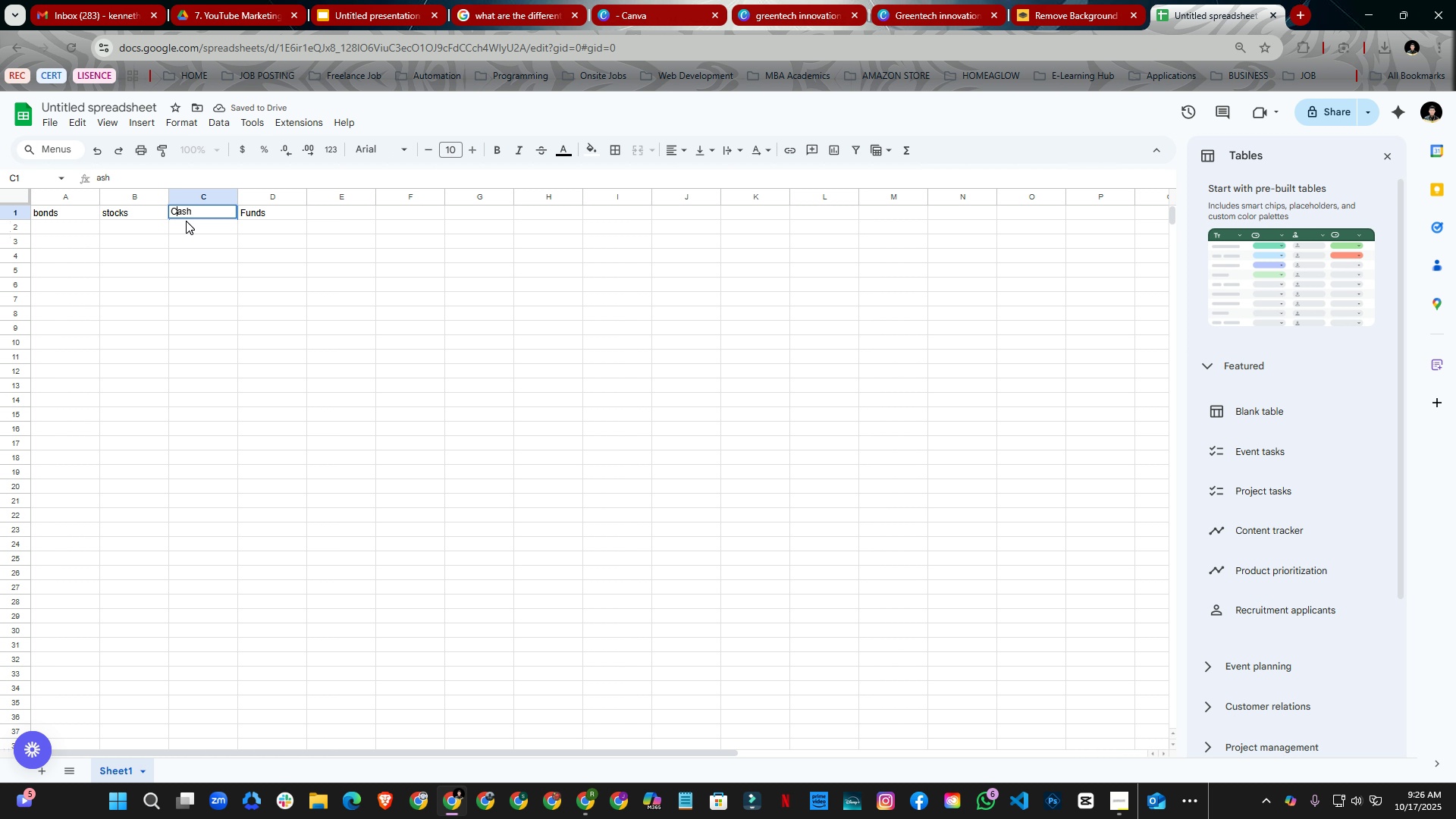 
key(Shift+C)
 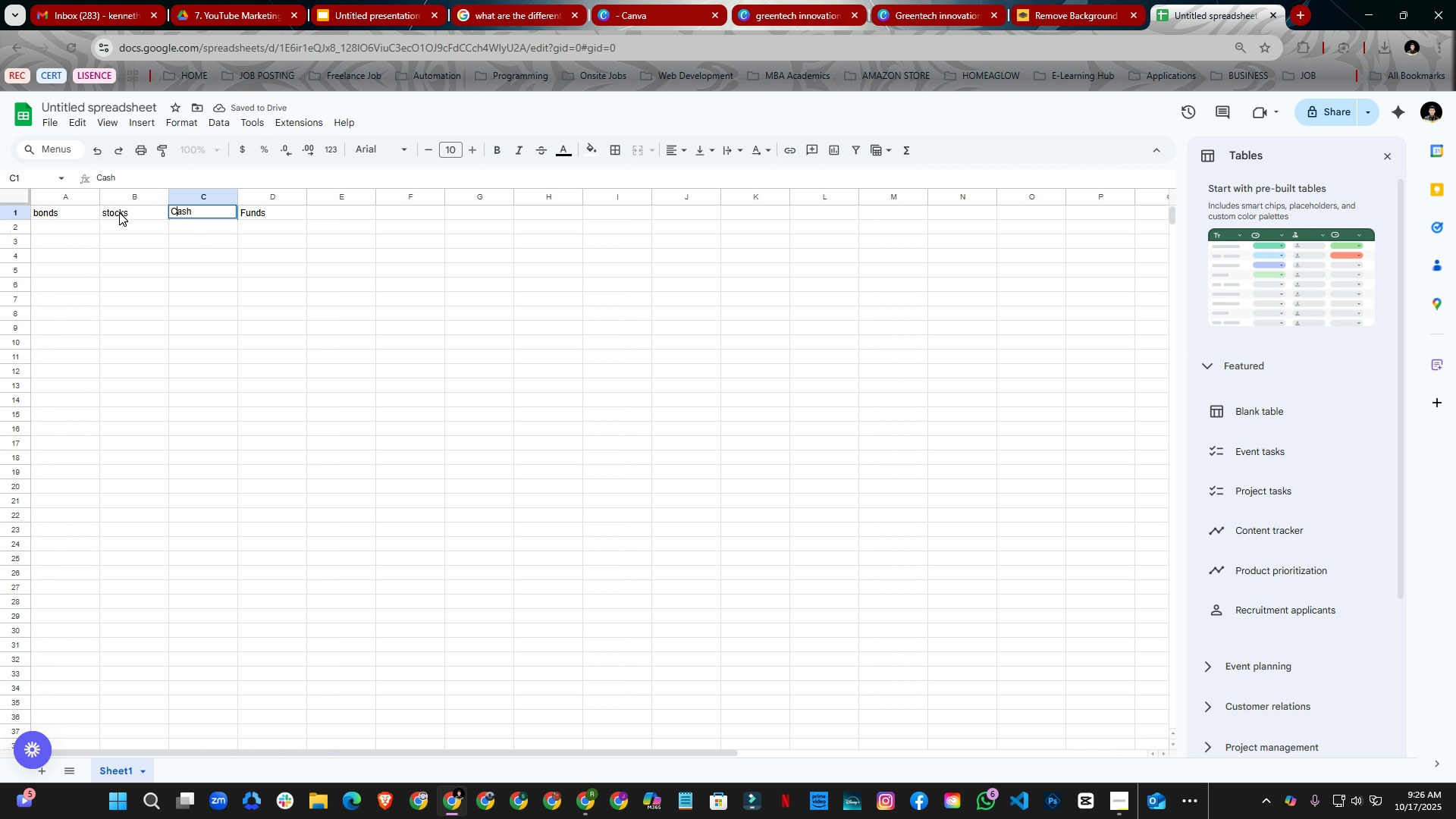 
double_click([119, 212])
 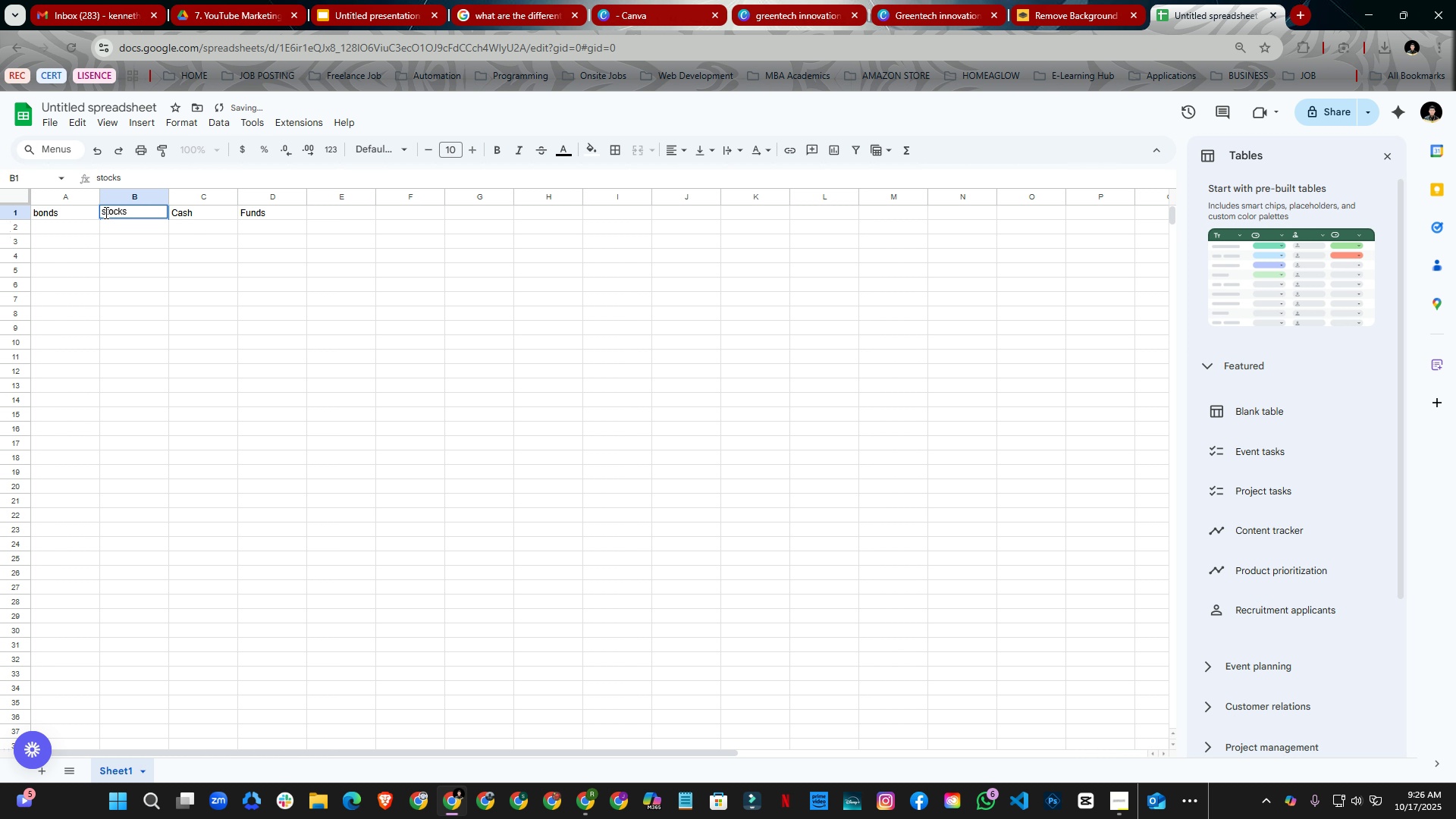 
left_click([105, 212])
 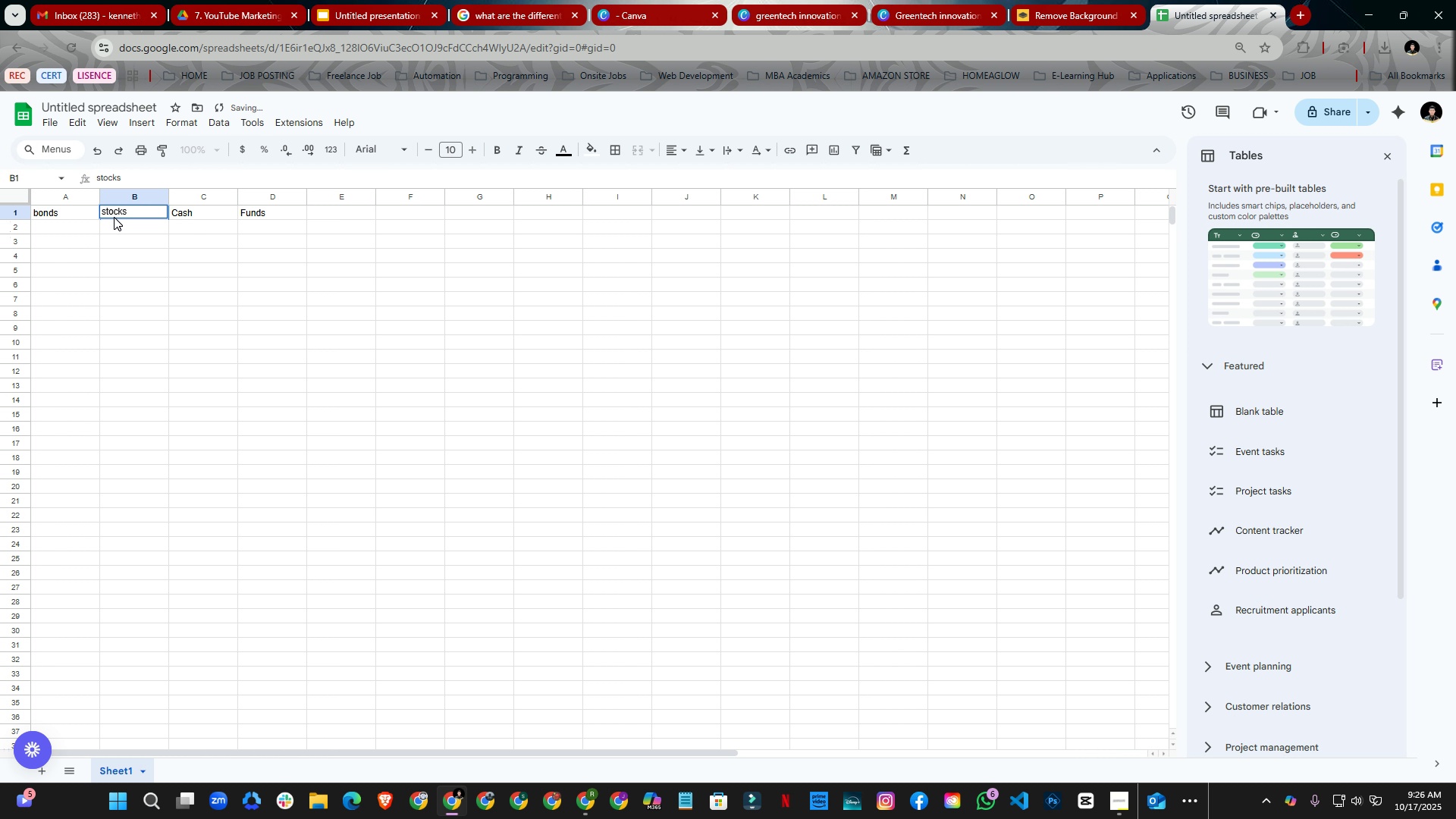 
key(Backspace)
 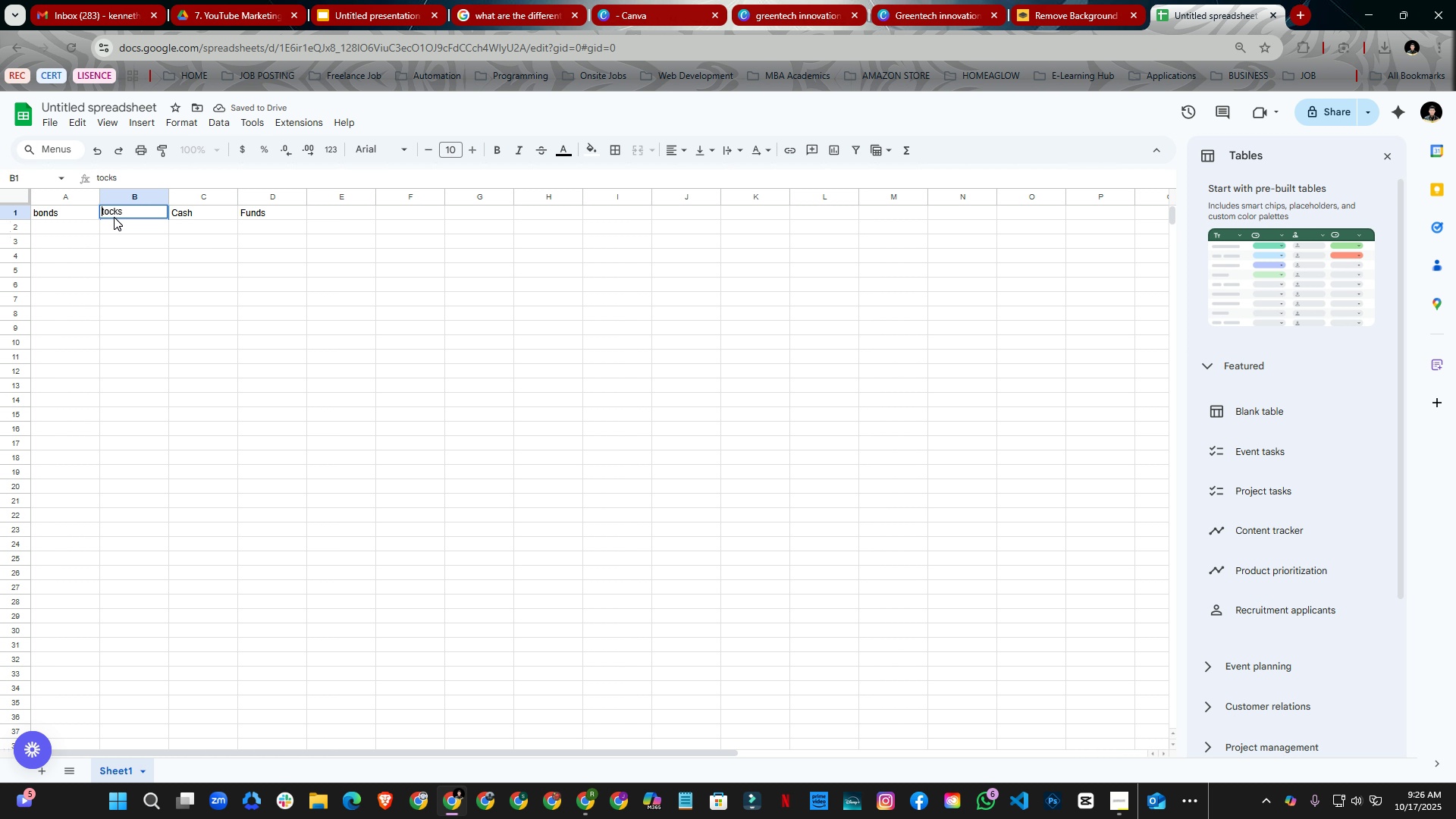 
key(Shift+S)
 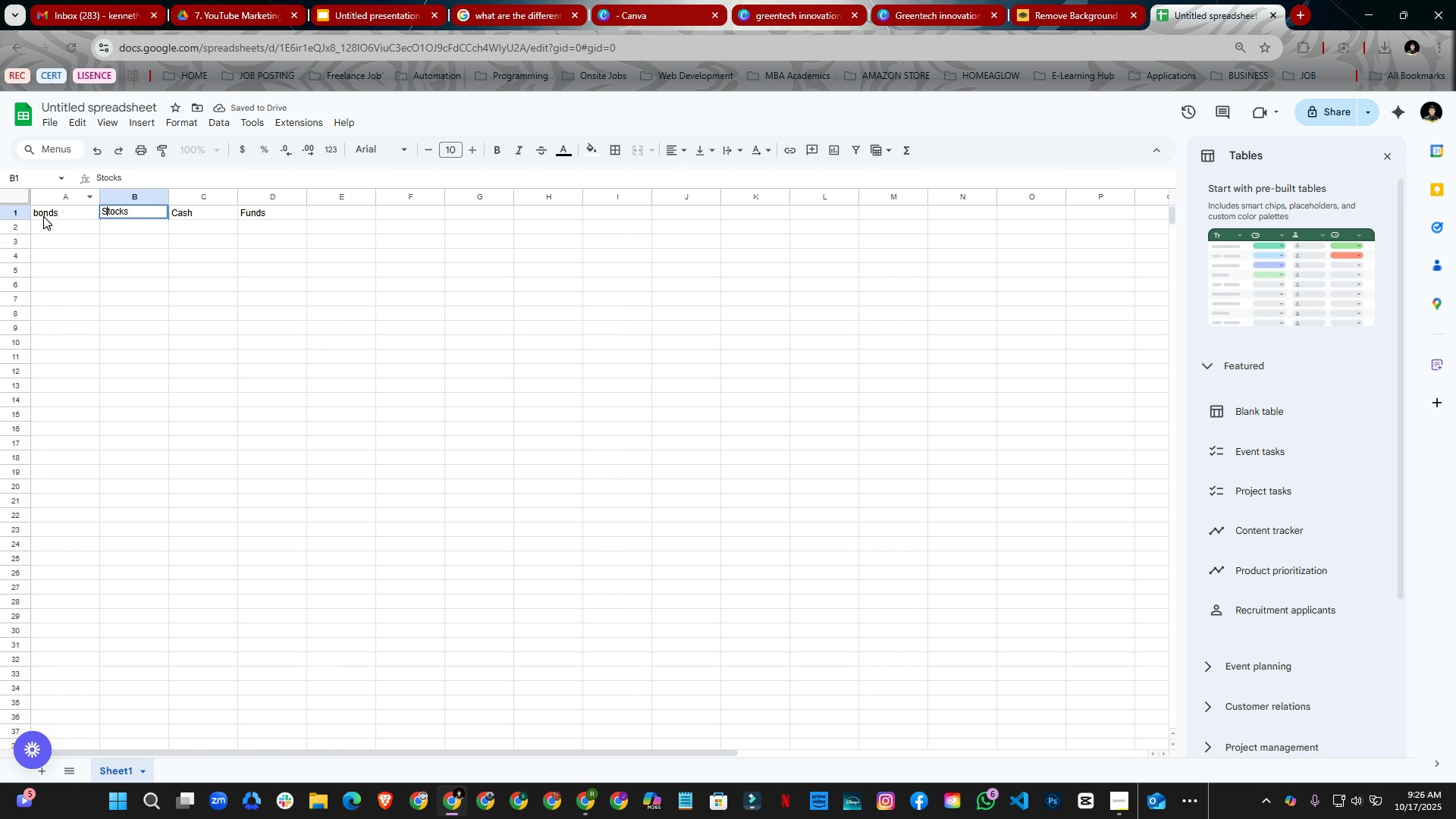 
left_click([43, 216])
 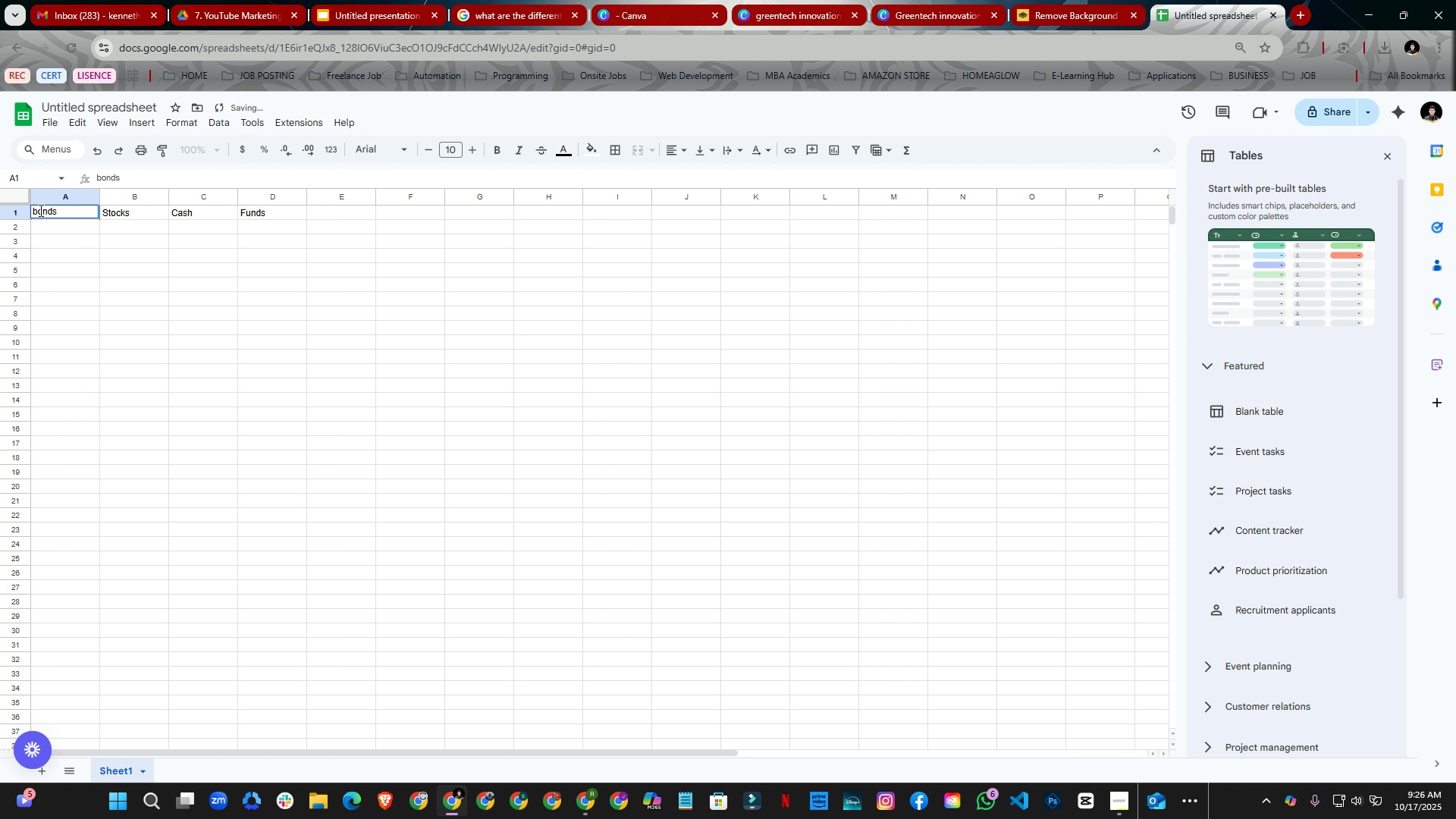 
key(Backspace)
type(B4)
 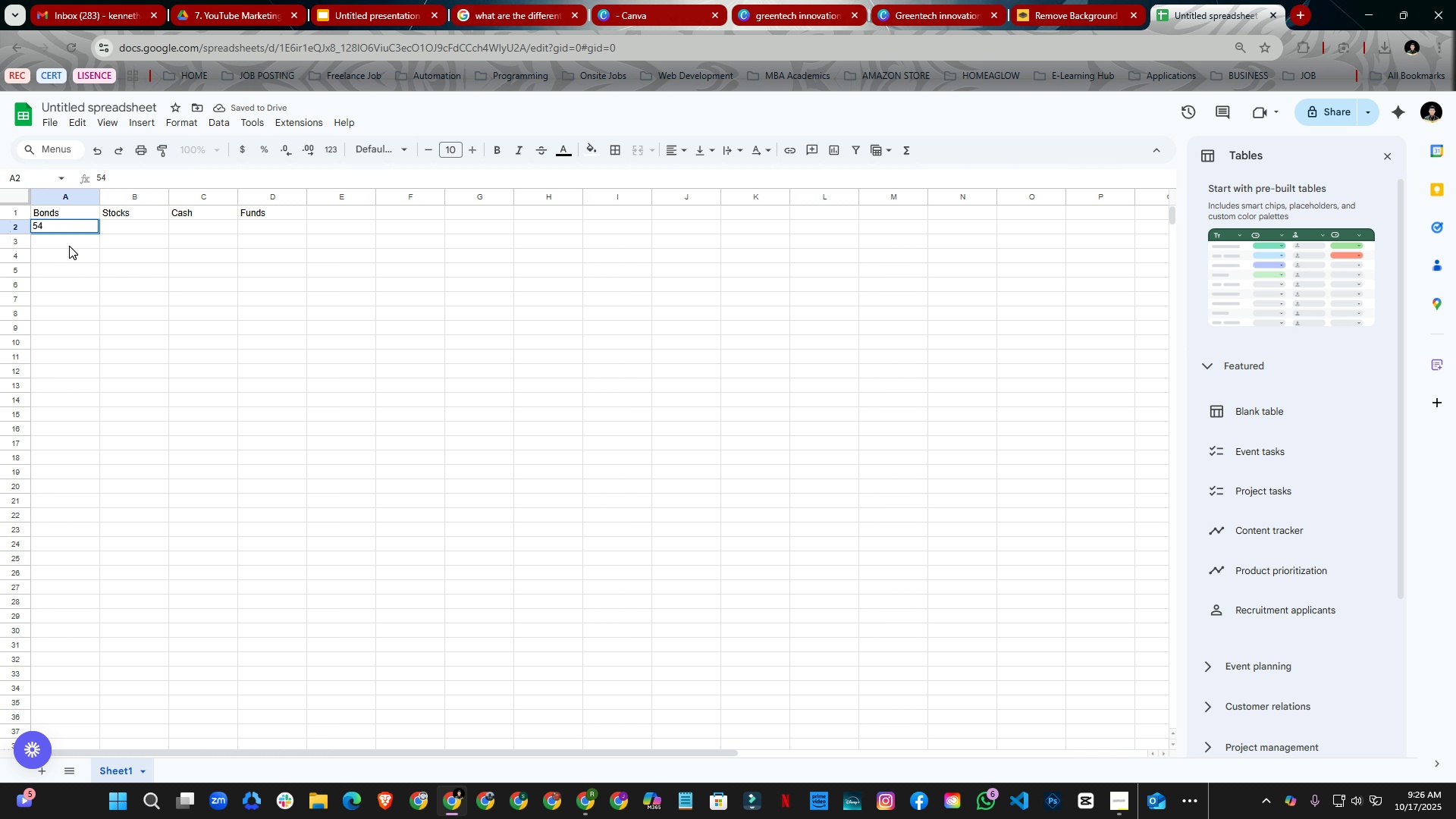 
 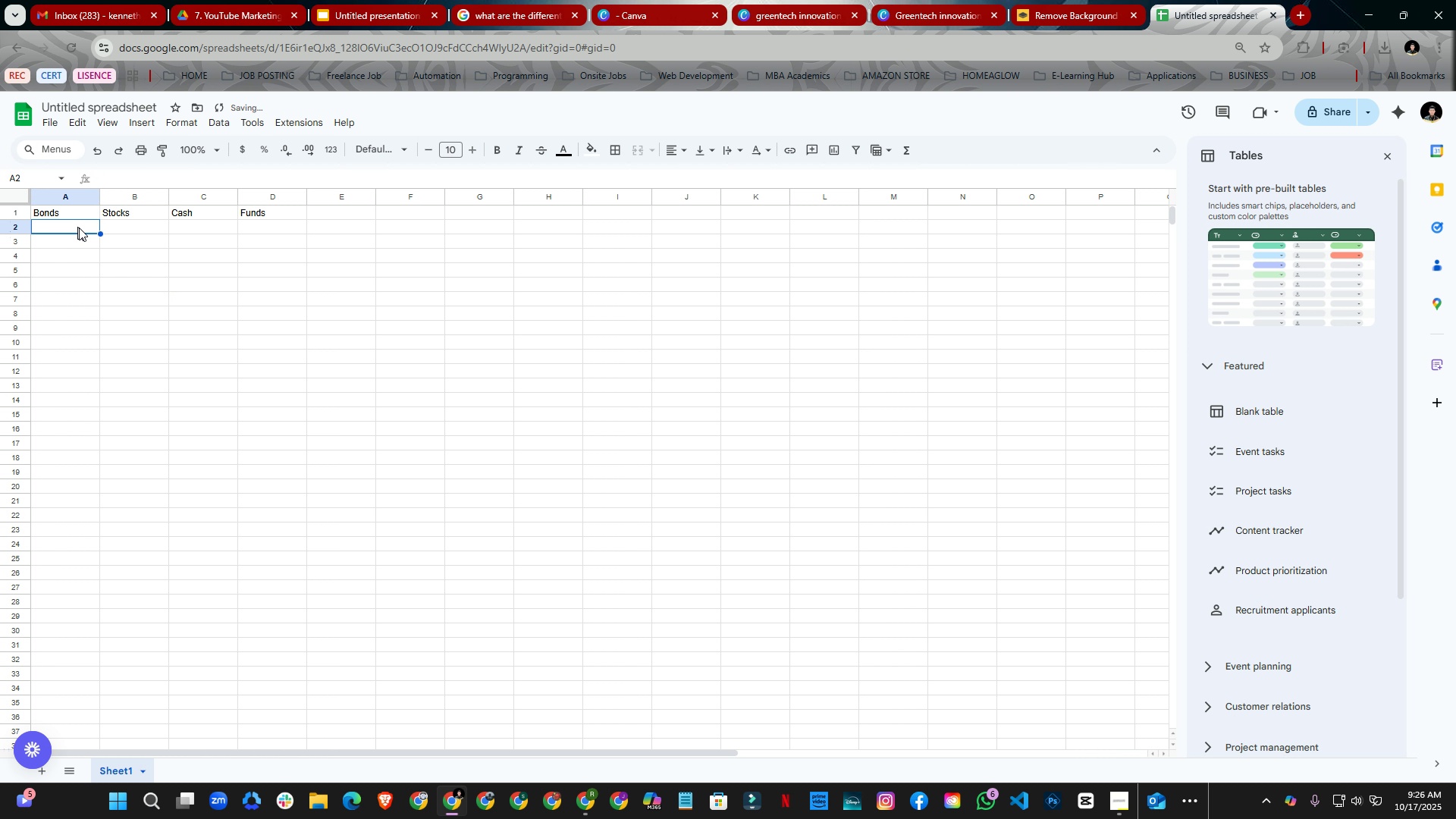 
hold_key(key=5, duration=0.34)
 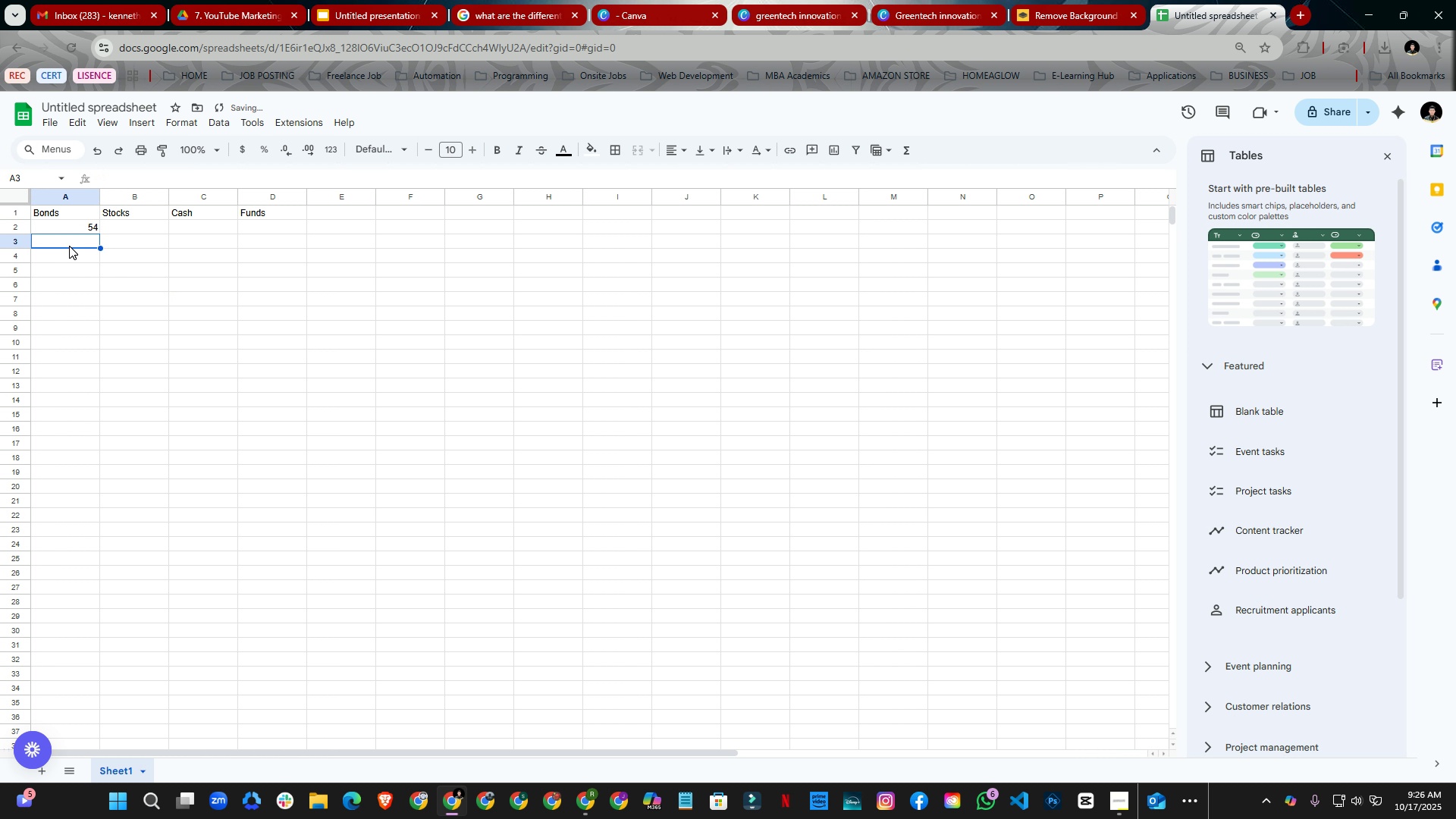 
left_click([69, 246])
 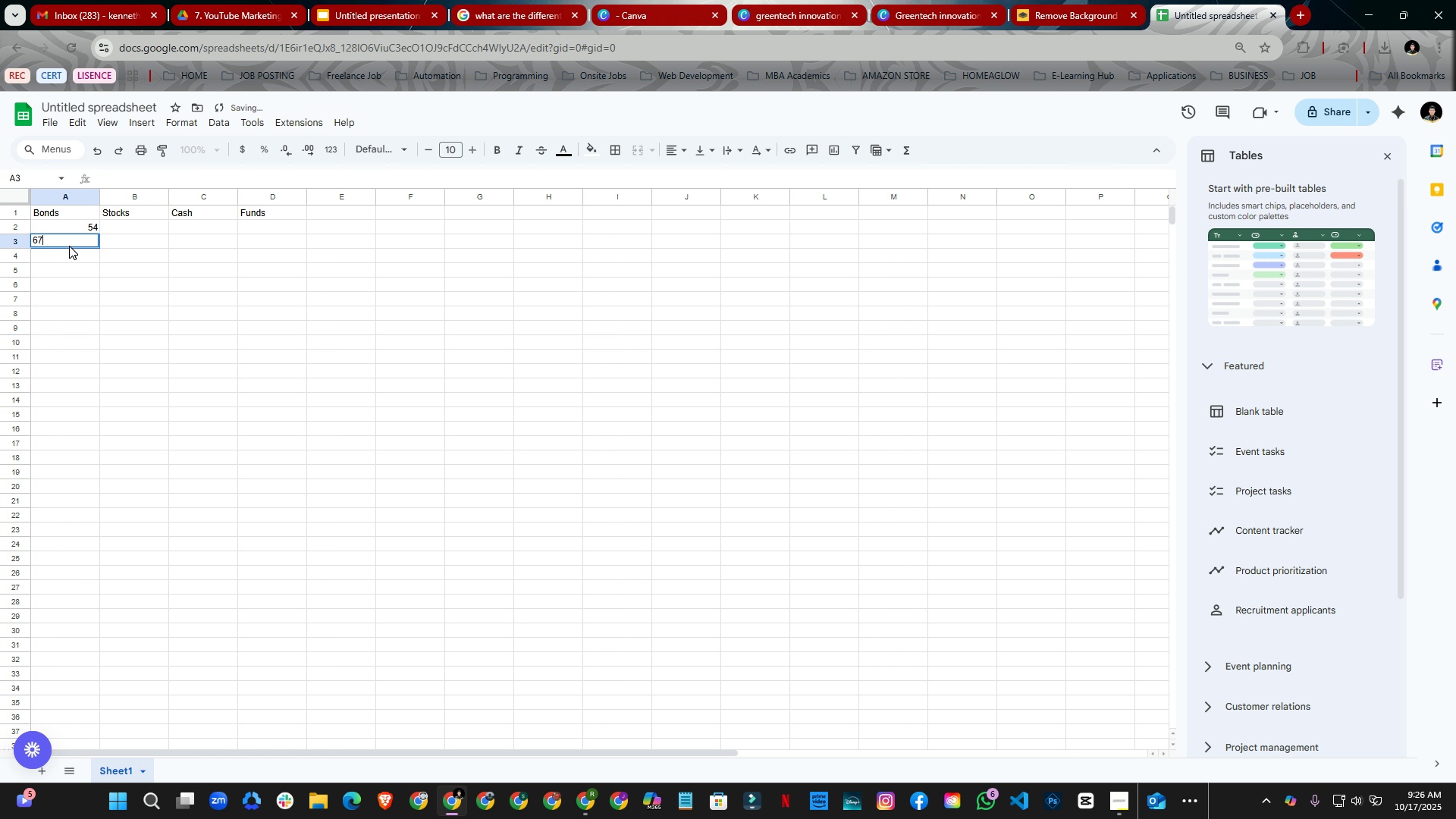 
type(76)
 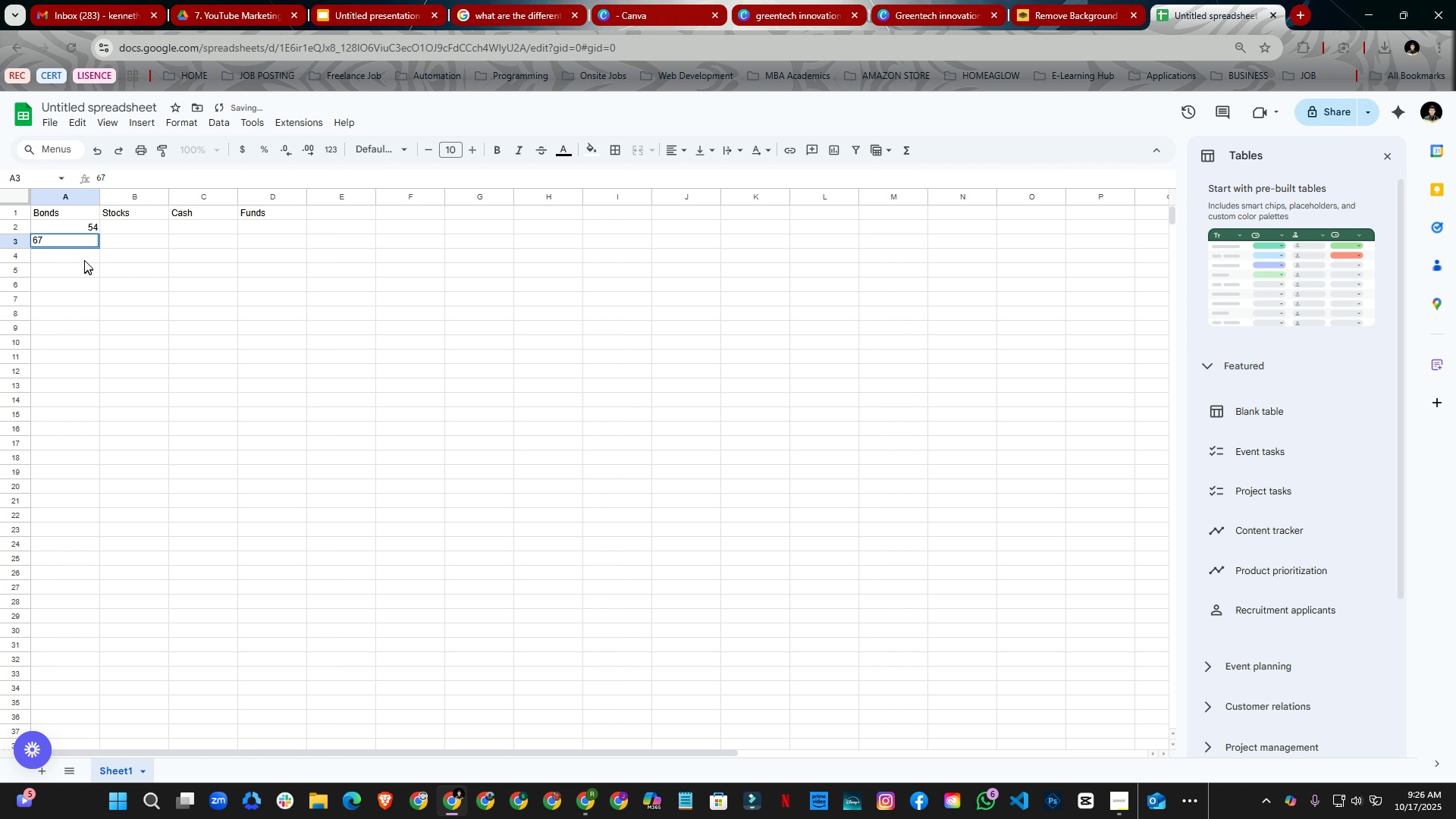 
left_click([83, 259])
 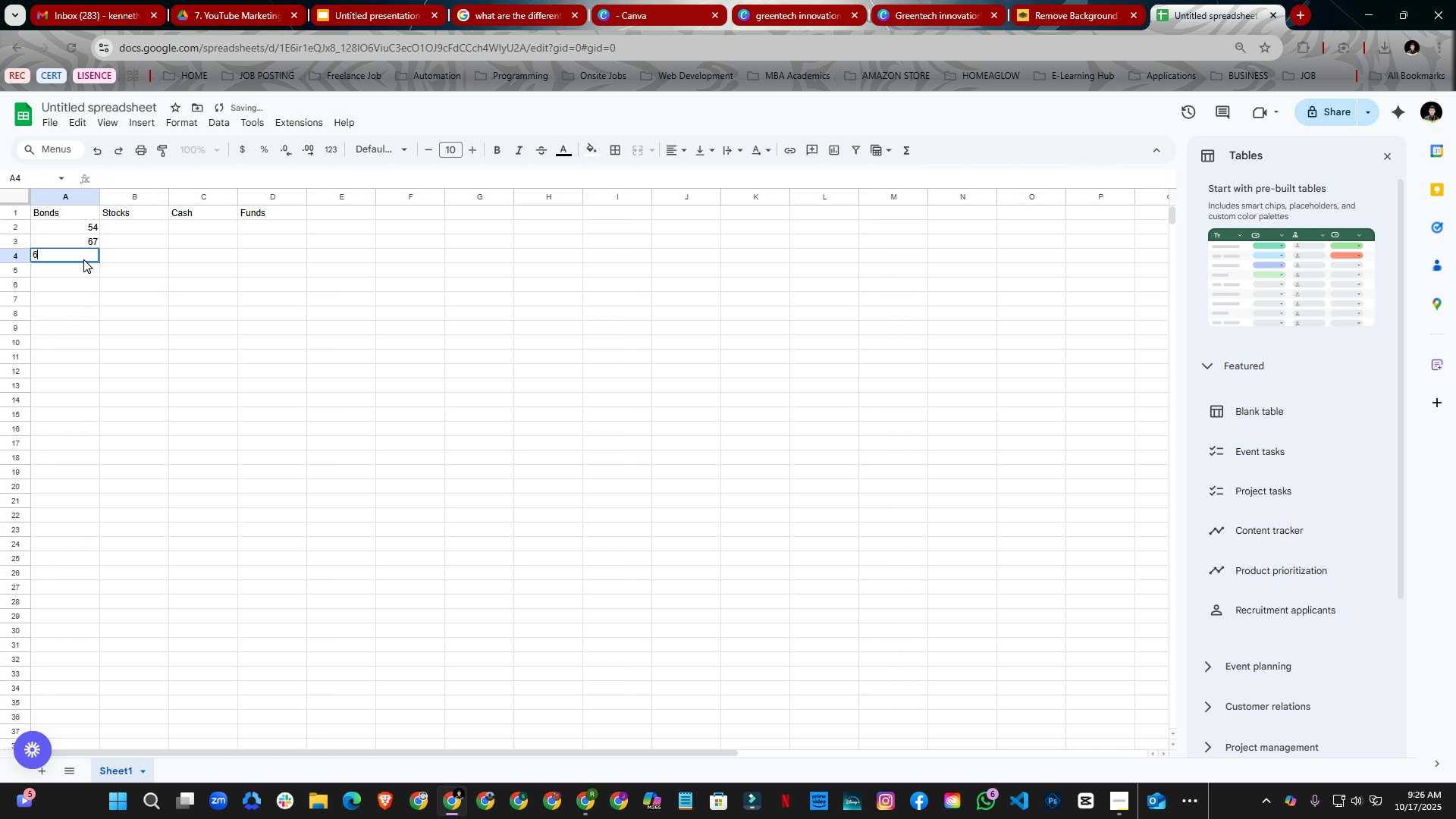 
type(65)
 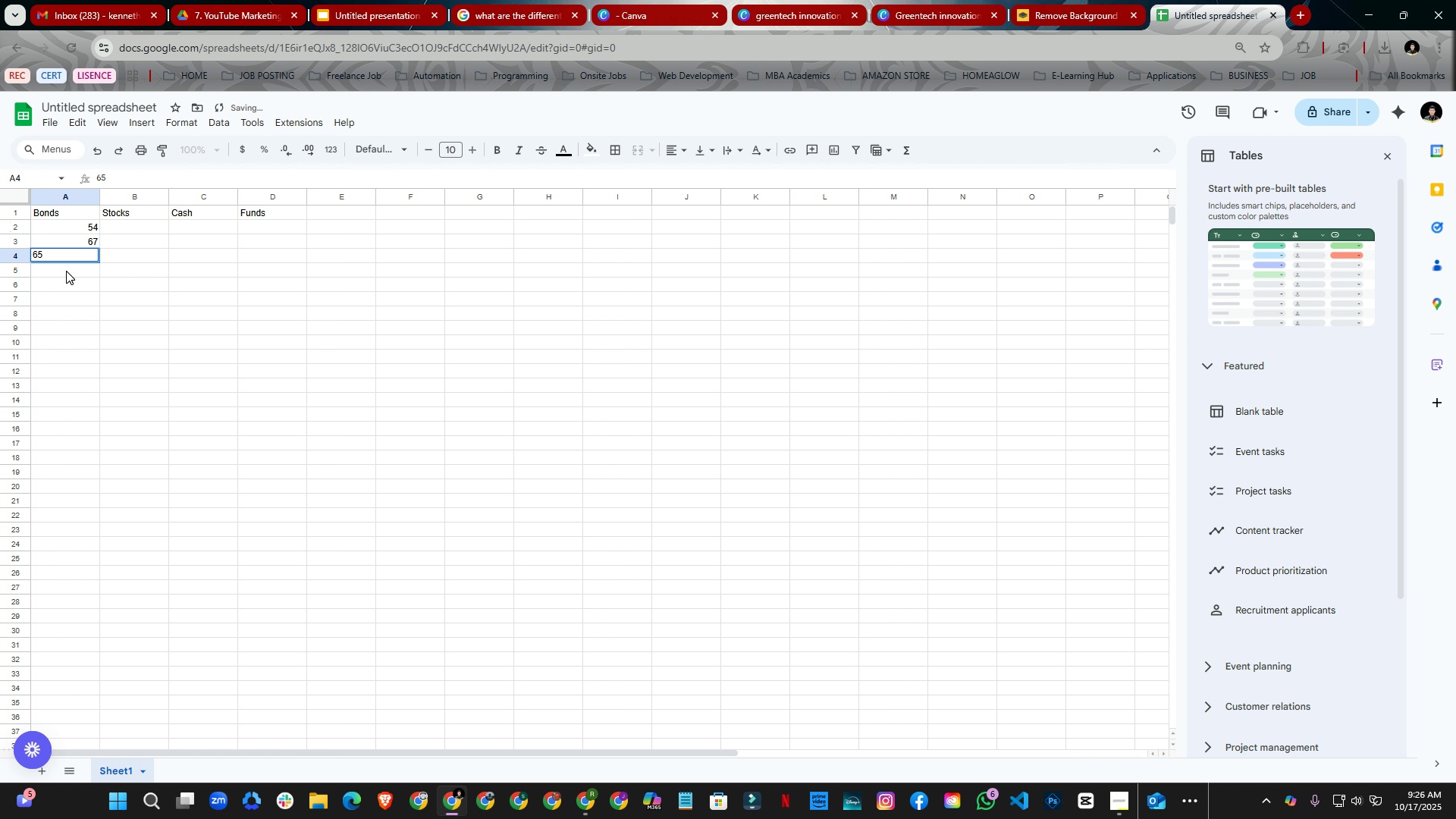 
left_click([66, 271])
 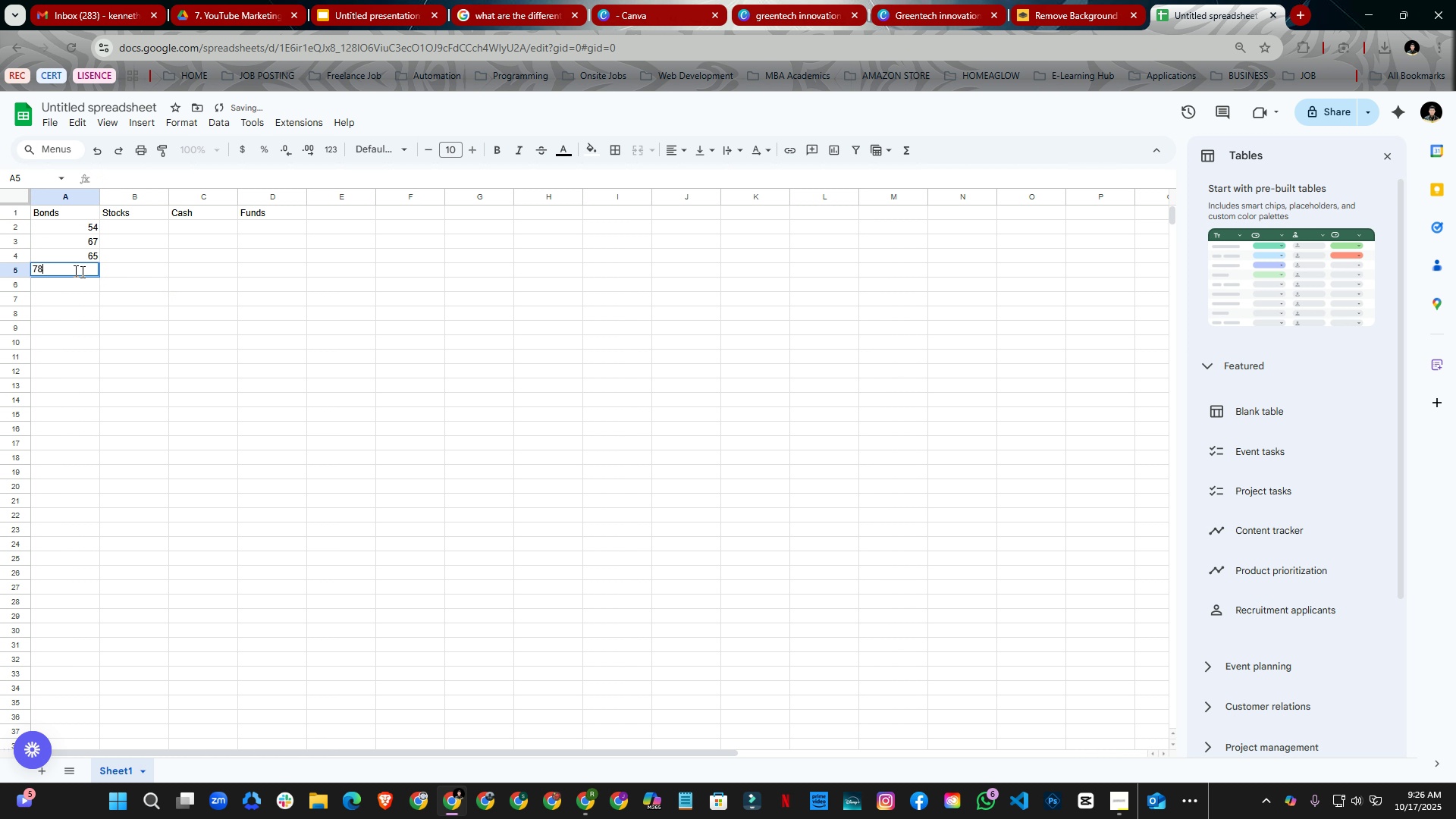 
type(78)
 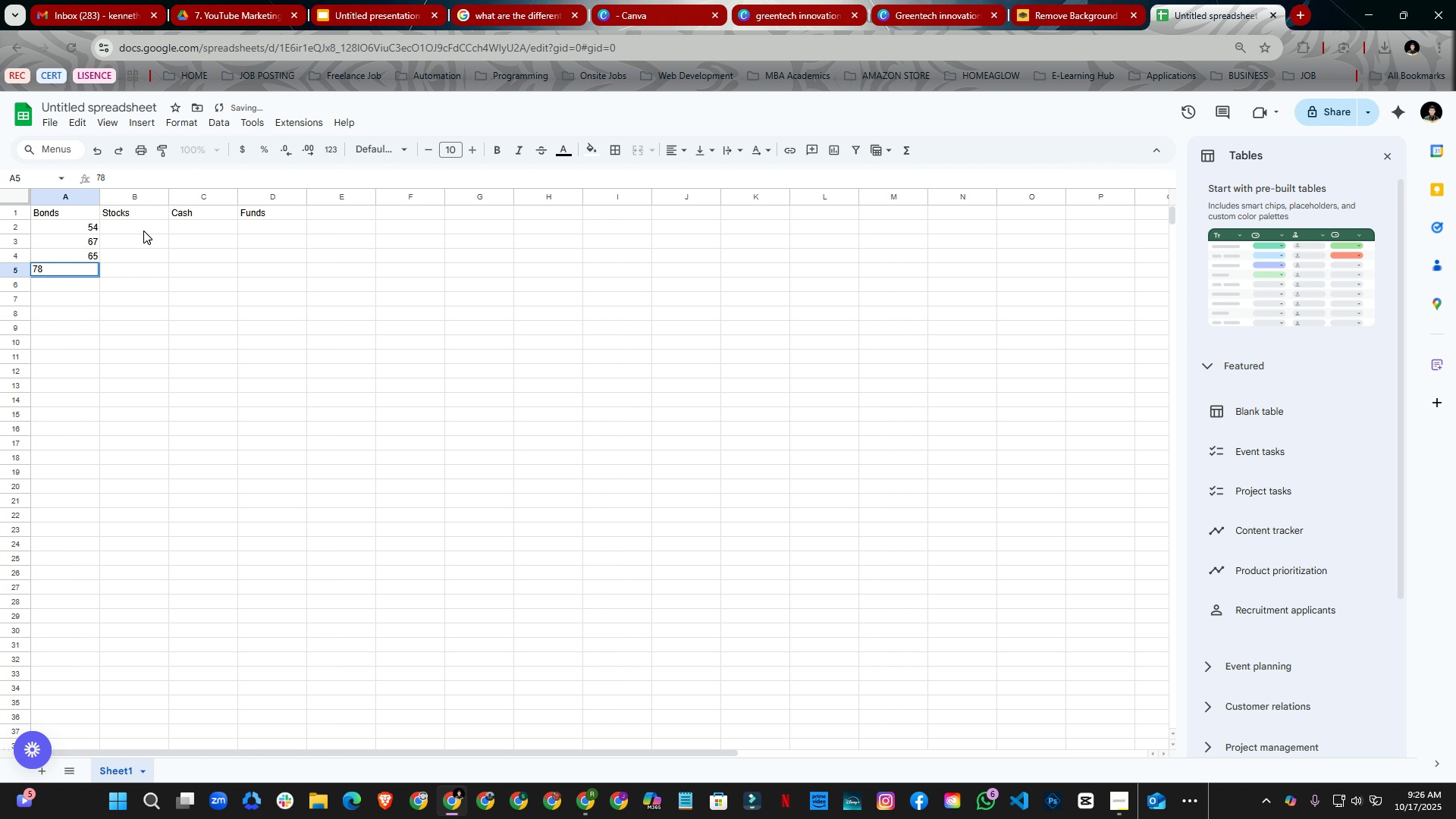 
left_click([143, 231])
 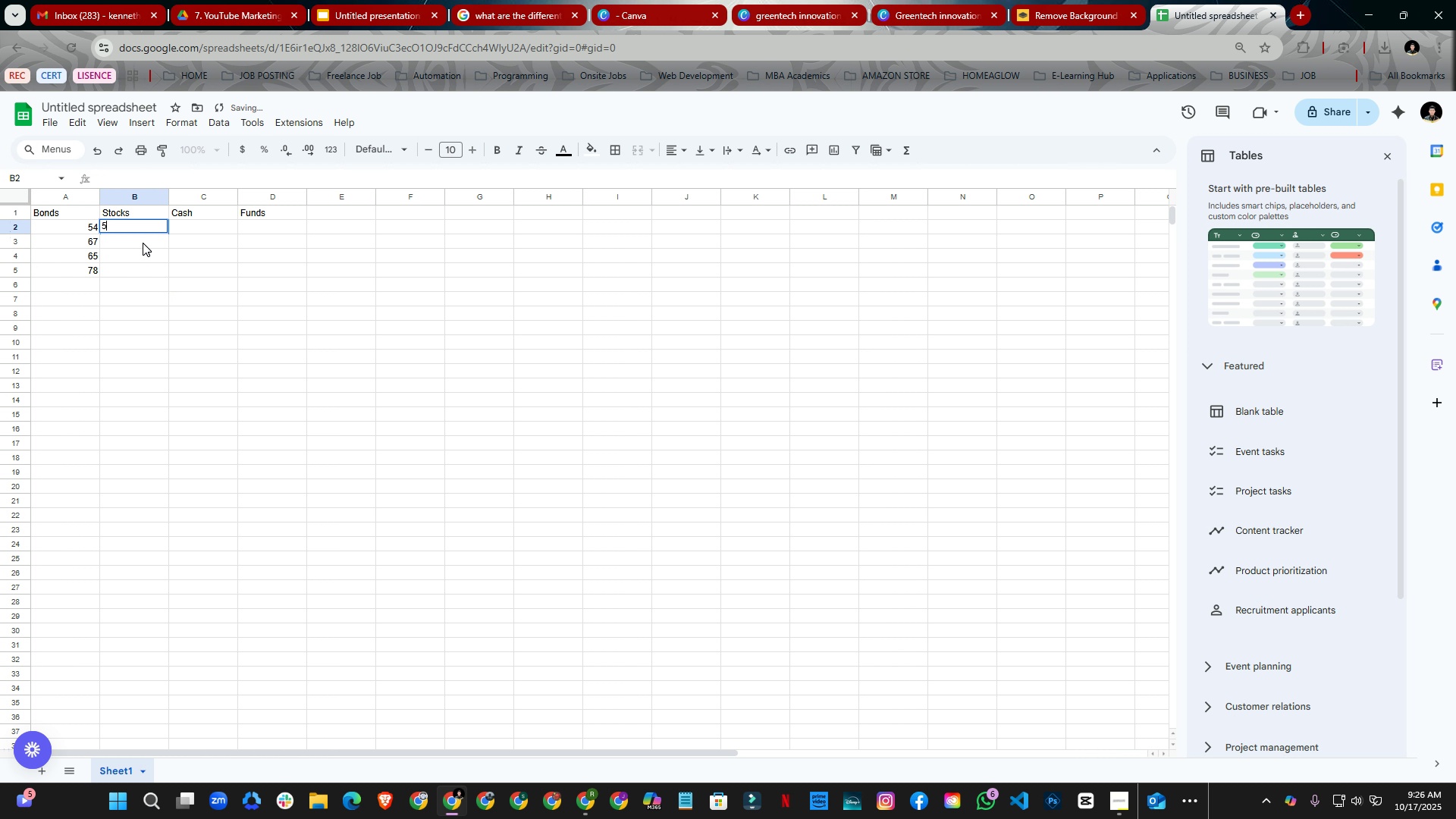 
type(578)
 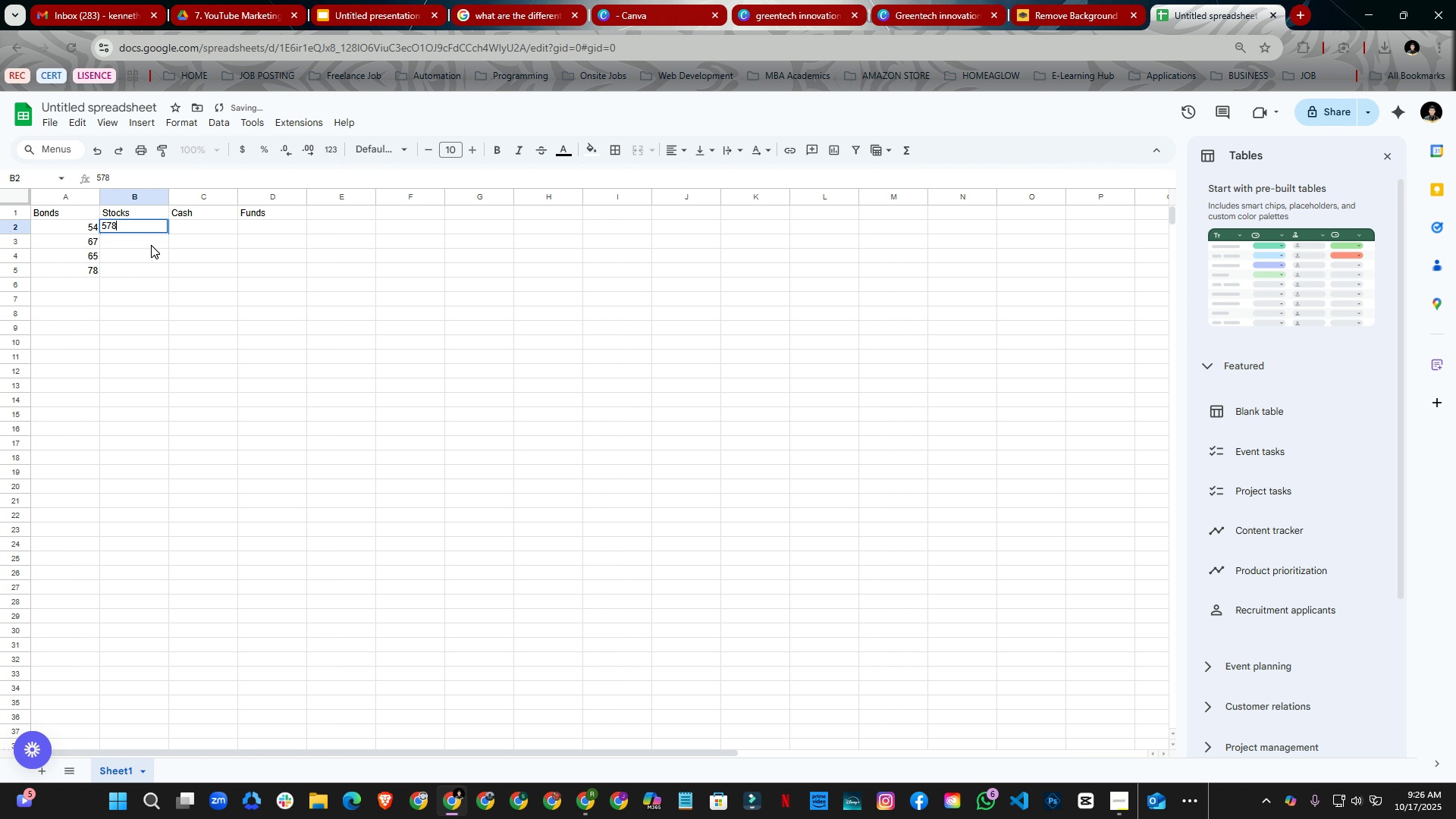 
left_click([151, 245])
 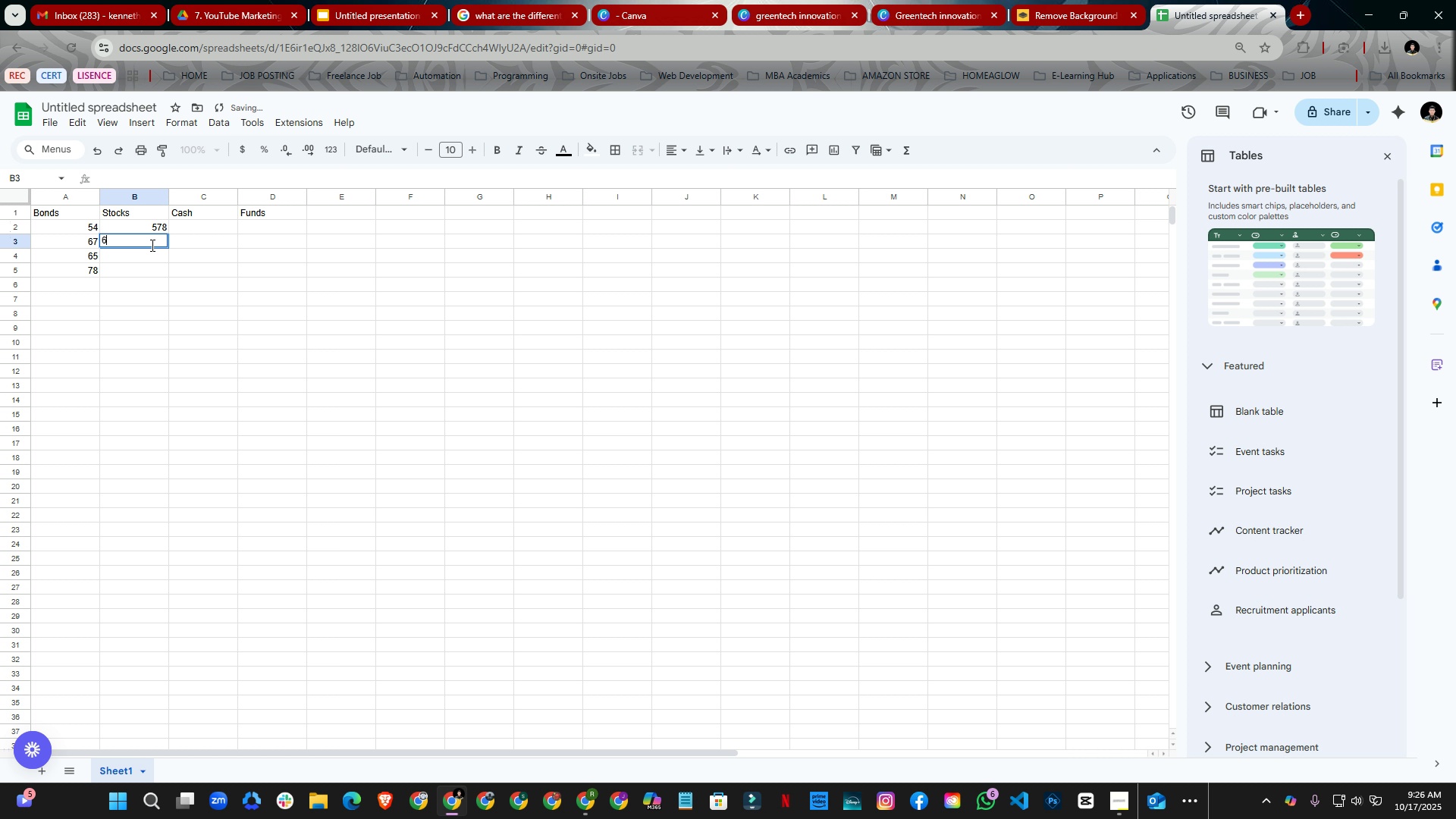 
type(65)
 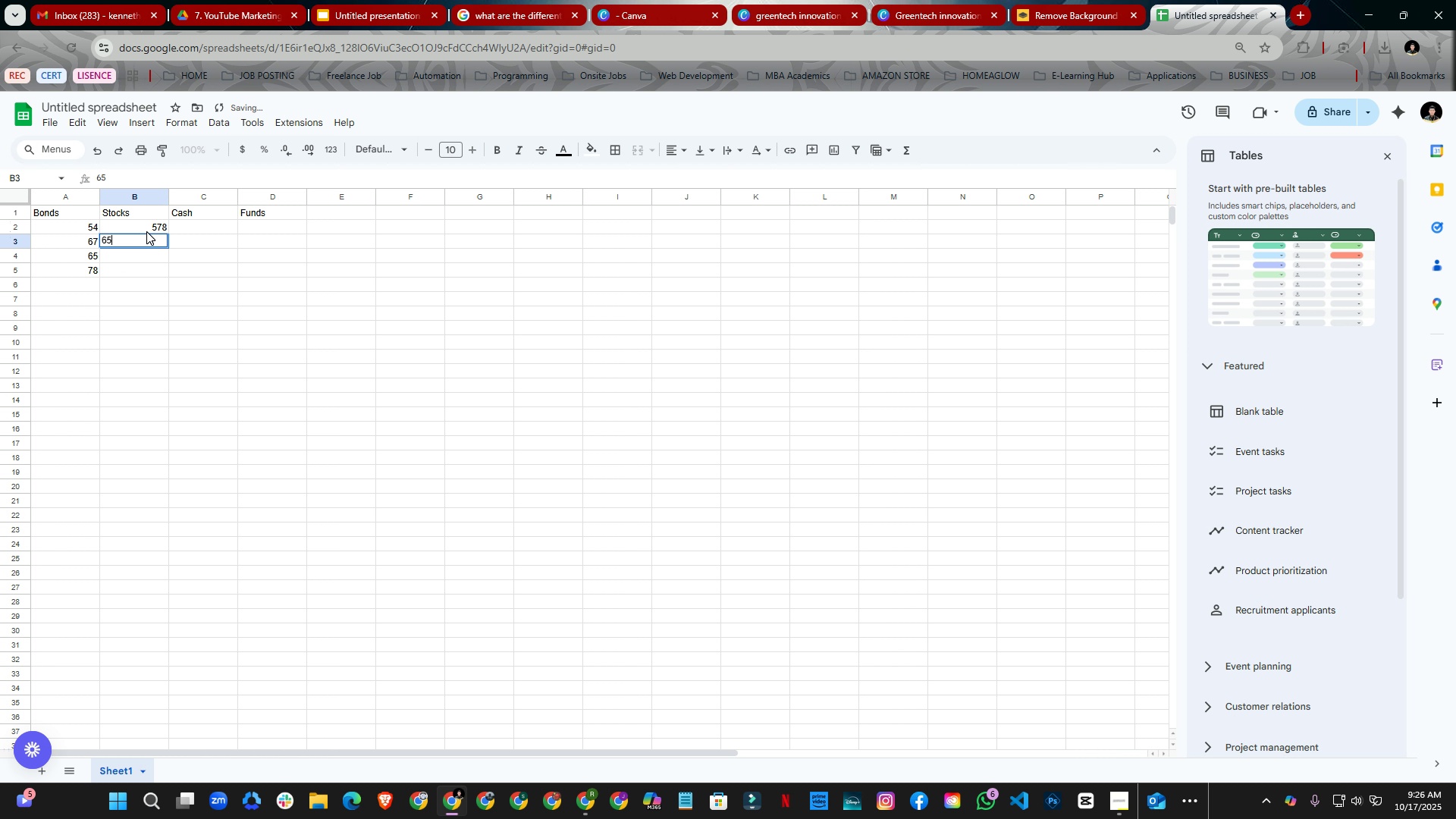 
left_click([146, 231])
 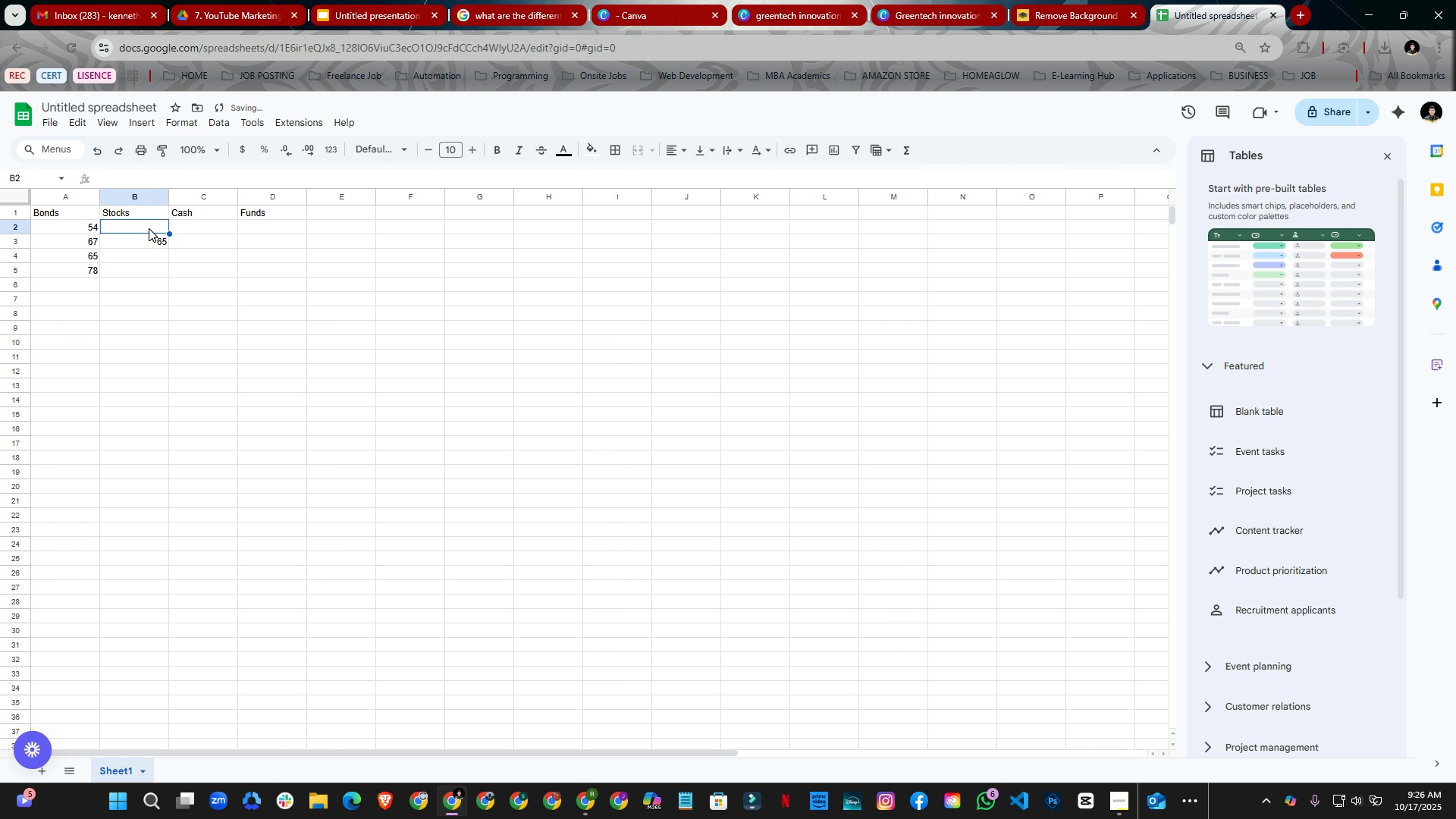 
key(Backspace)
type(8754)
 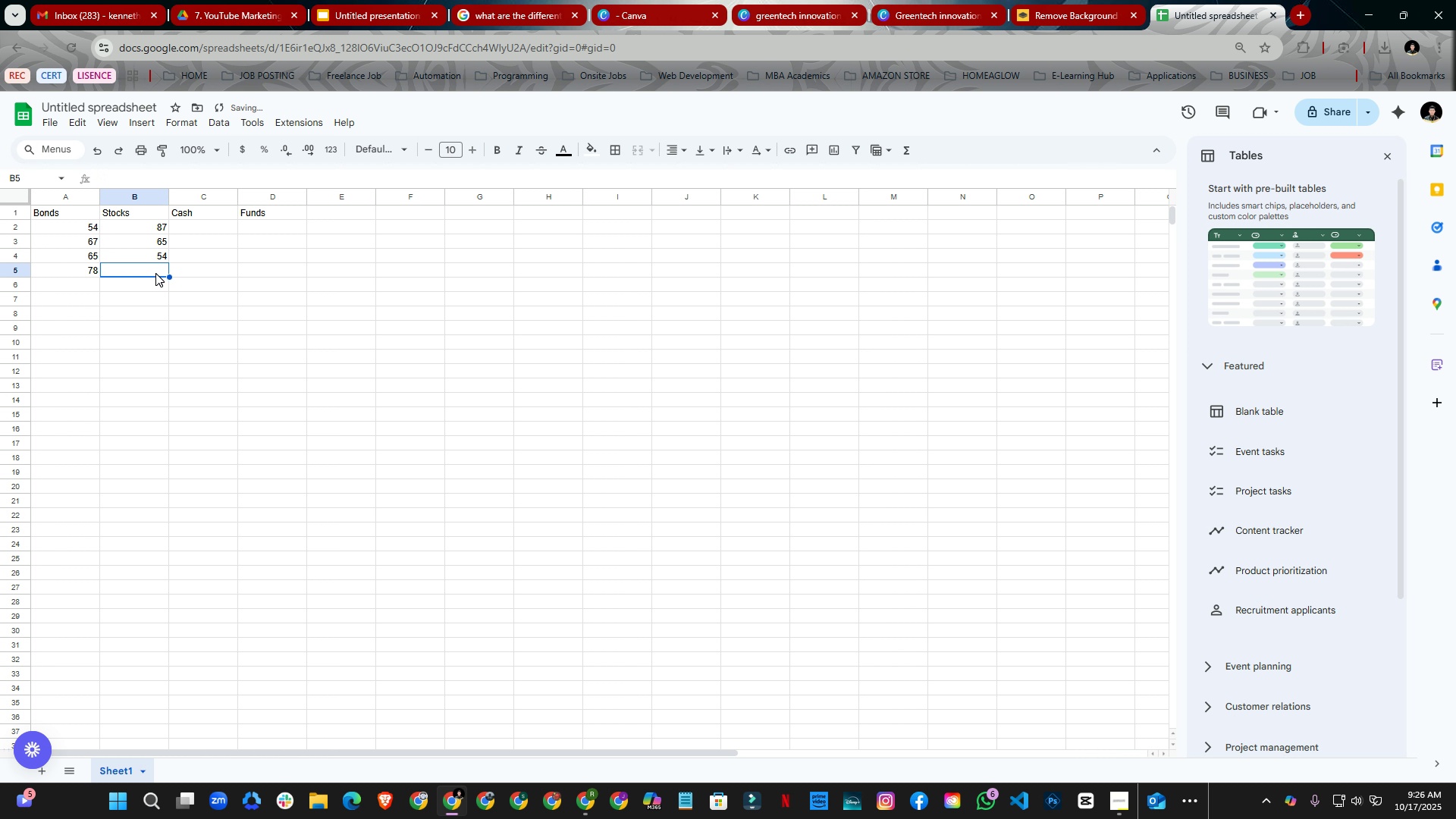 
left_click([155, 273])
 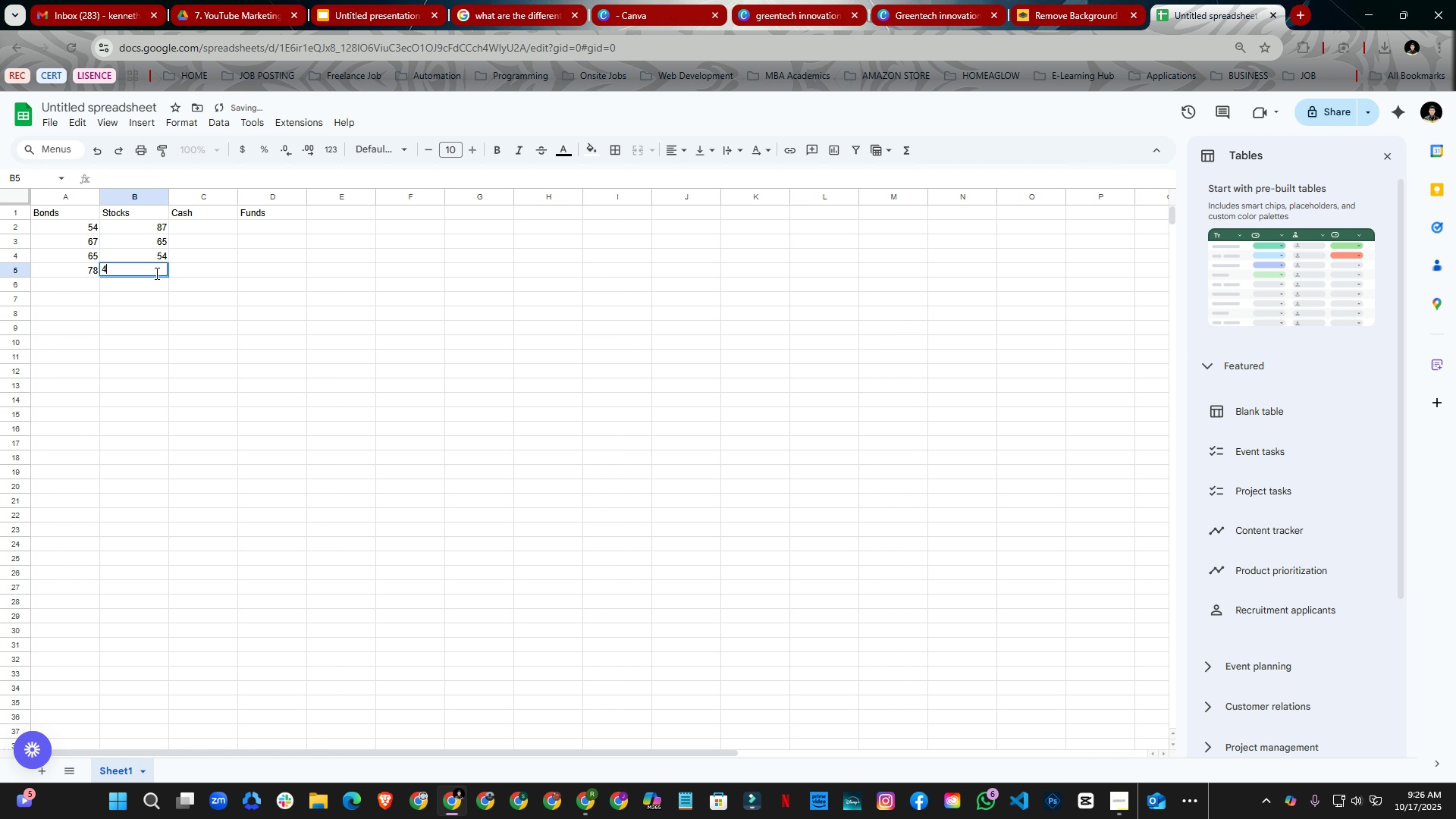 
type(46)
 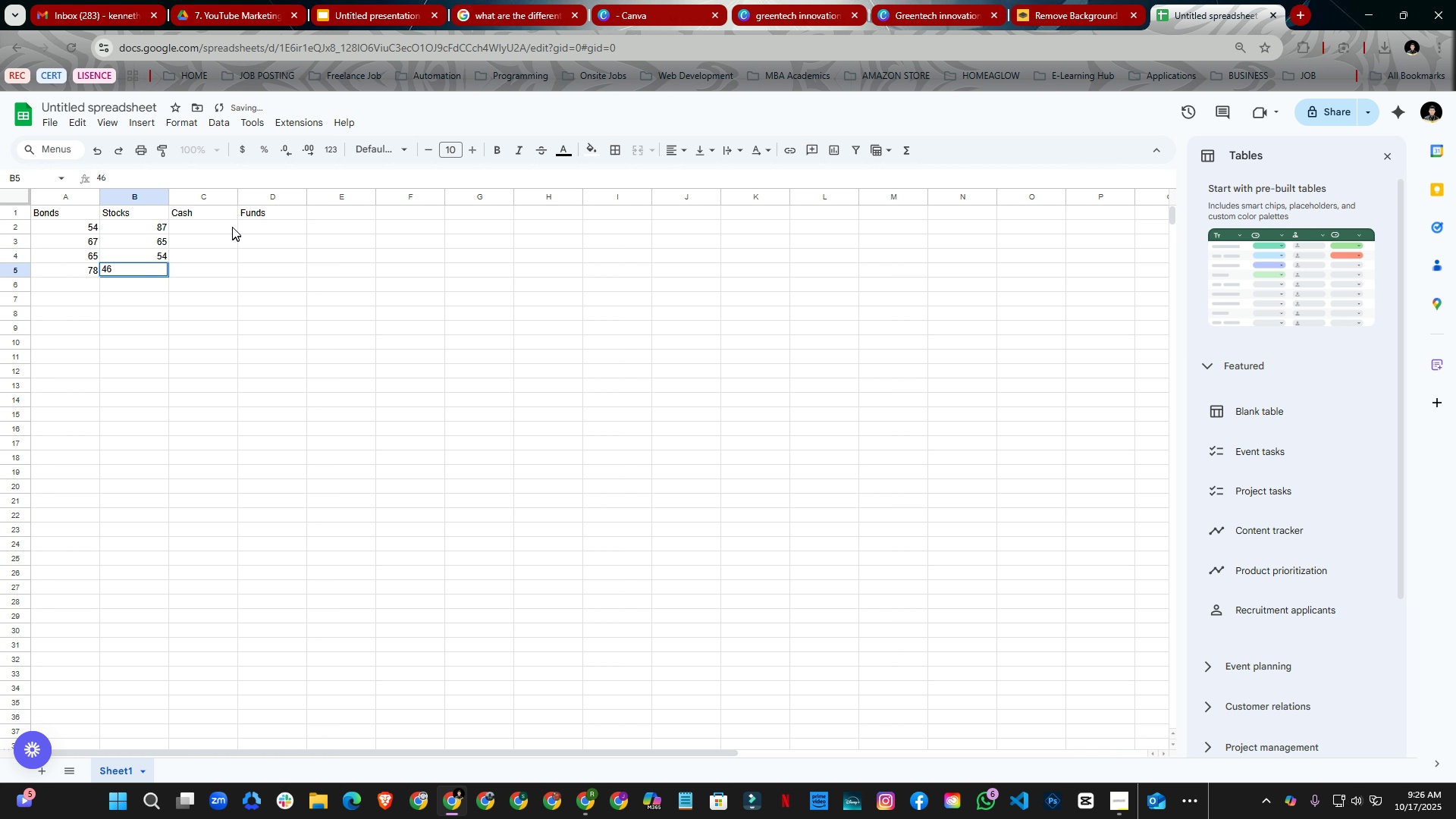 
left_click([232, 228])
 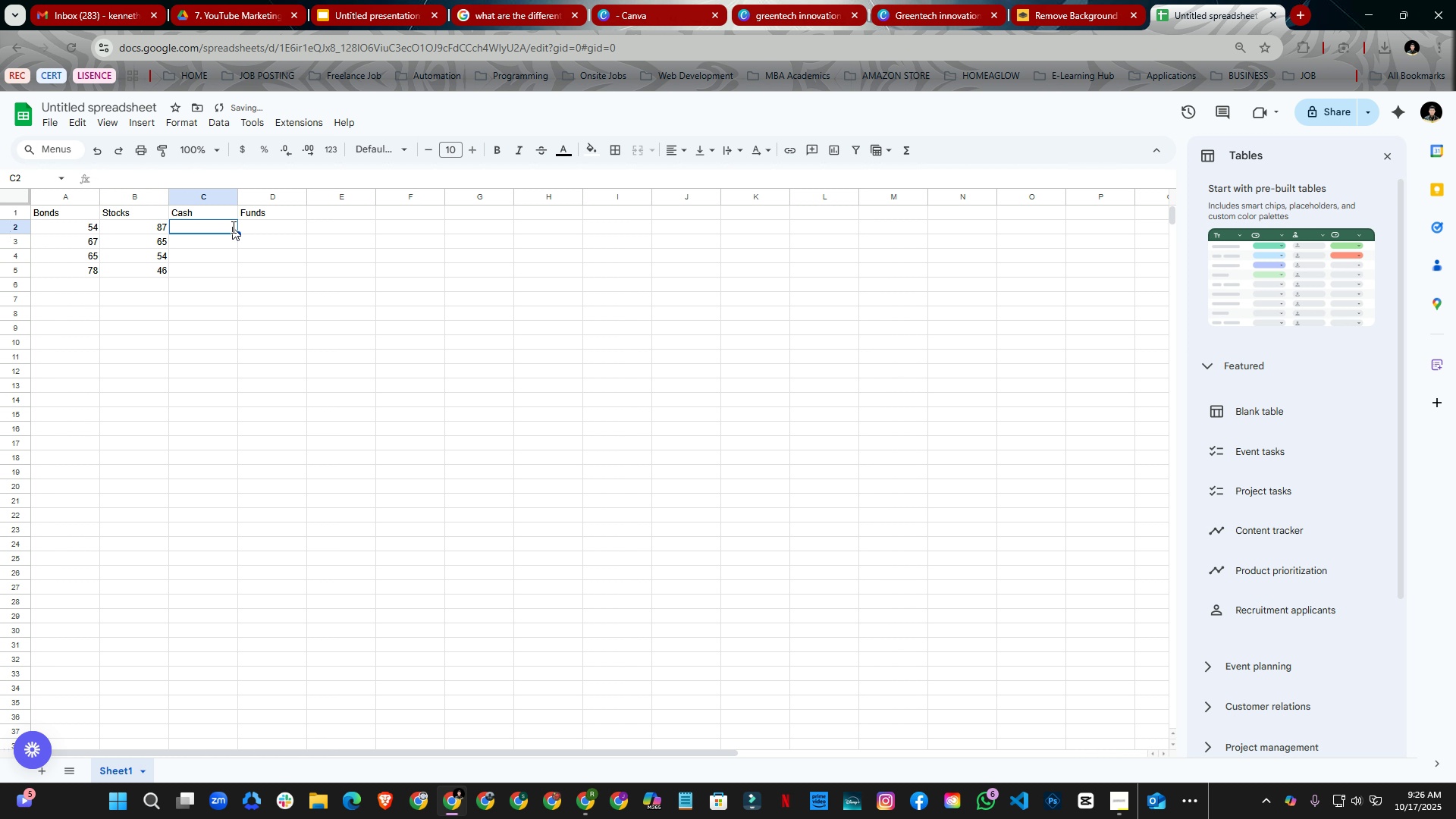 
type(67)
 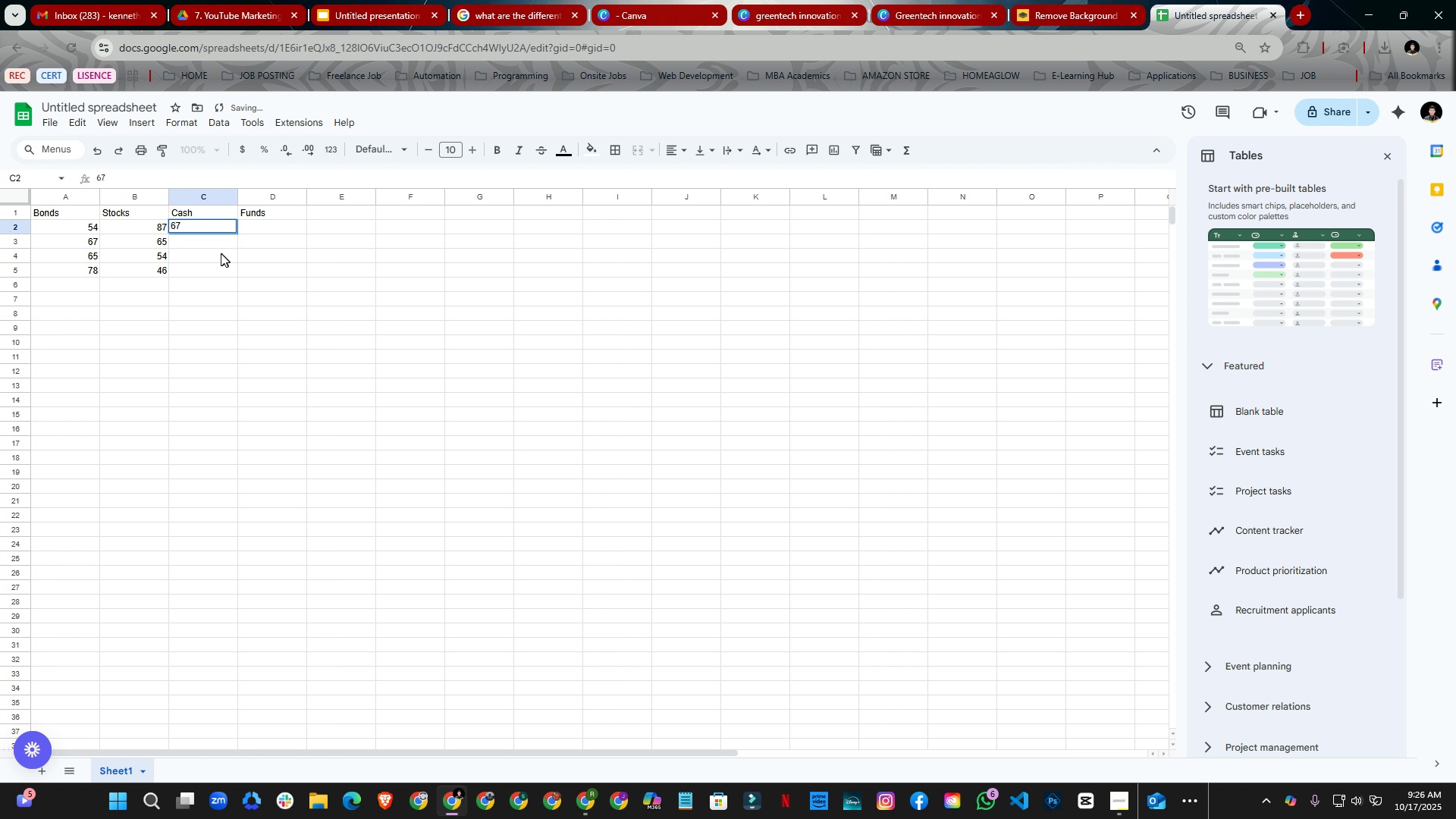 
left_click([221, 253])
 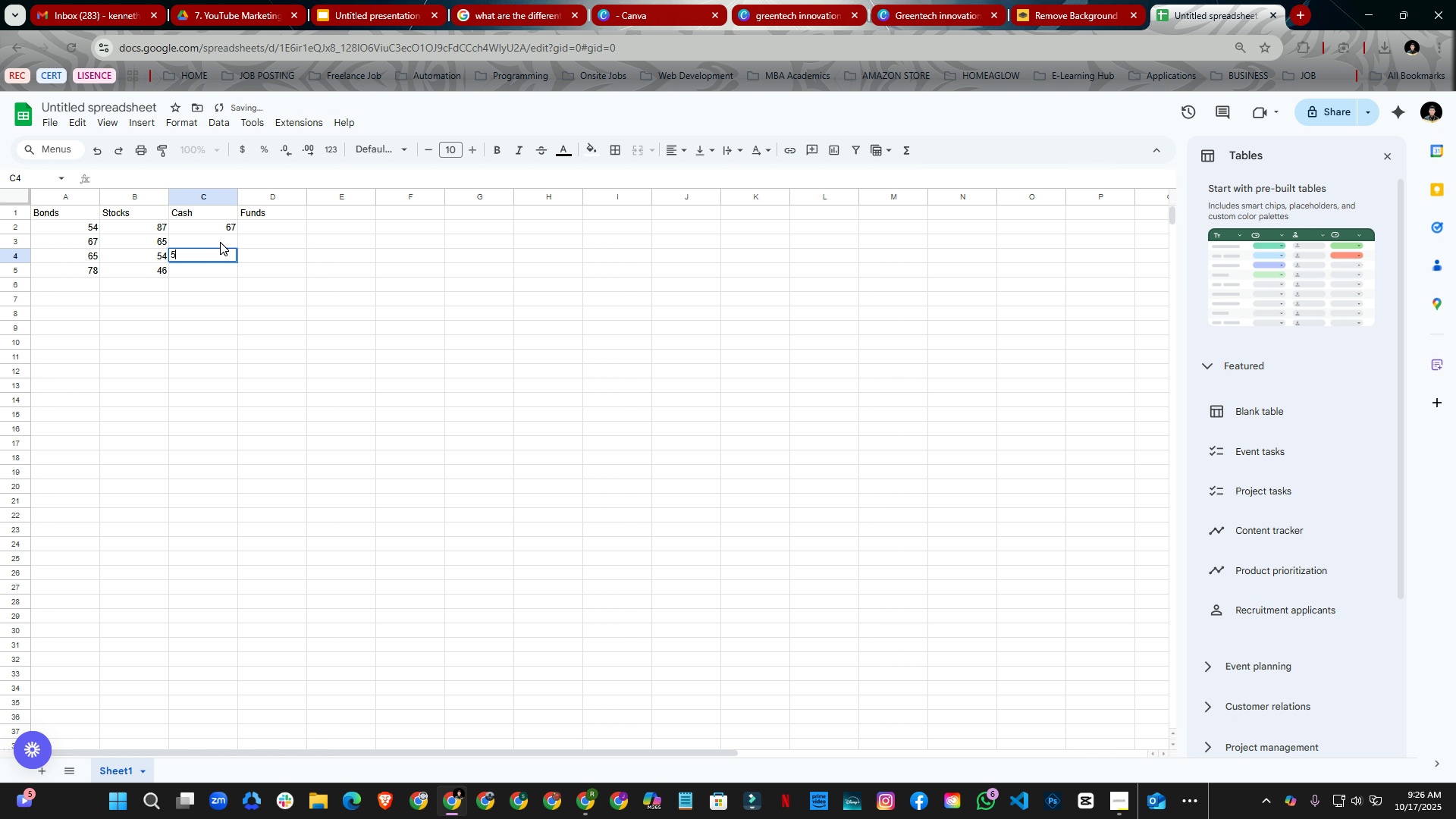 
hold_key(key=5, duration=0.35)
 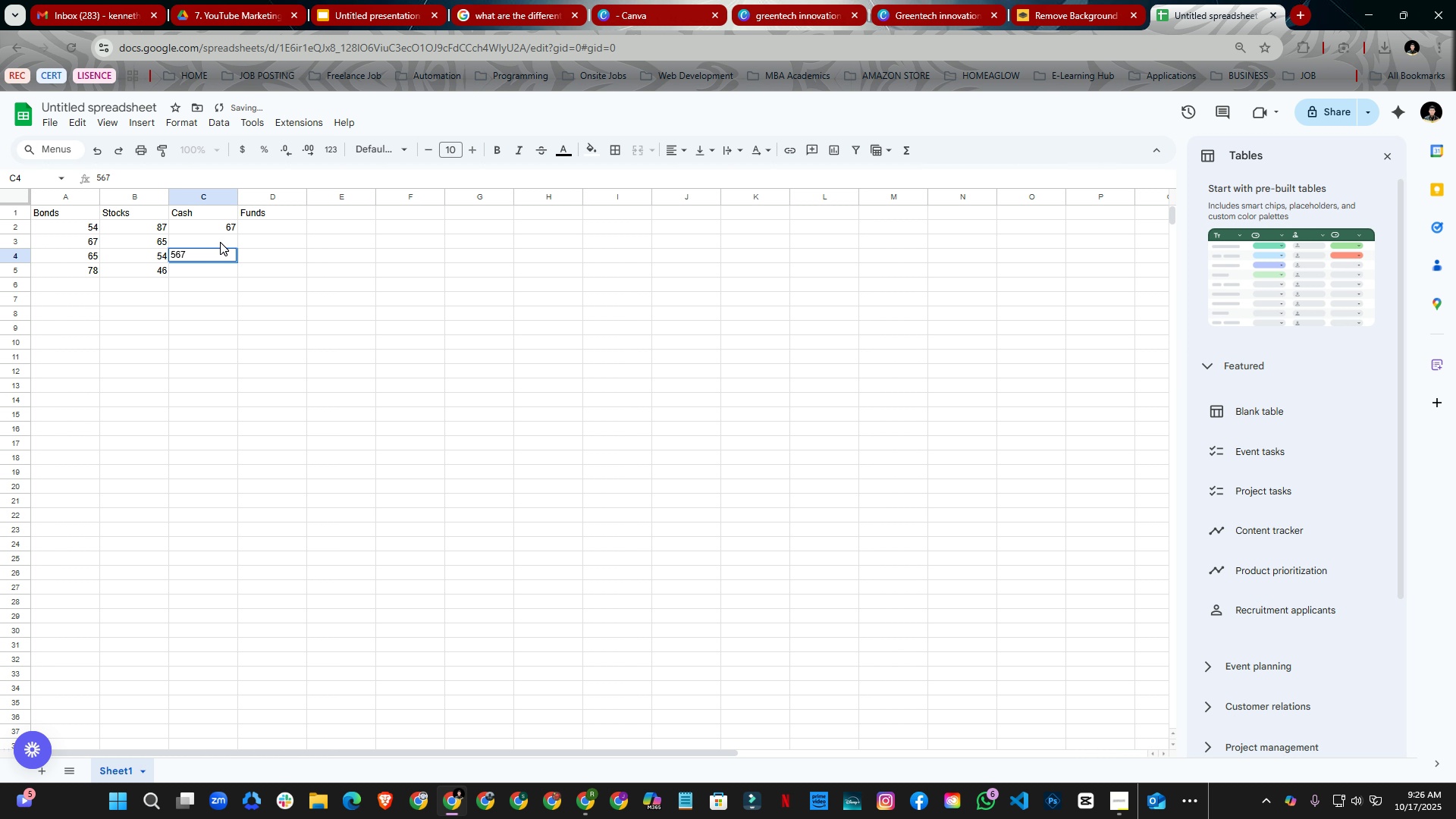 
type(67)
 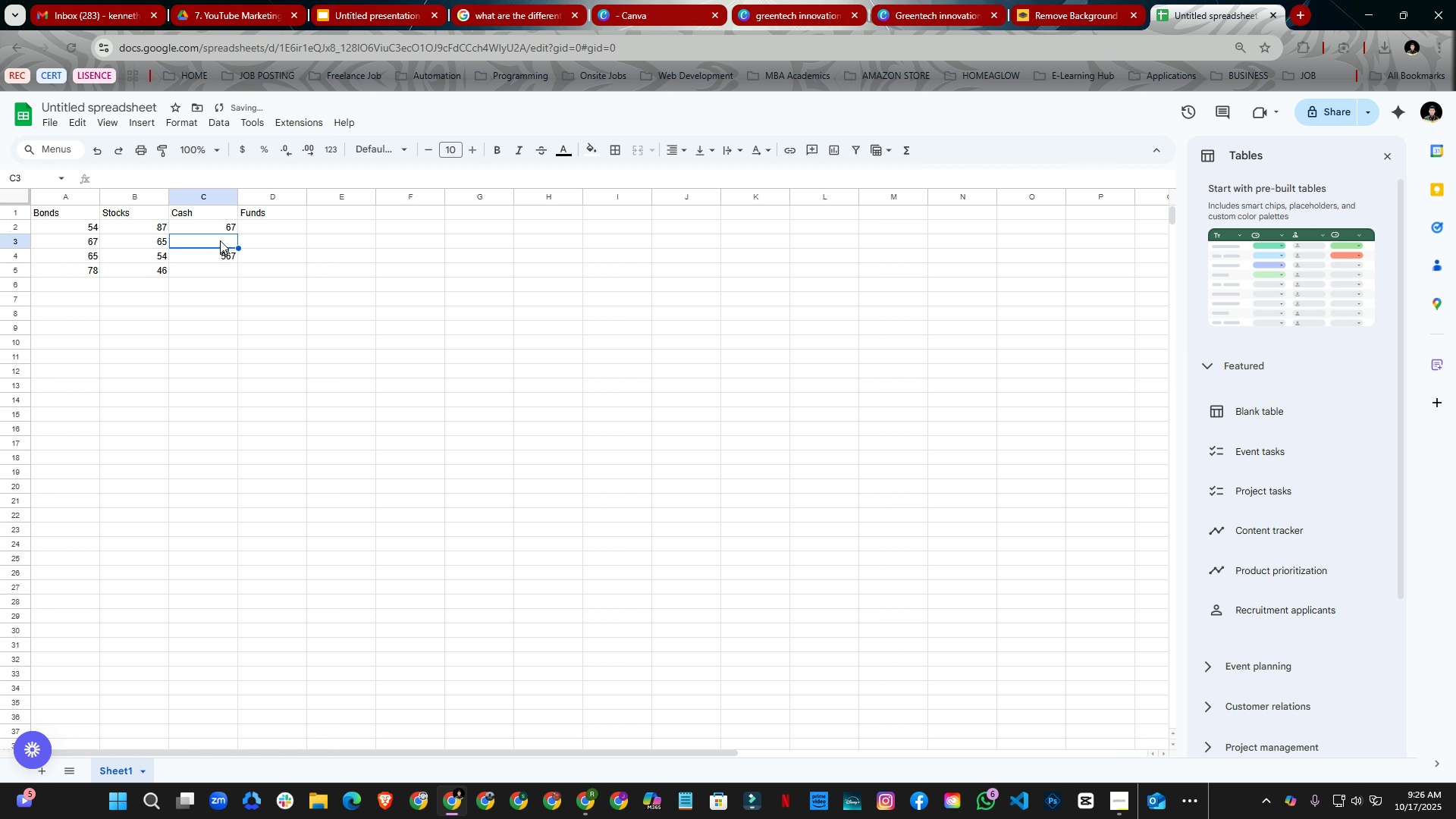 
left_click([220, 242])
 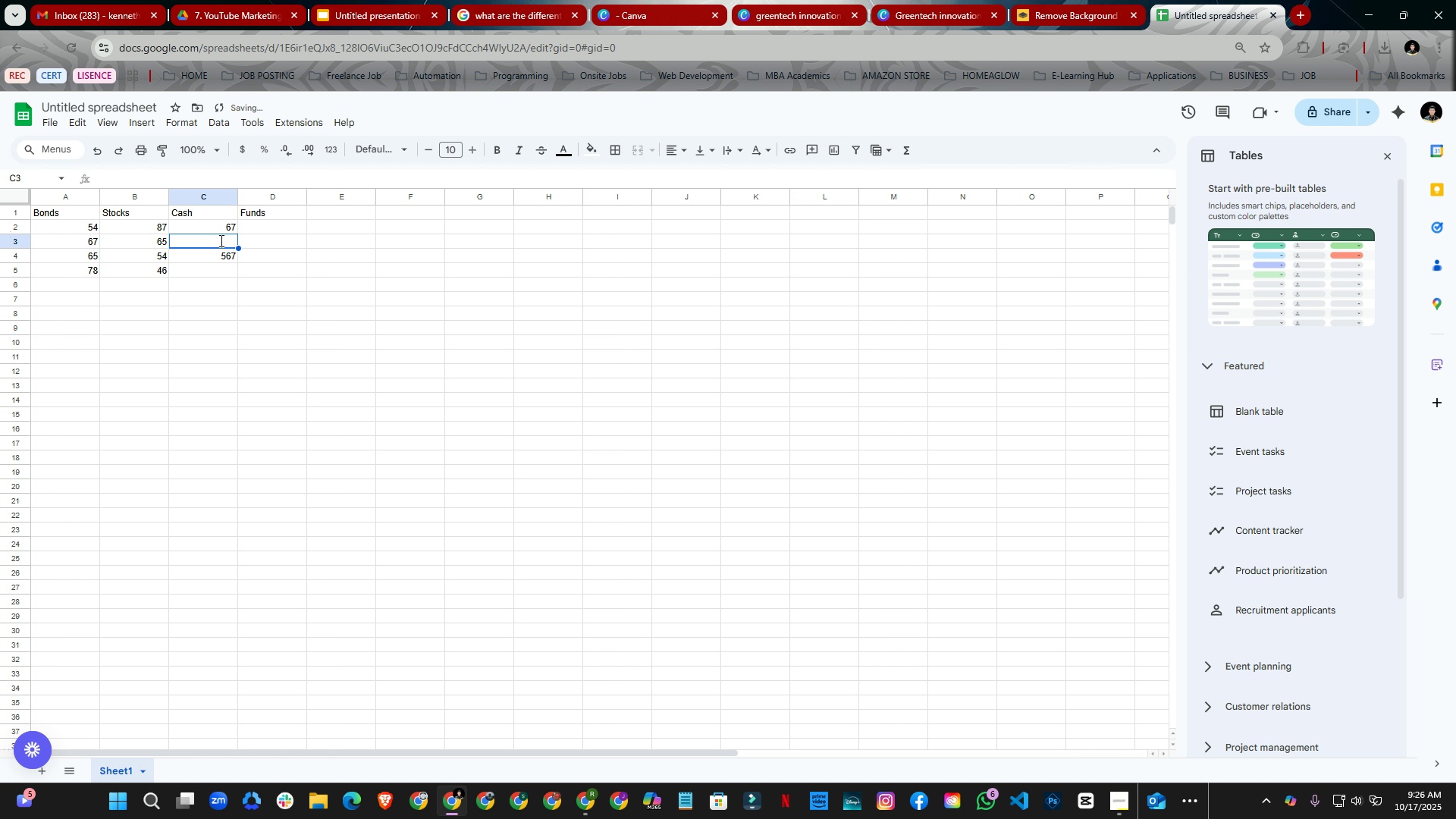 
type(566)
 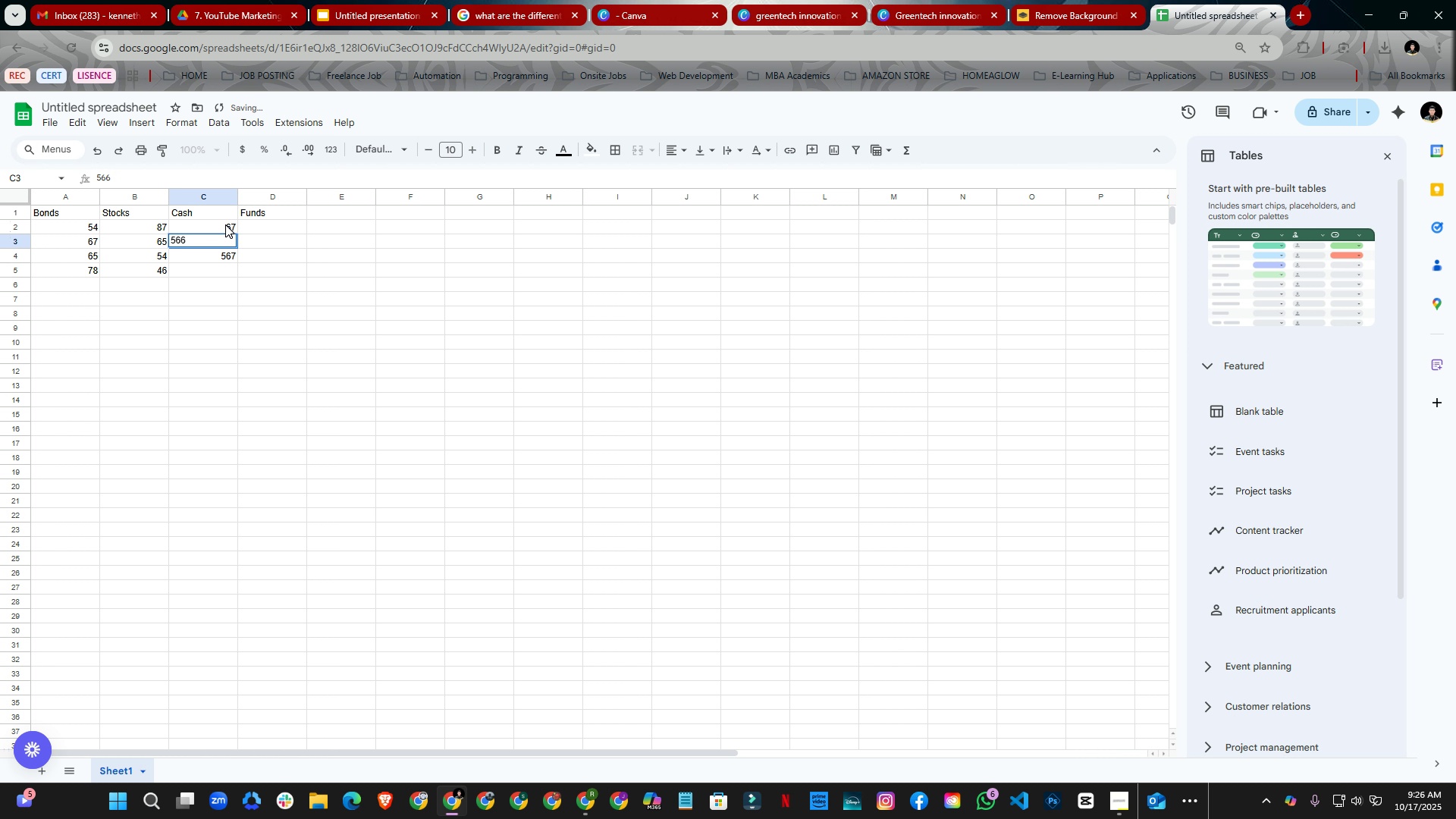 
left_click([225, 224])
 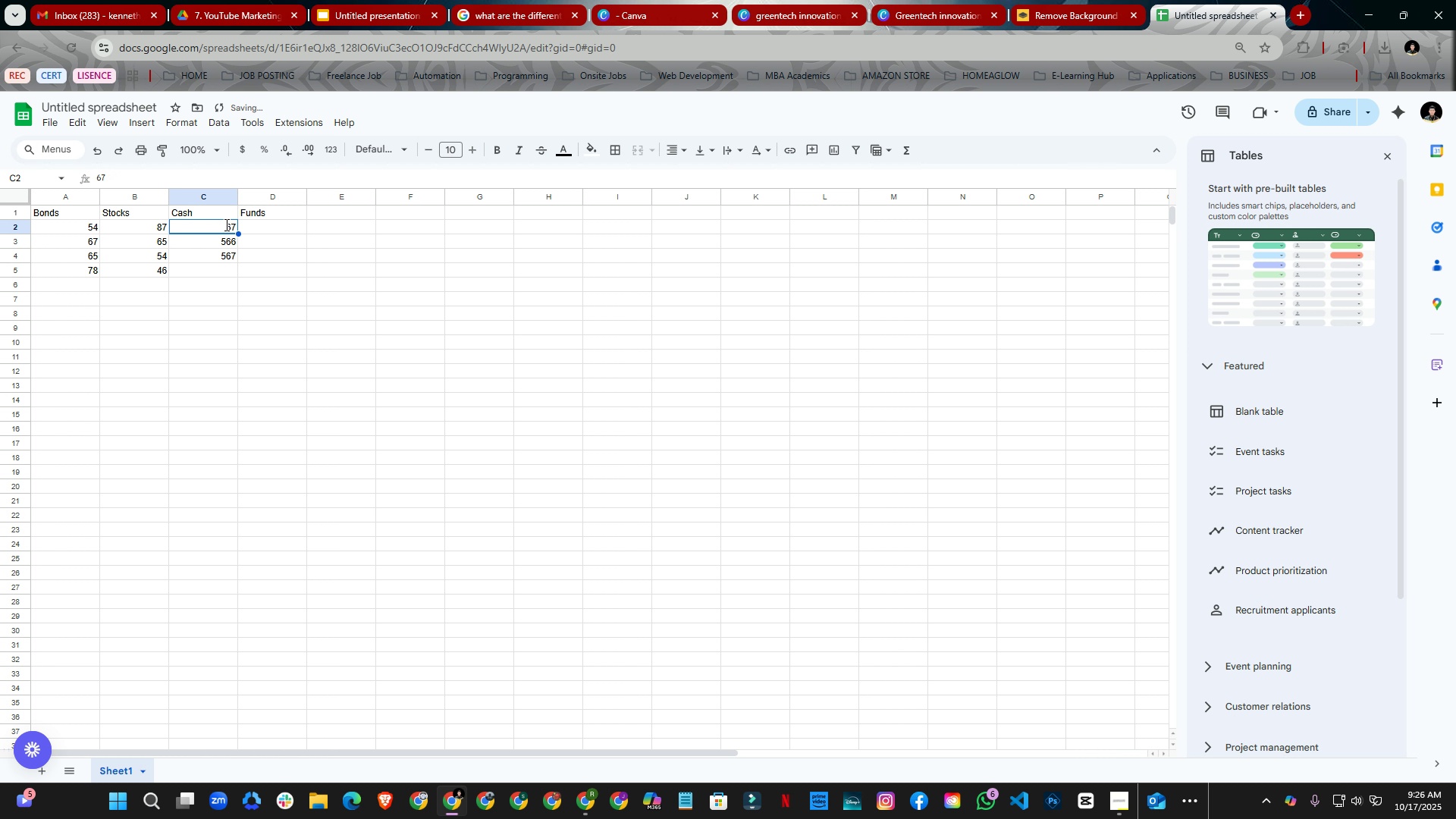 
type(567)
 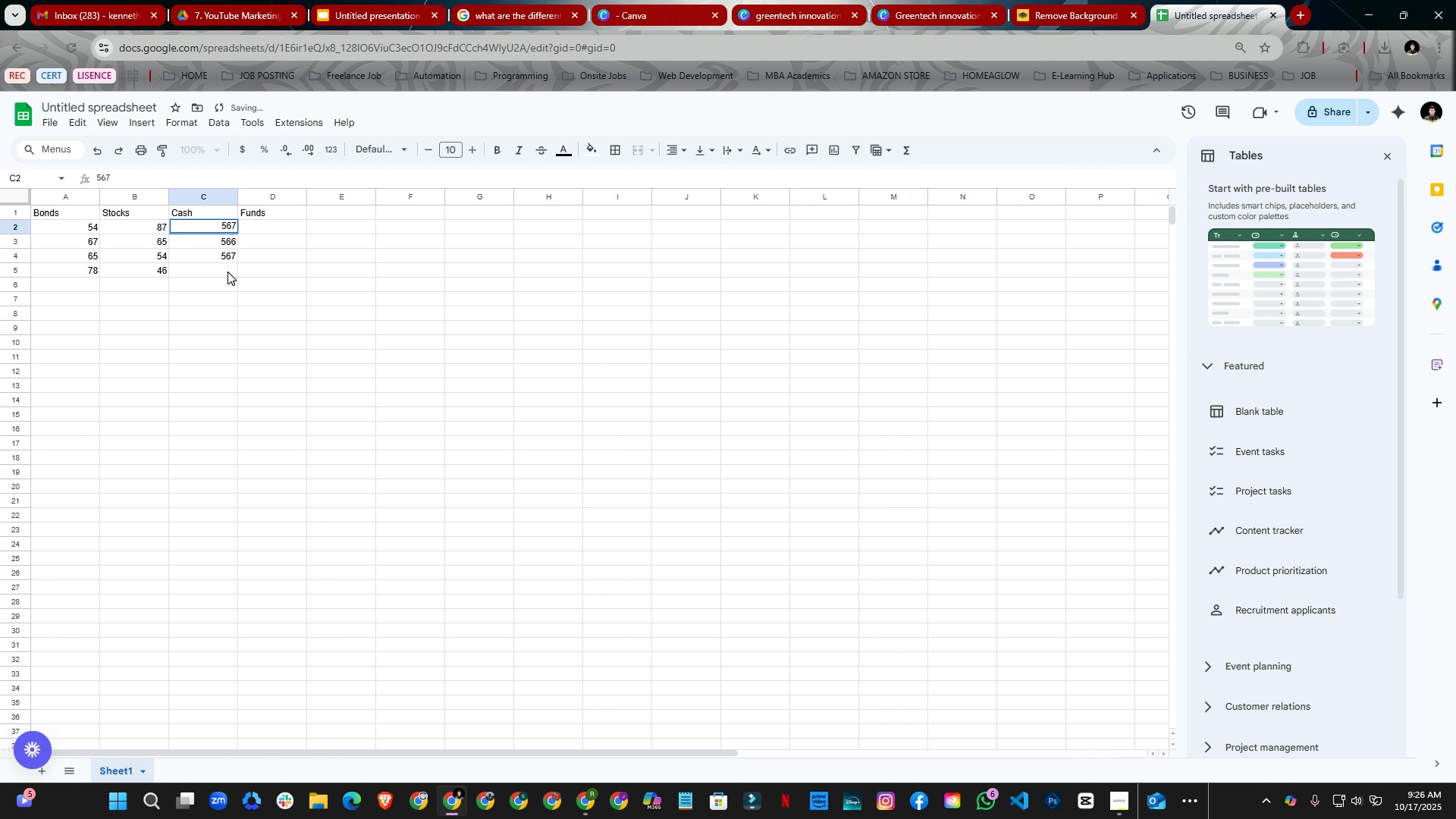 
left_click([228, 271])
 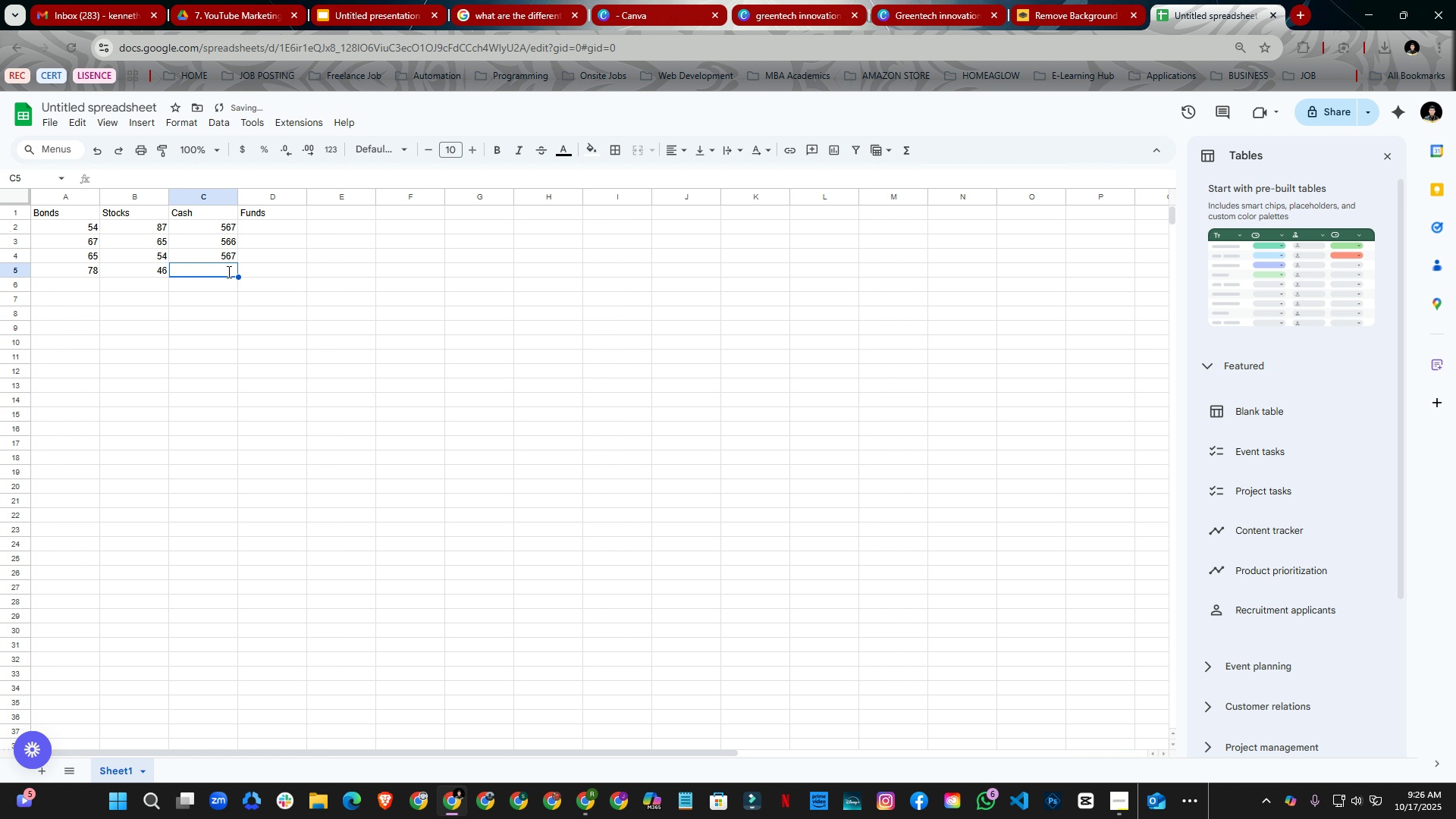 
type(577)
 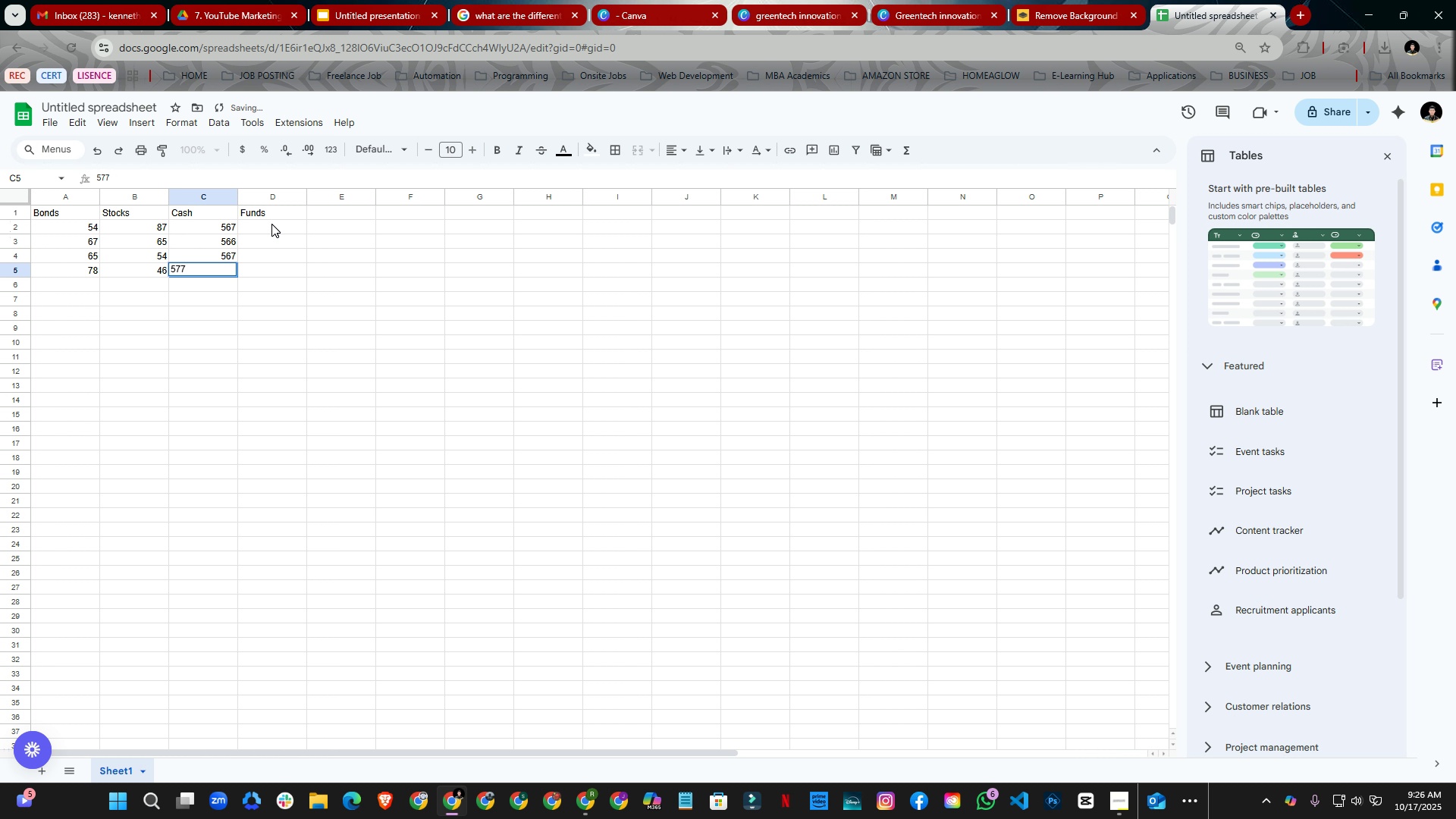 
left_click([271, 224])
 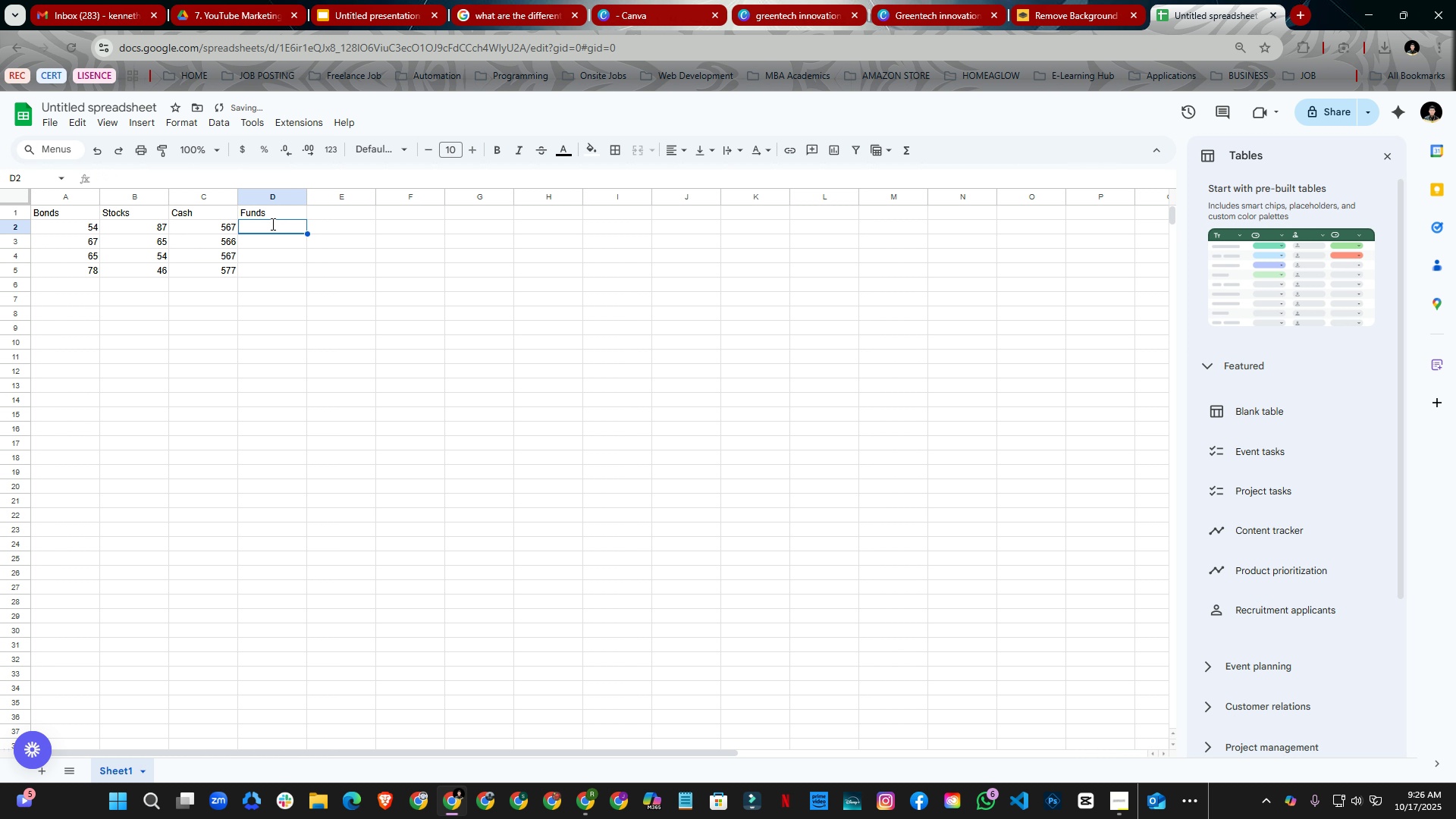 
type(2345)
key(Backspace)
 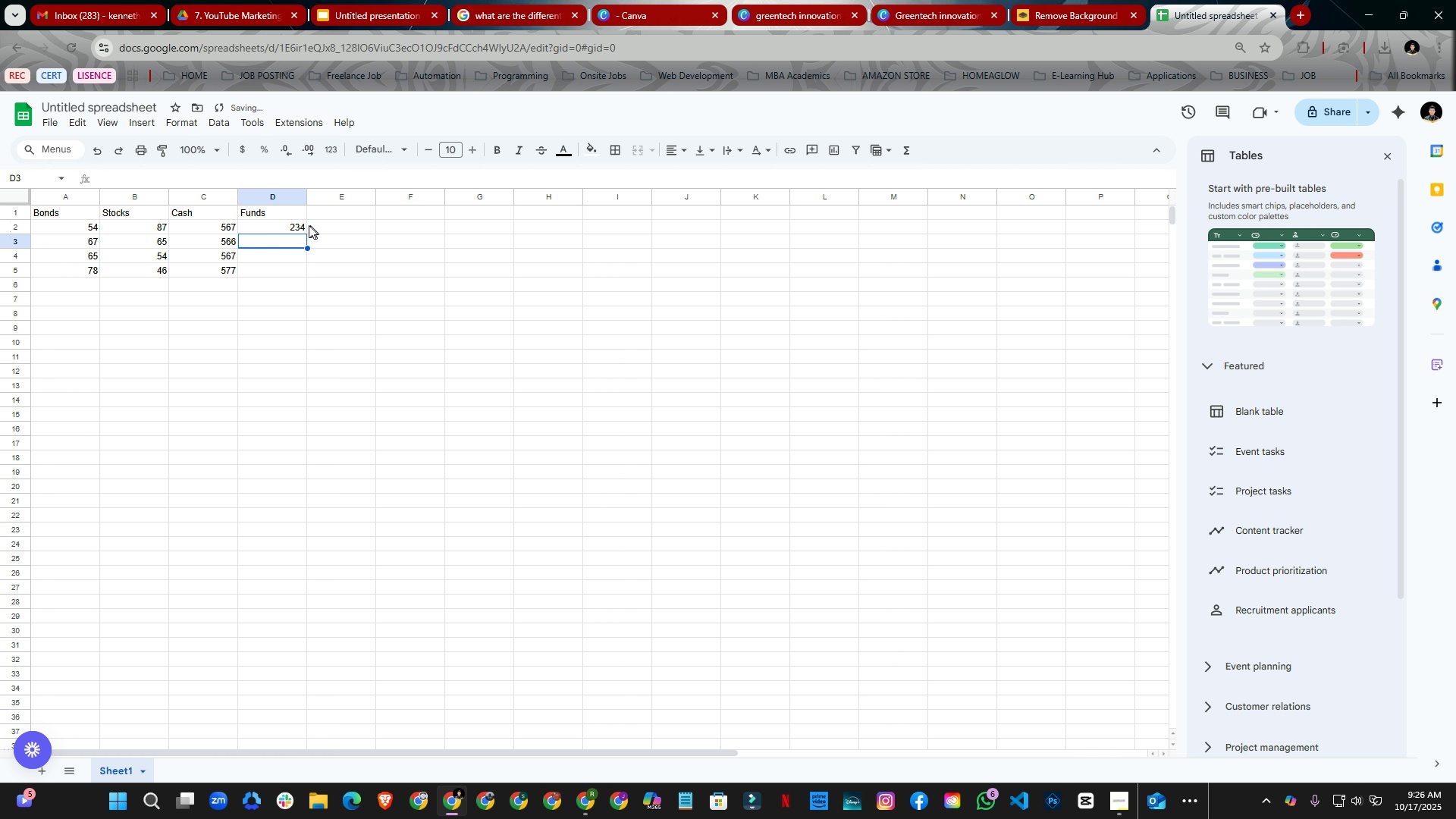 
left_click([296, 221])
 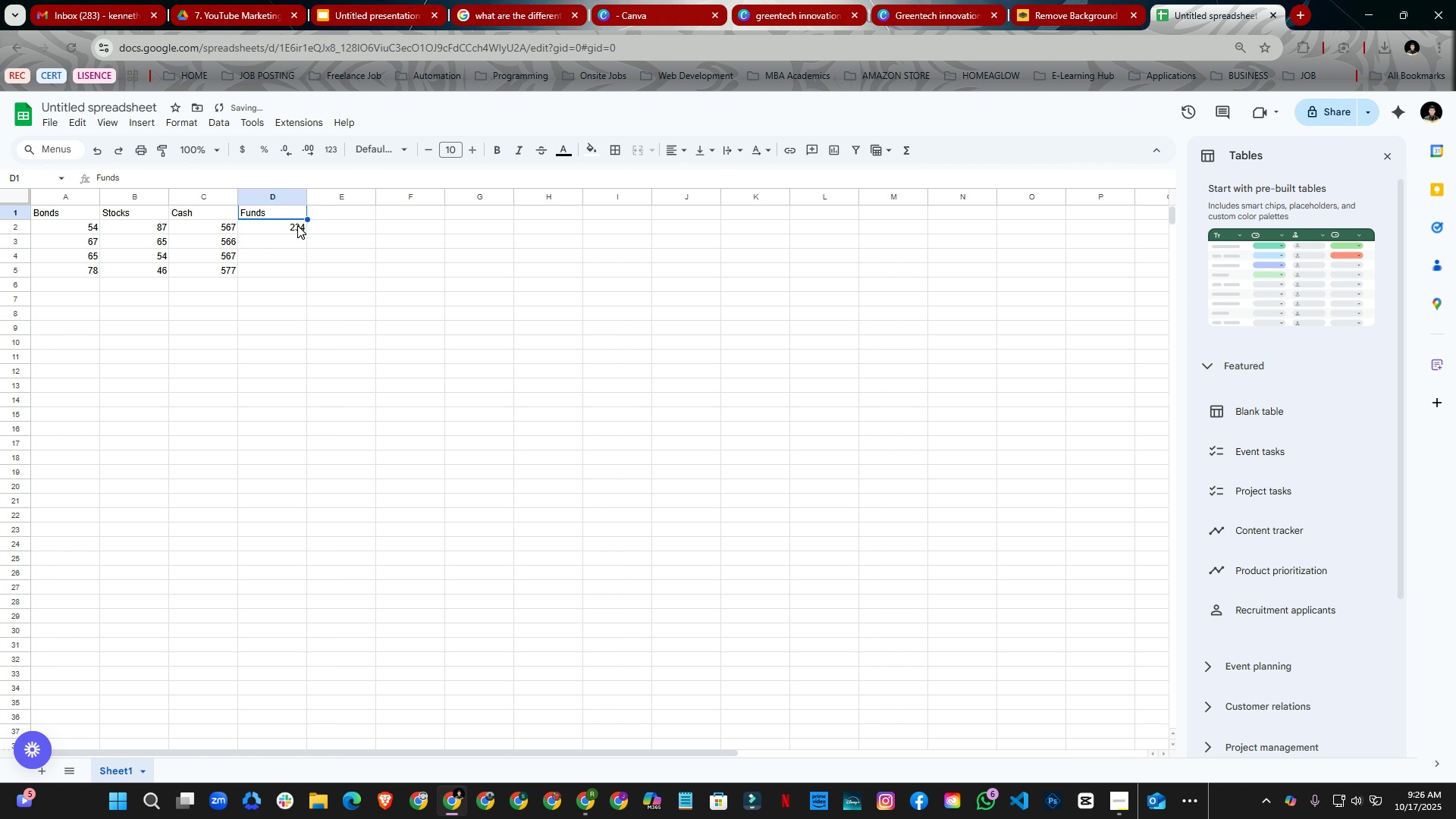 
left_click([297, 225])
 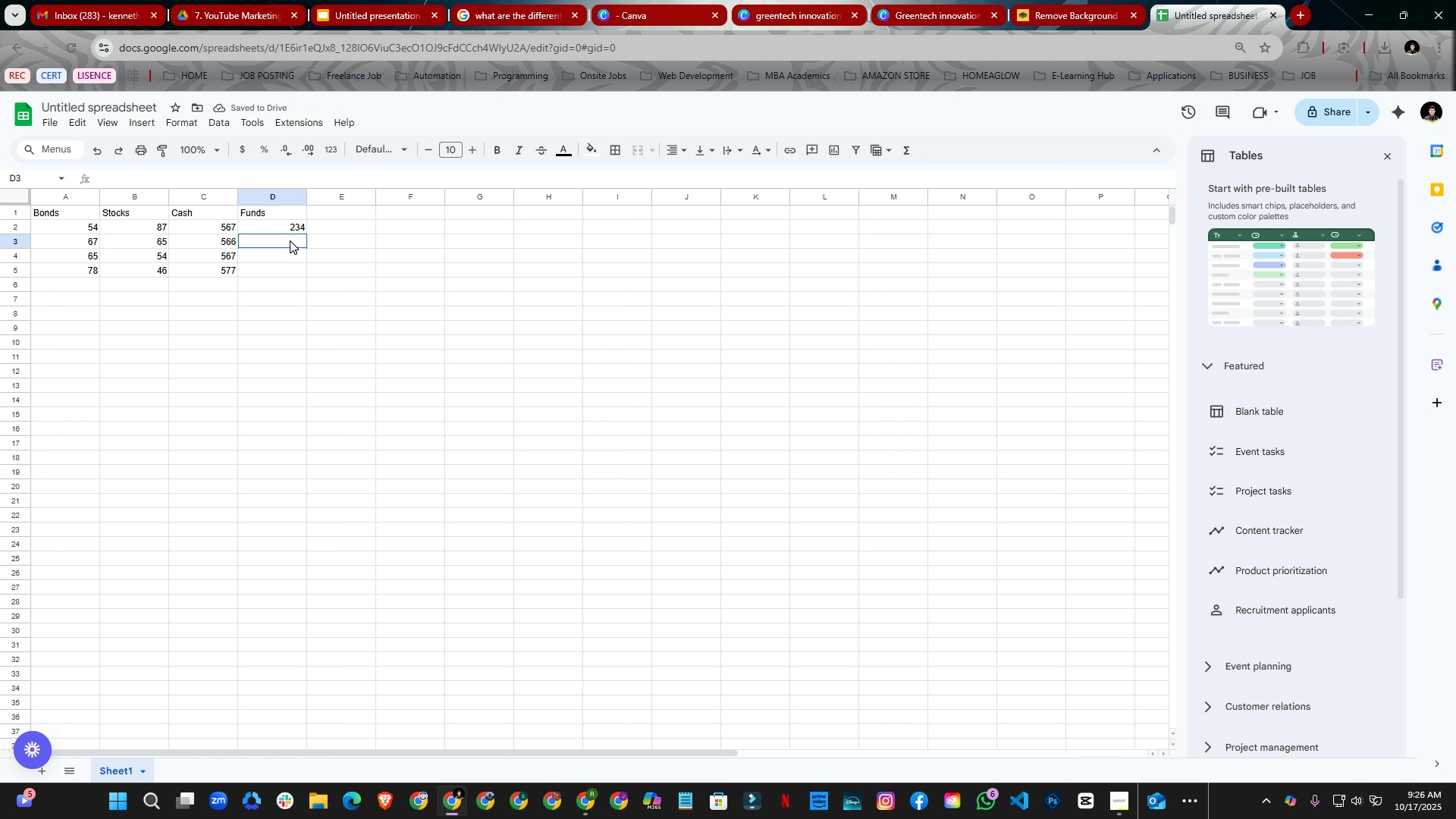 
left_click([290, 240])
 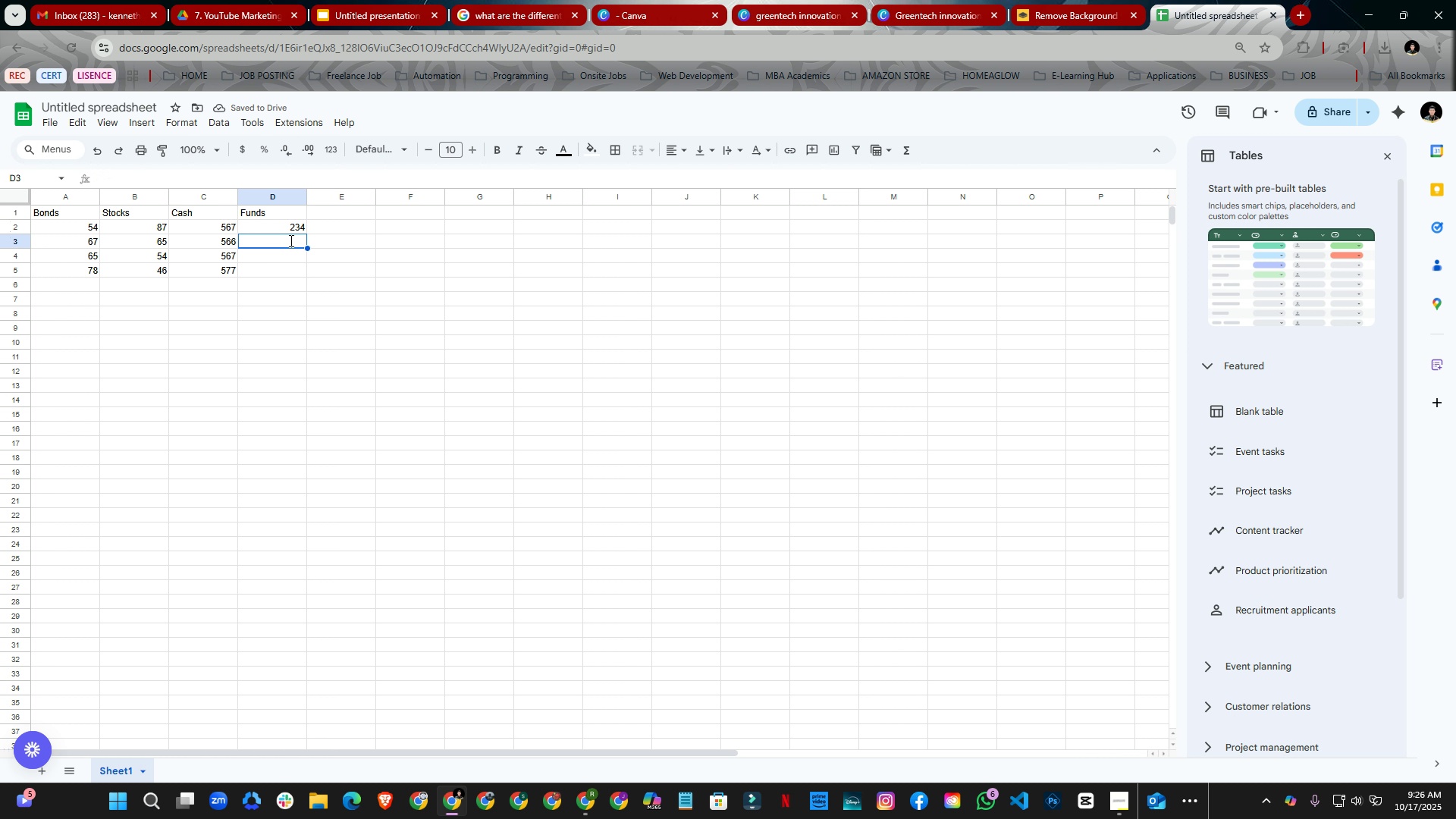 
hold_key(key=5, duration=0.31)
 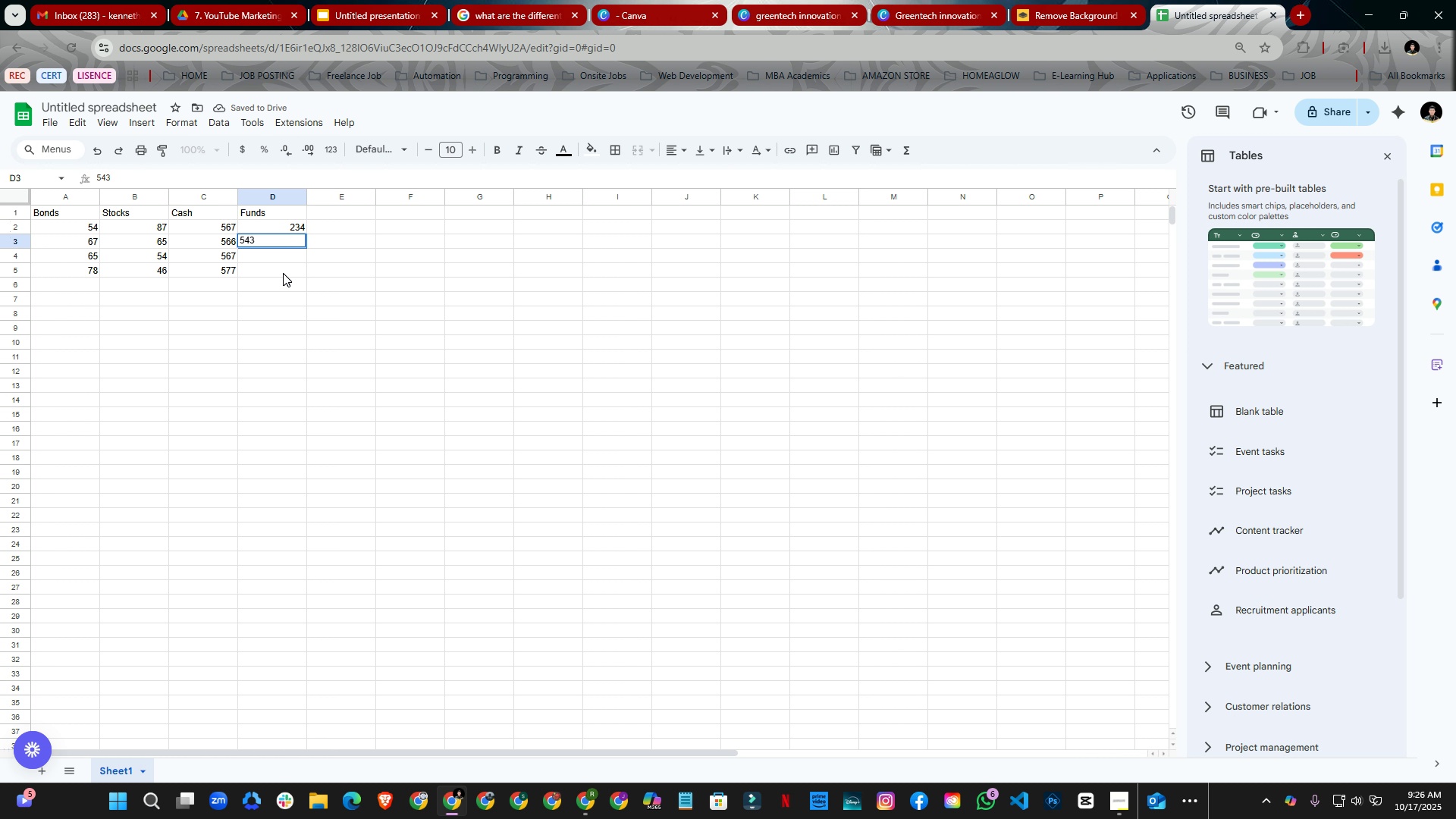 
type(43)
 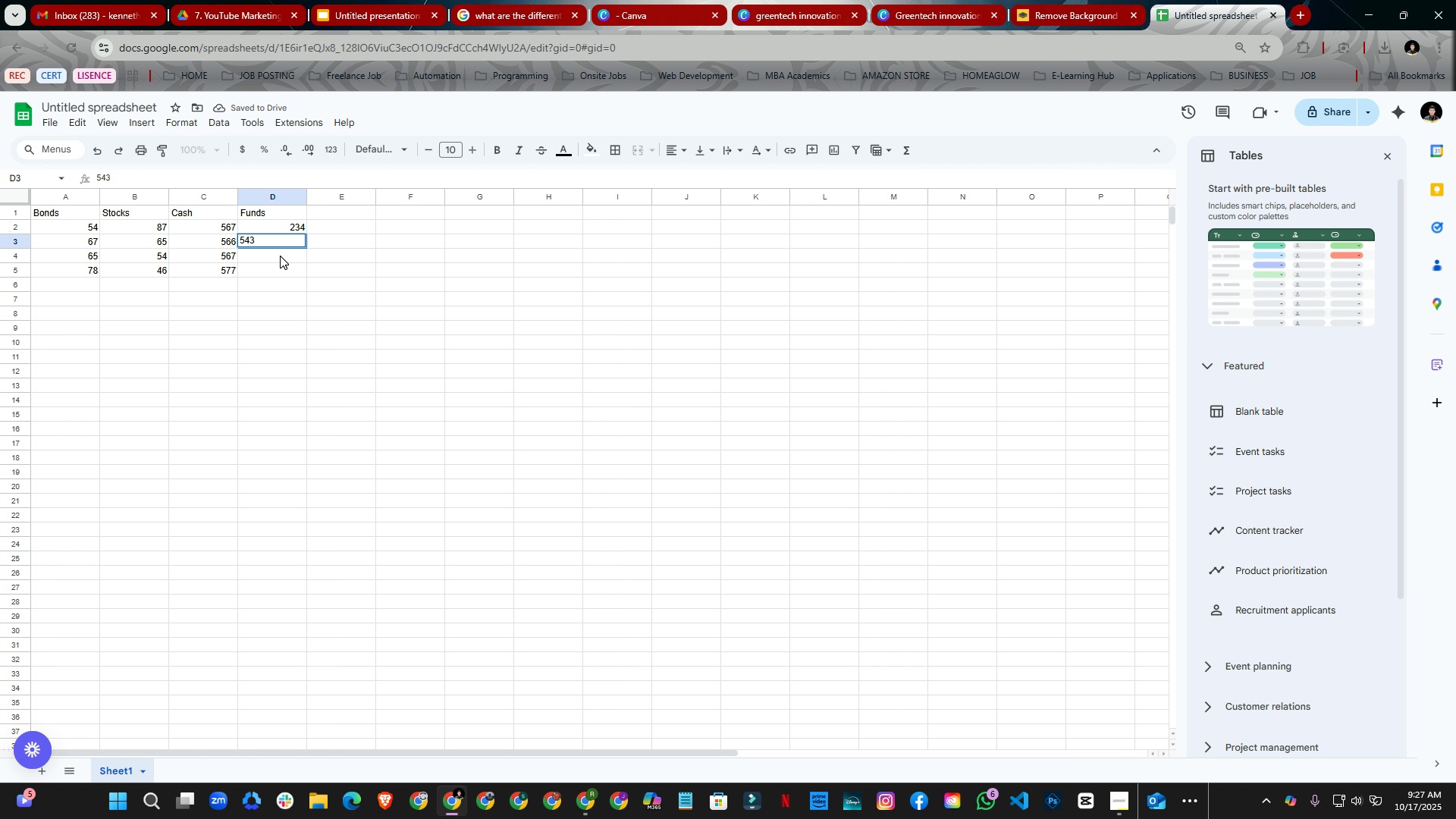 
left_click([280, 256])
 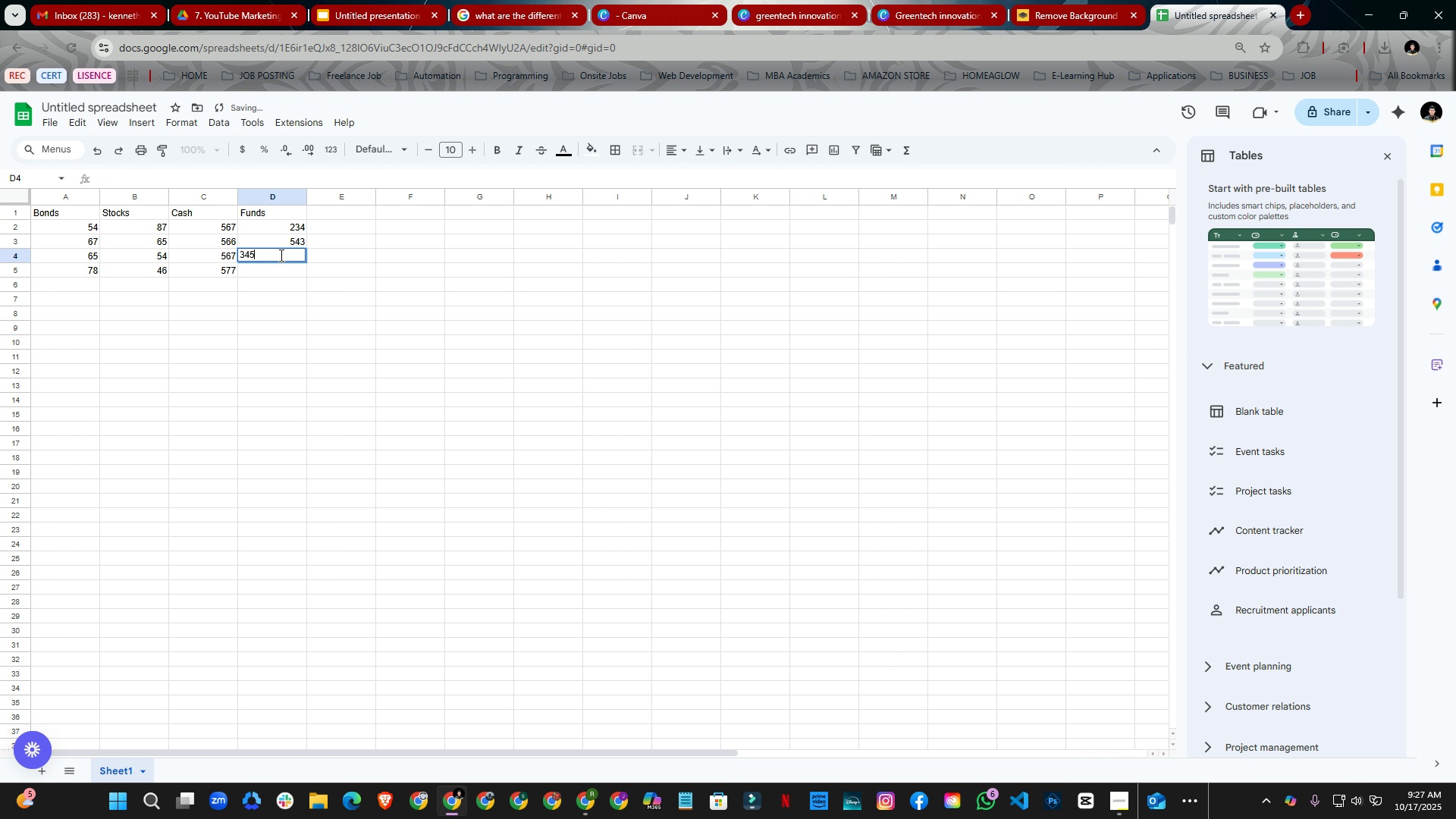 
type(3456)
key(Backspace)
 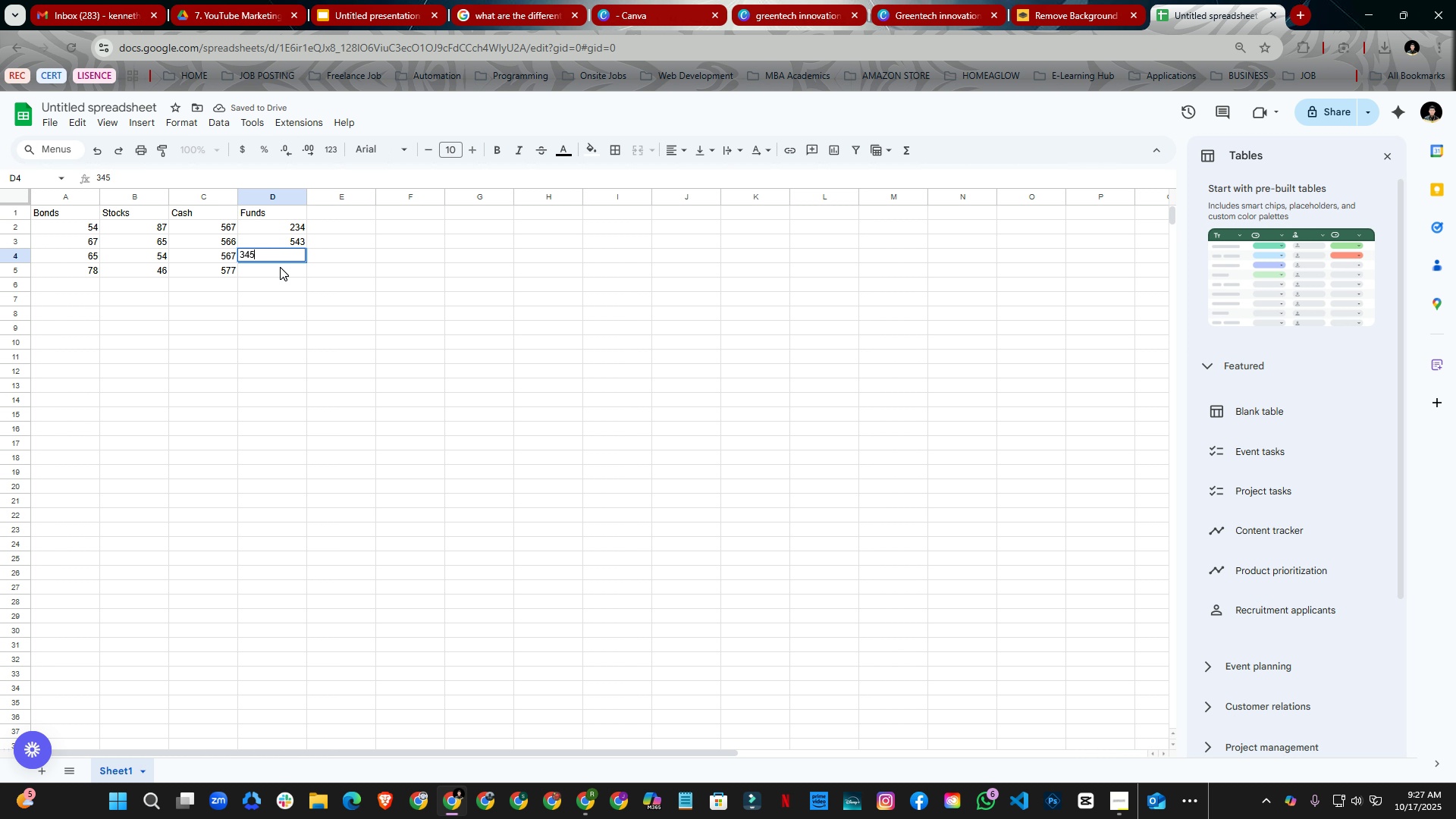 
left_click([281, 267])
 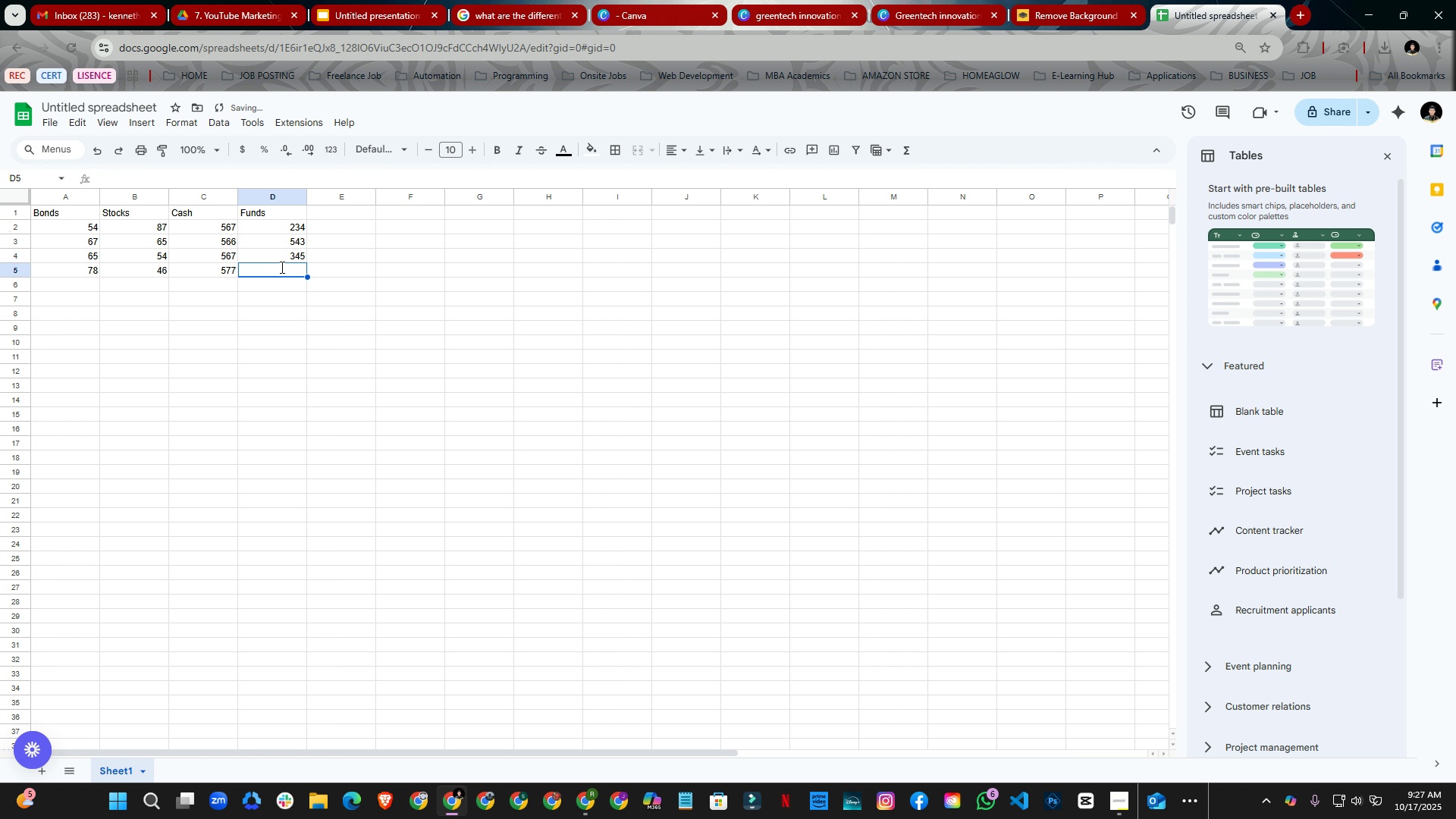 
type(345)
 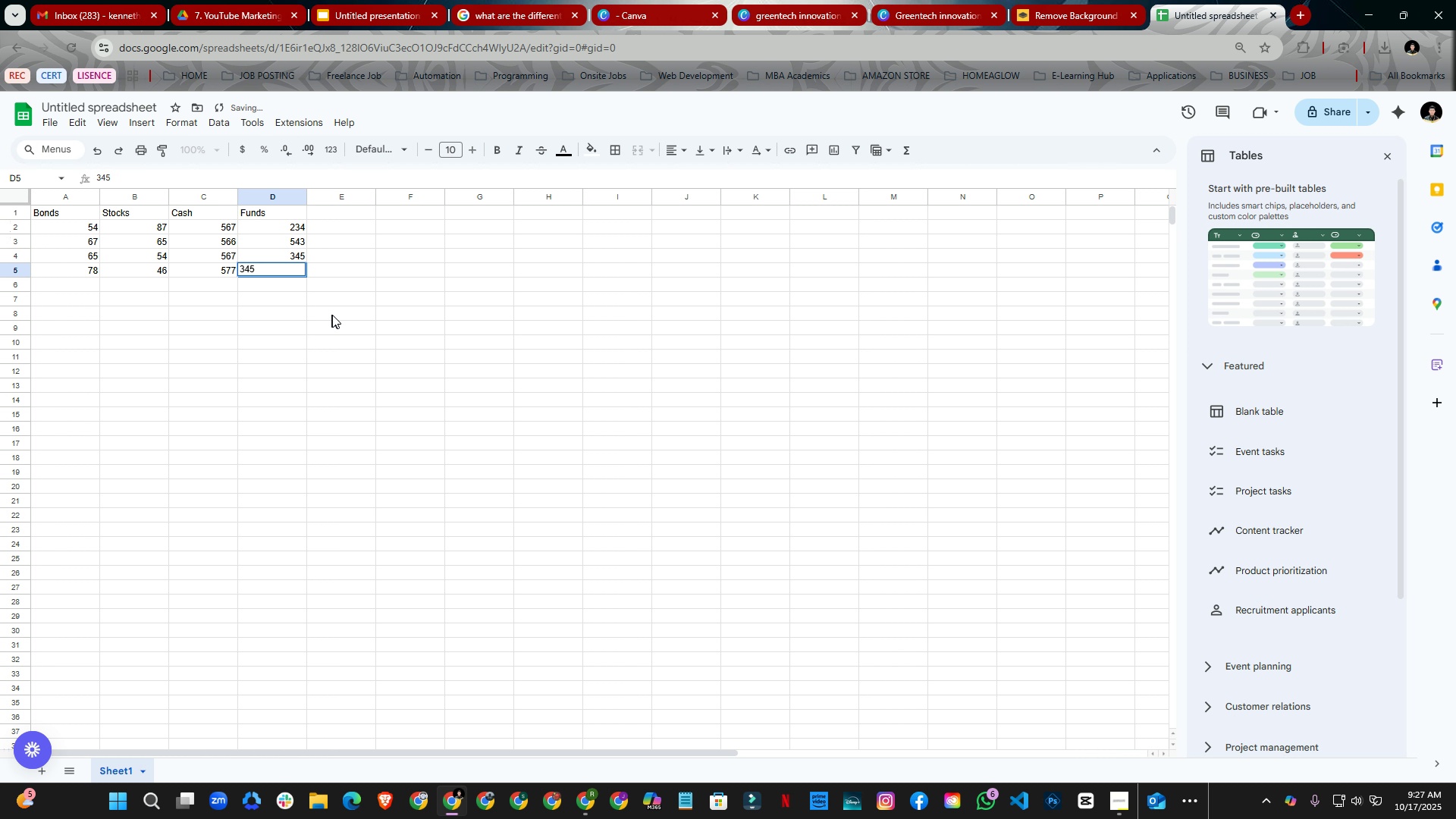 
left_click([333, 315])
 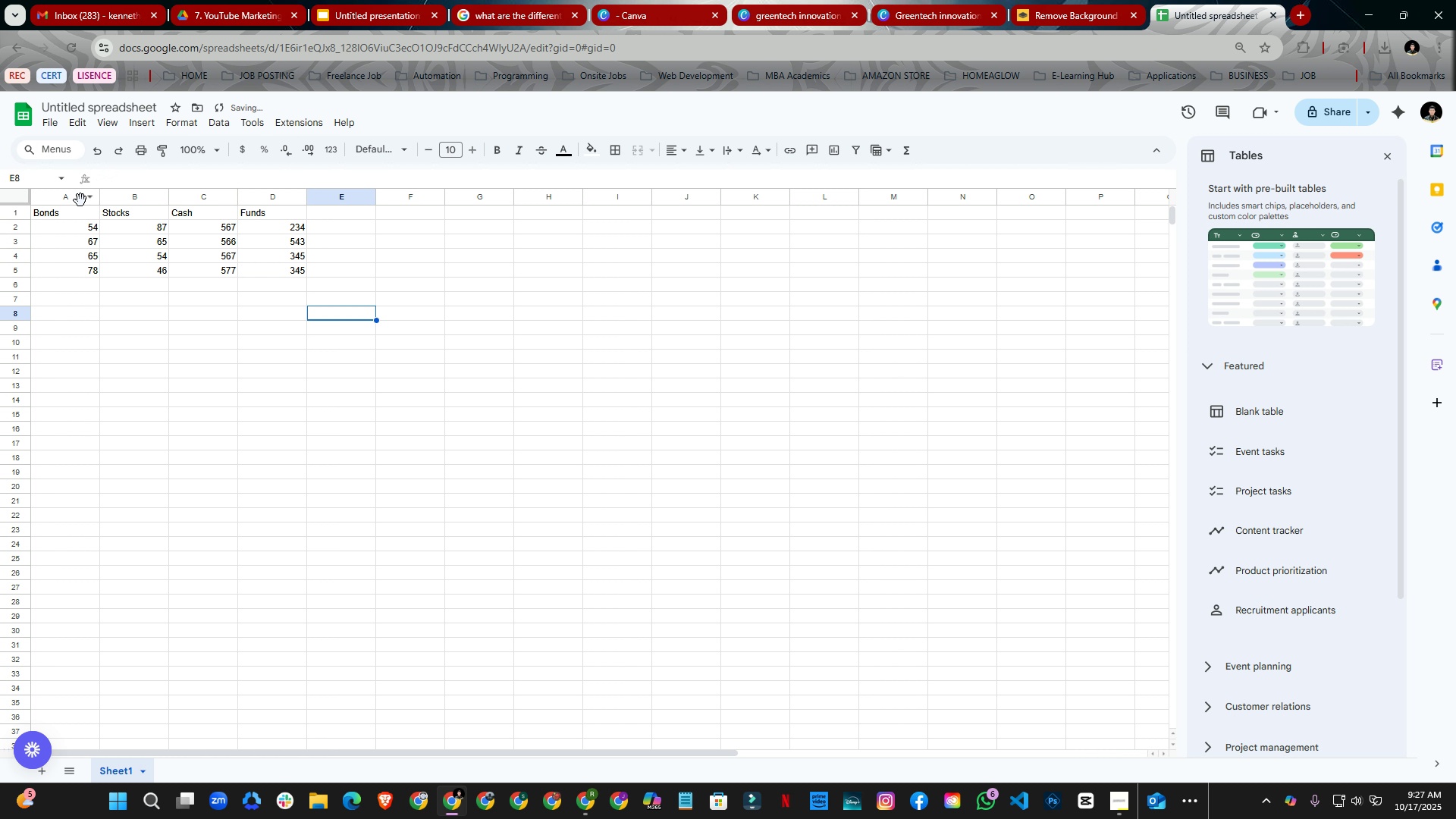 
left_click([80, 200])
 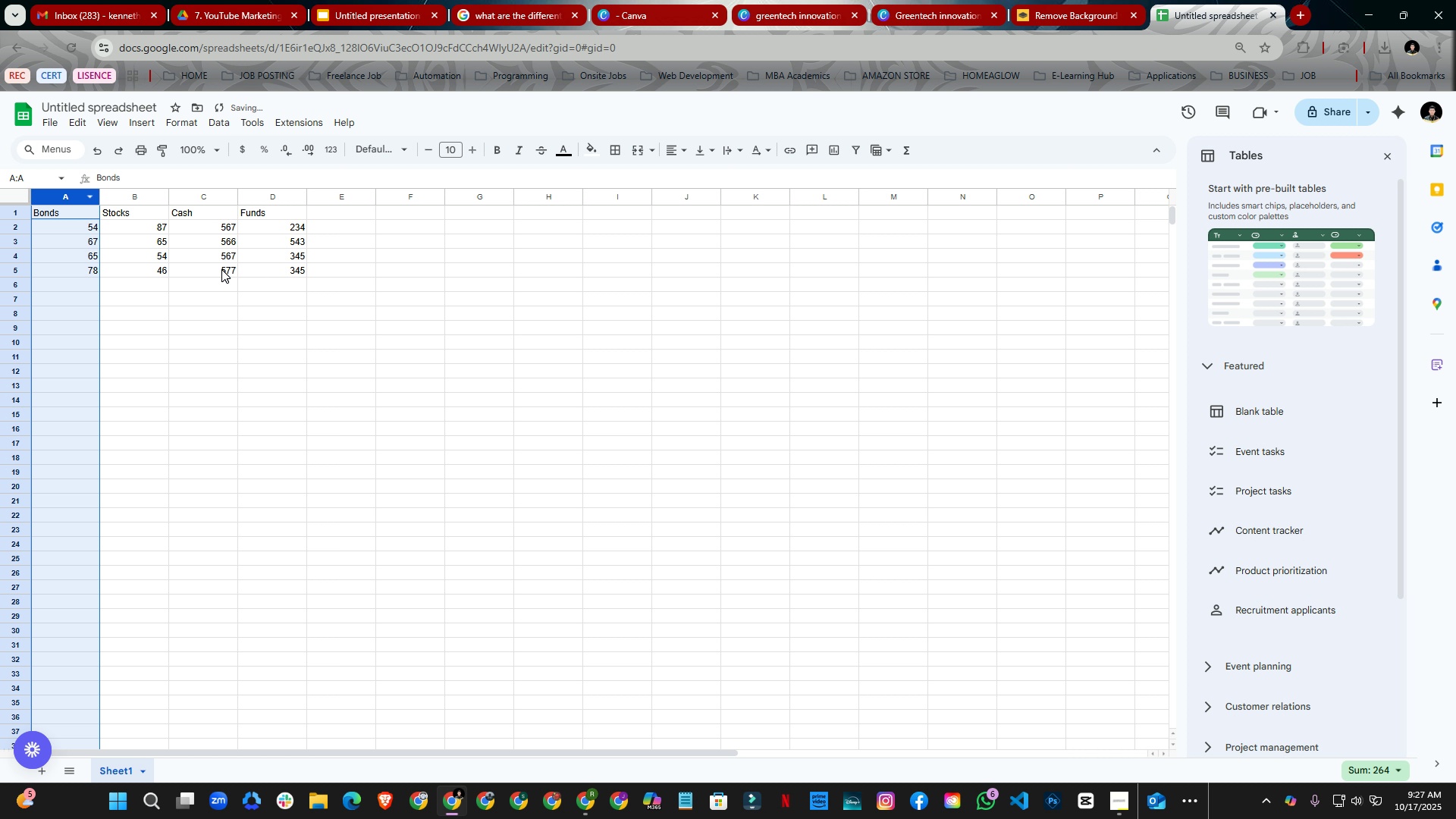 
left_click([222, 269])
 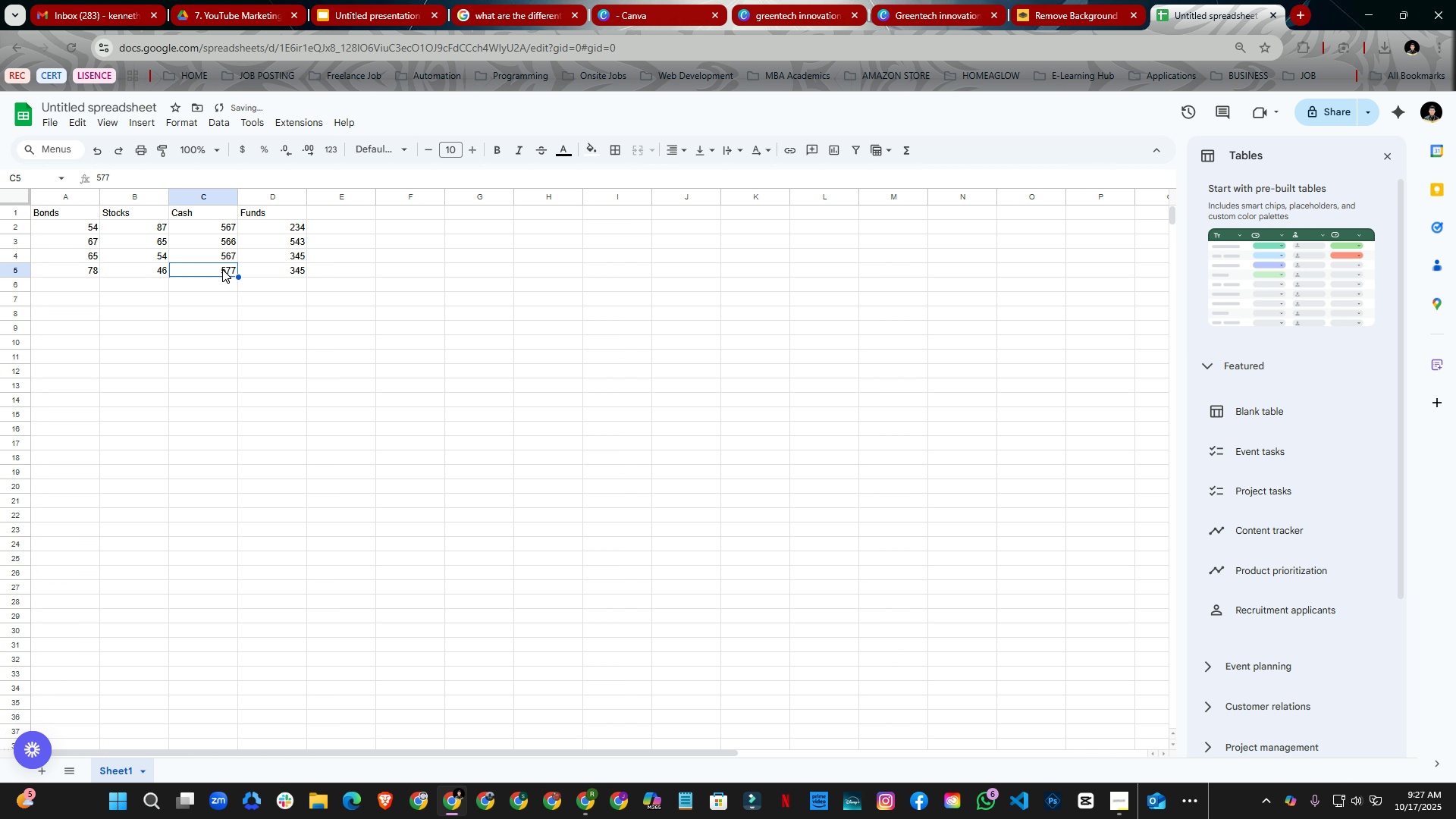 
key(Control+A)
 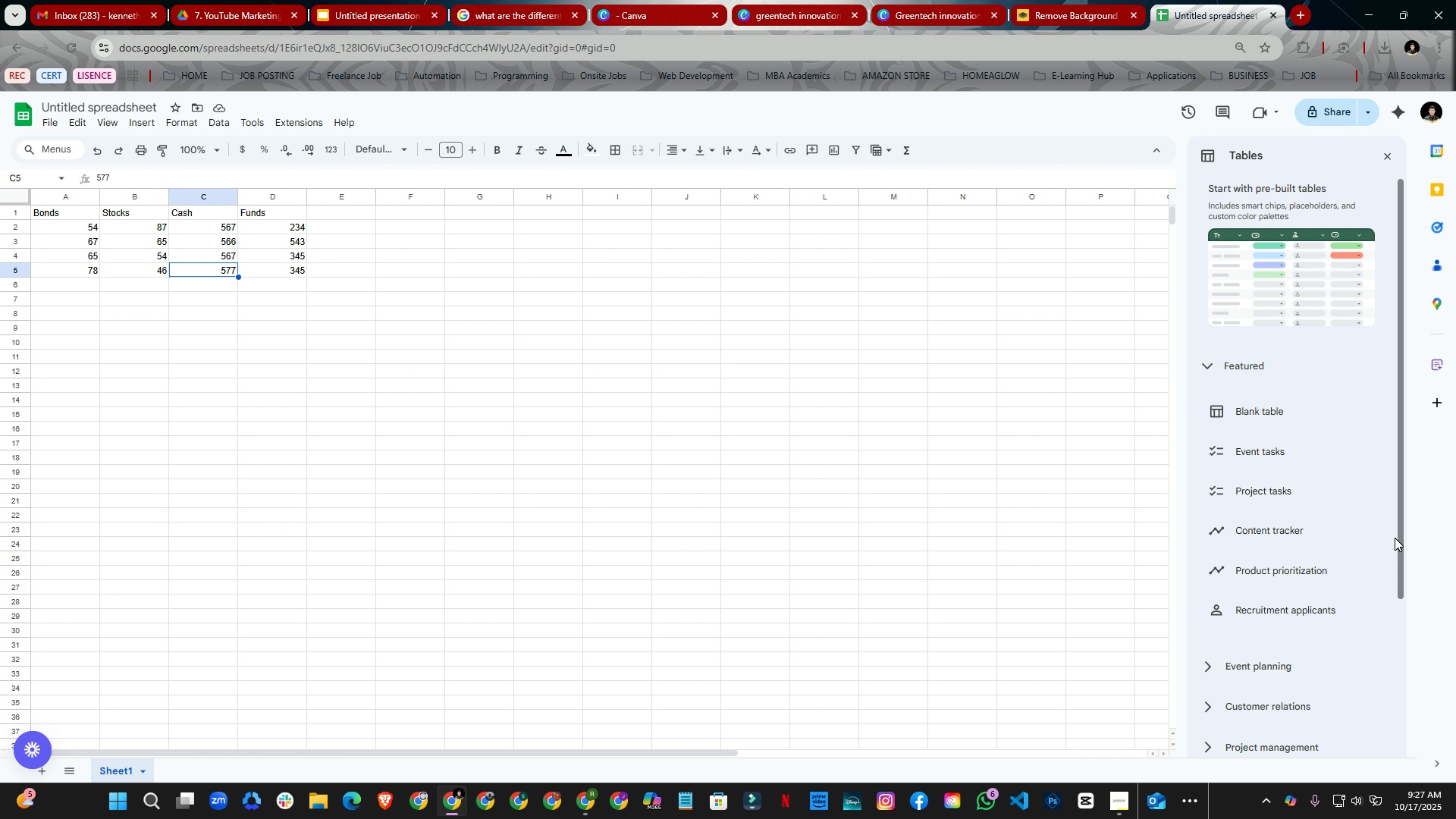 
wait(11.02)
 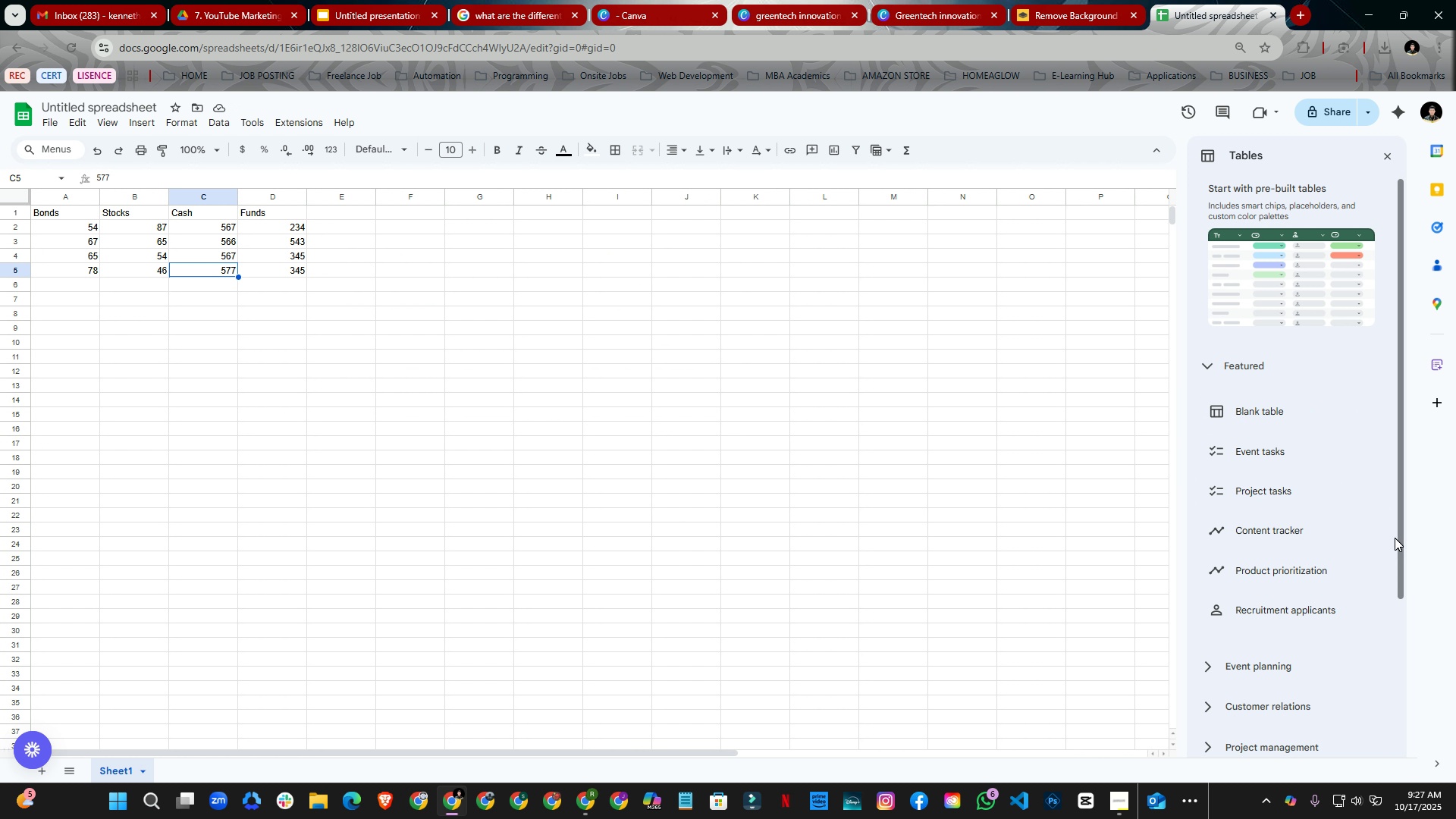 
left_click([131, 223])
 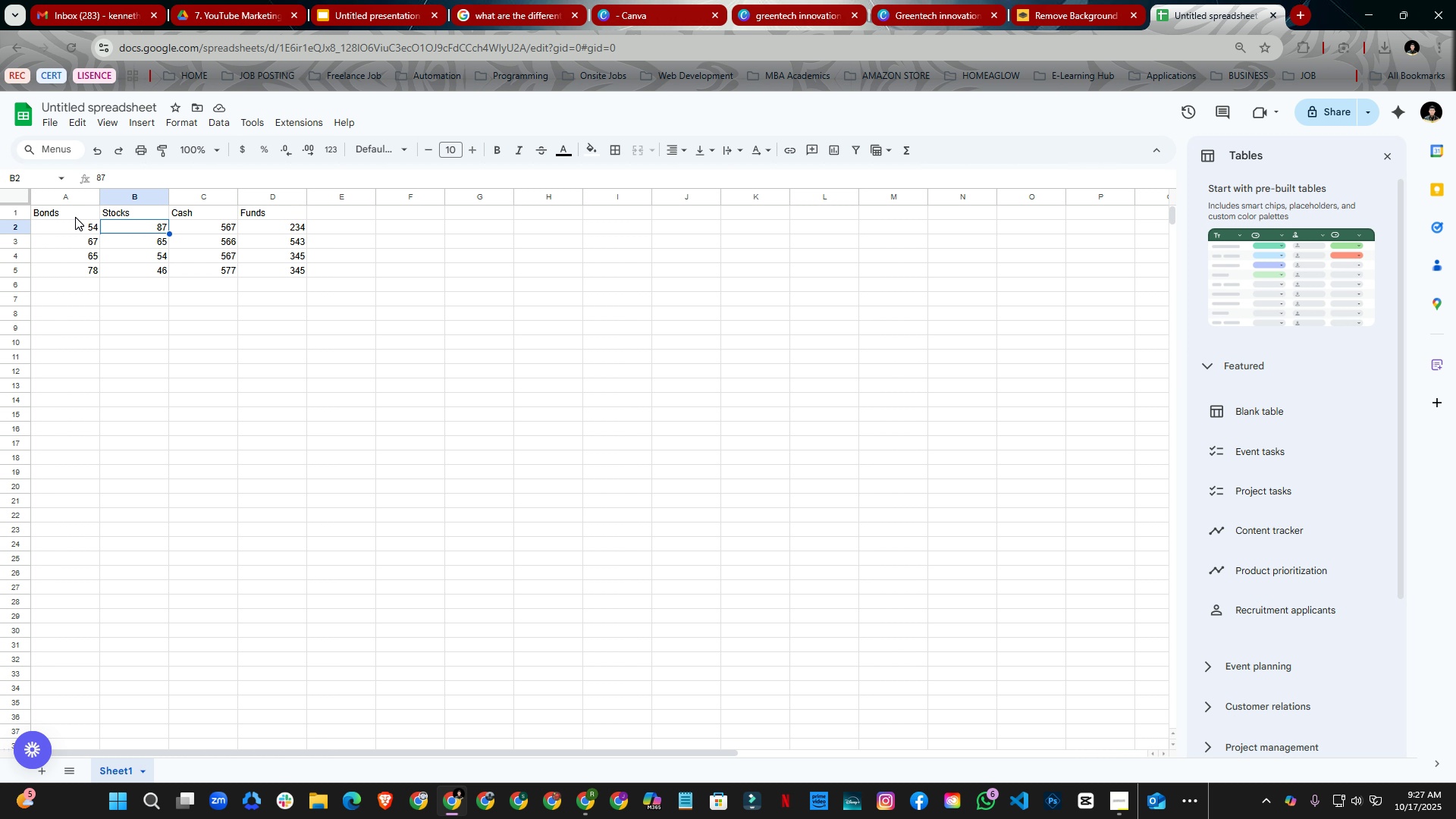 
left_click([75, 217])
 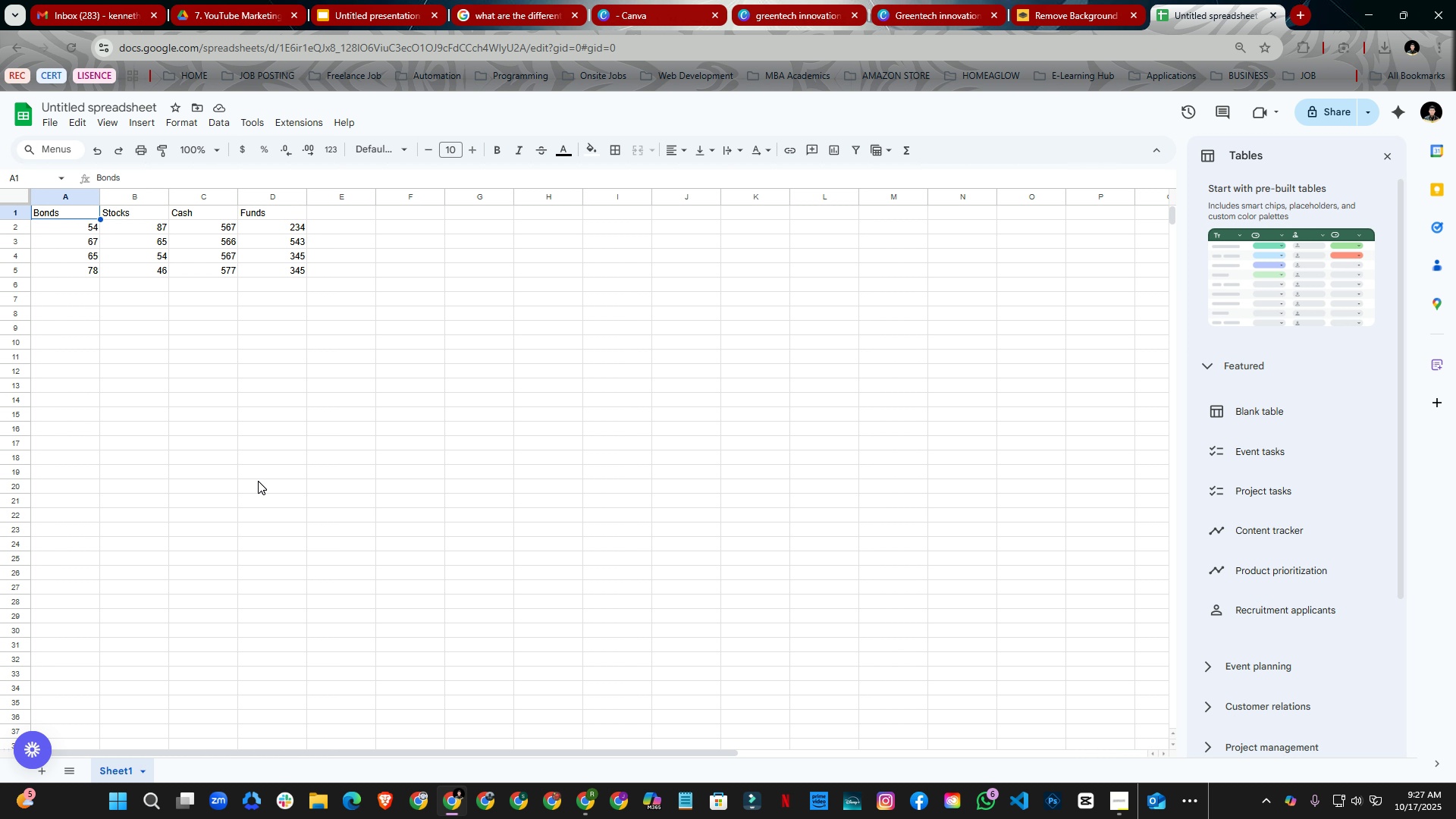 
key(Control+A)
 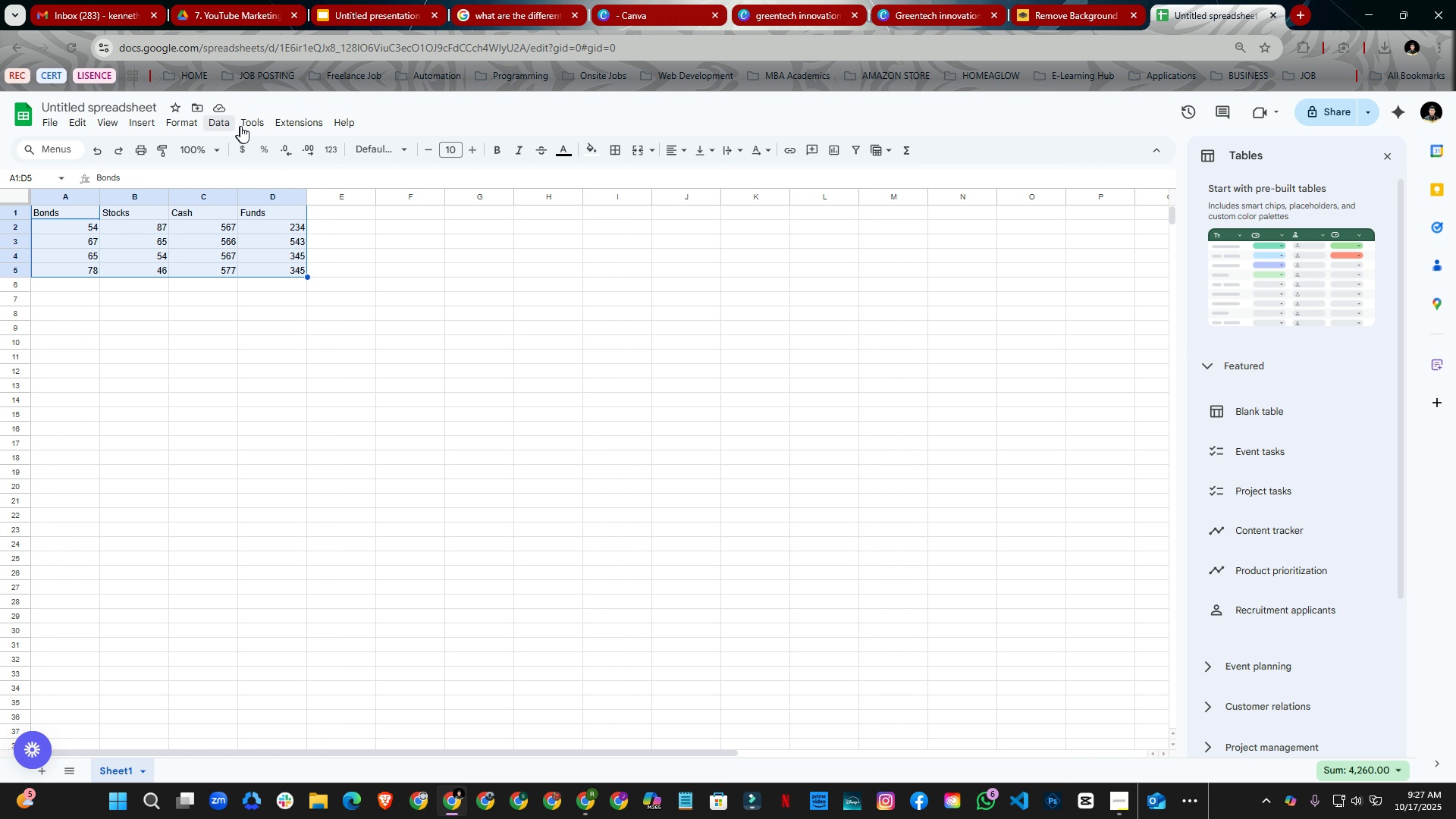 
left_click([248, 124])
 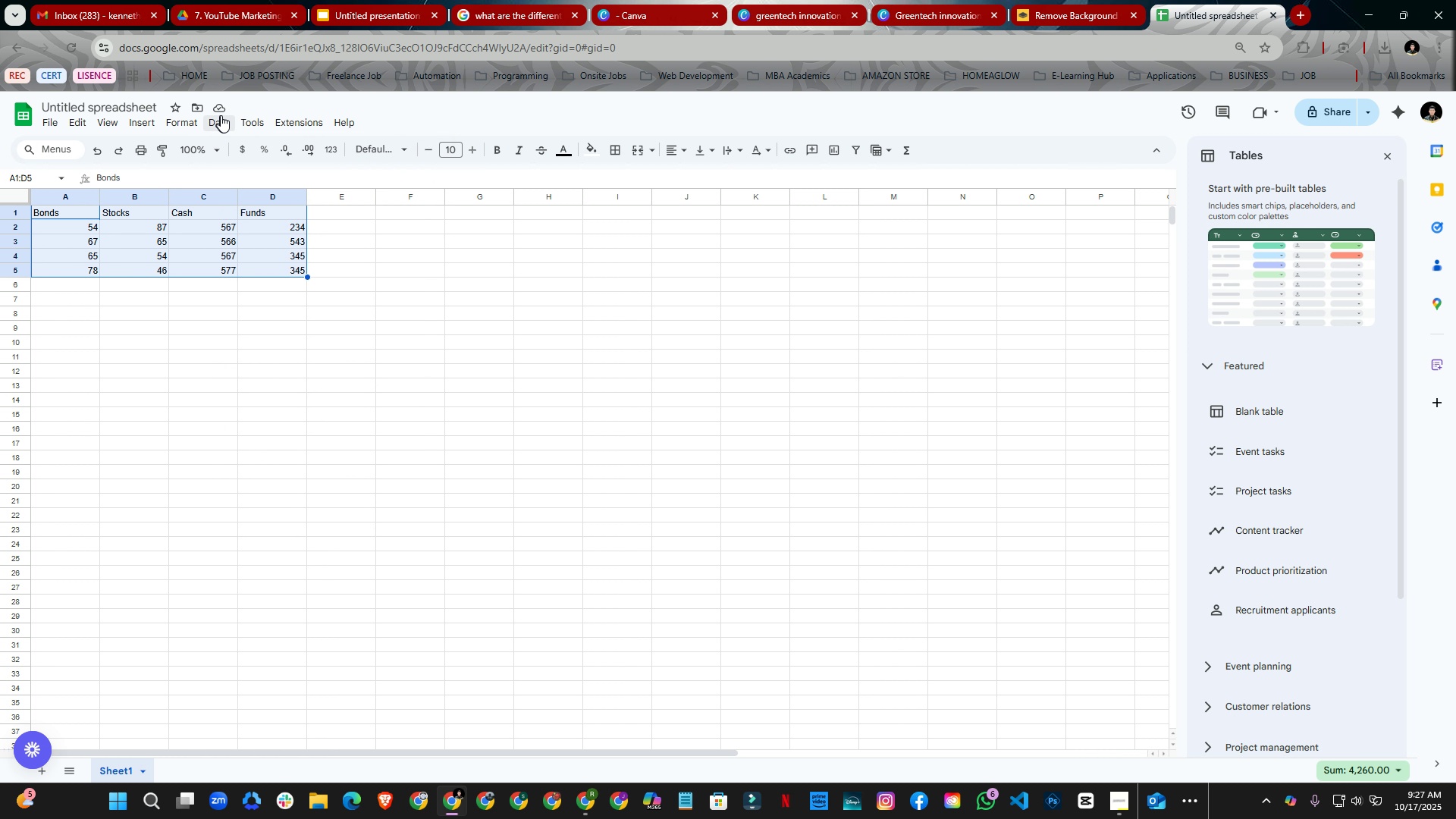 
left_click([222, 116])
 